 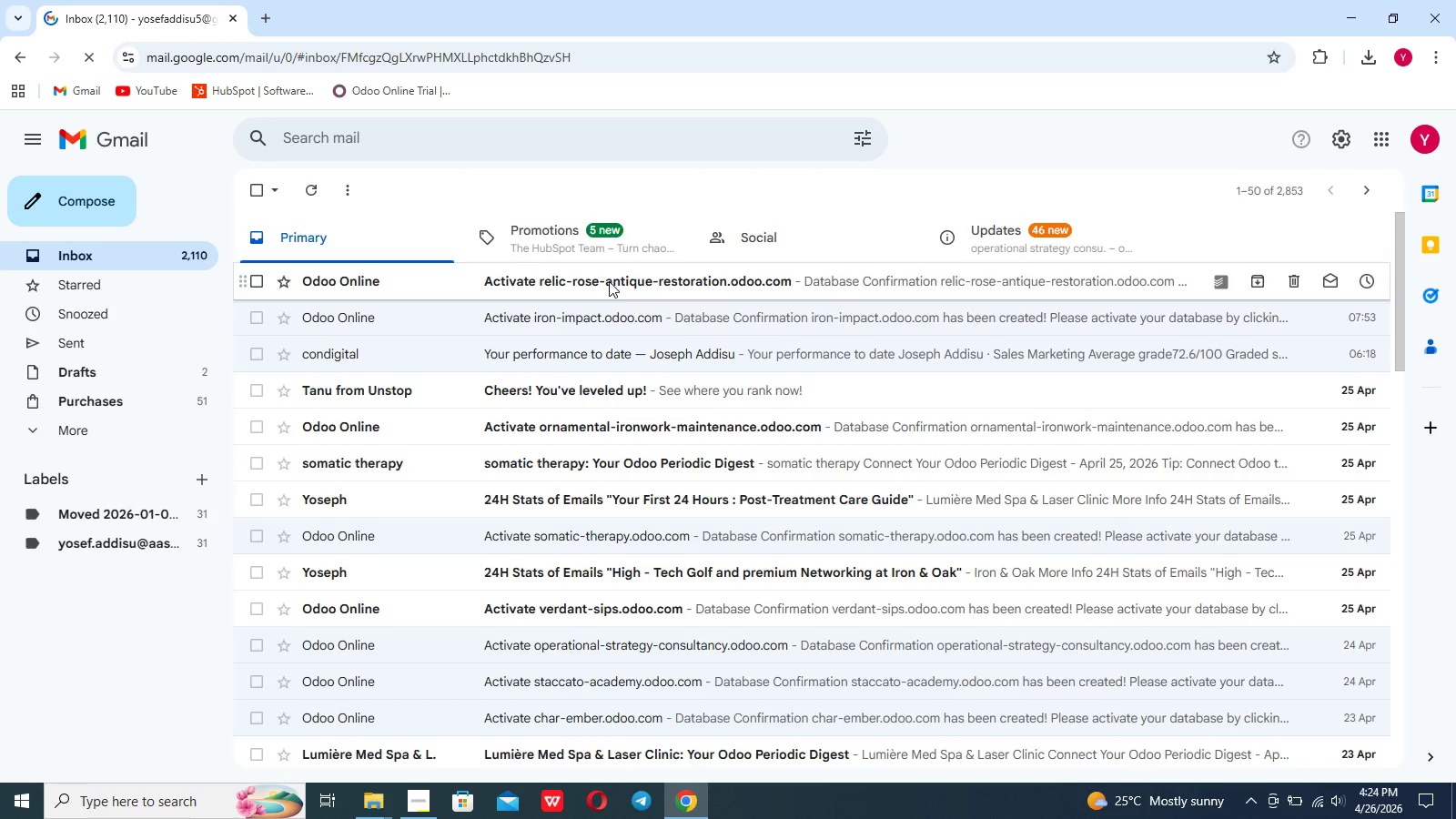 
left_click([768, 597])
 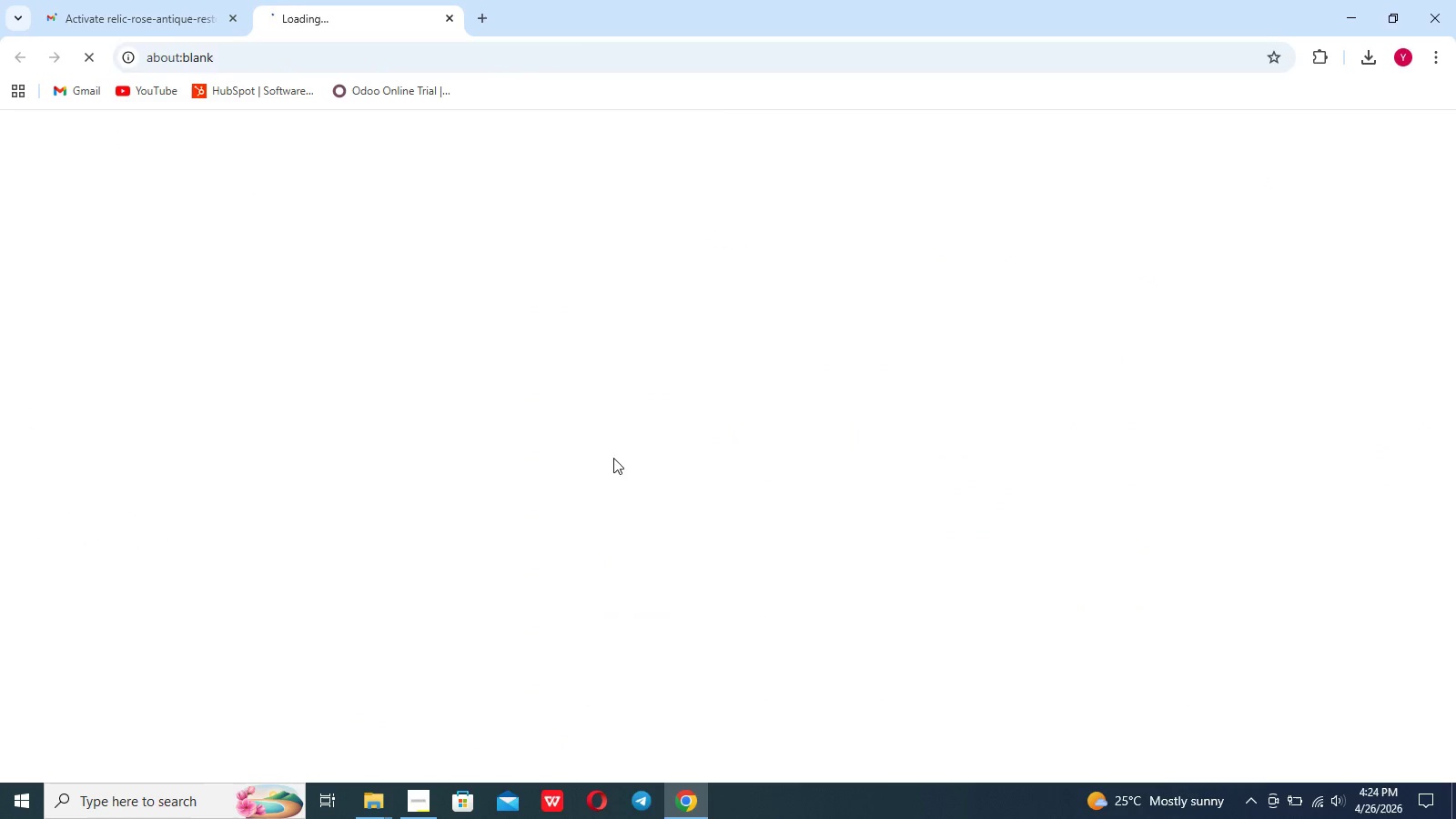 
left_click([546, 393])
 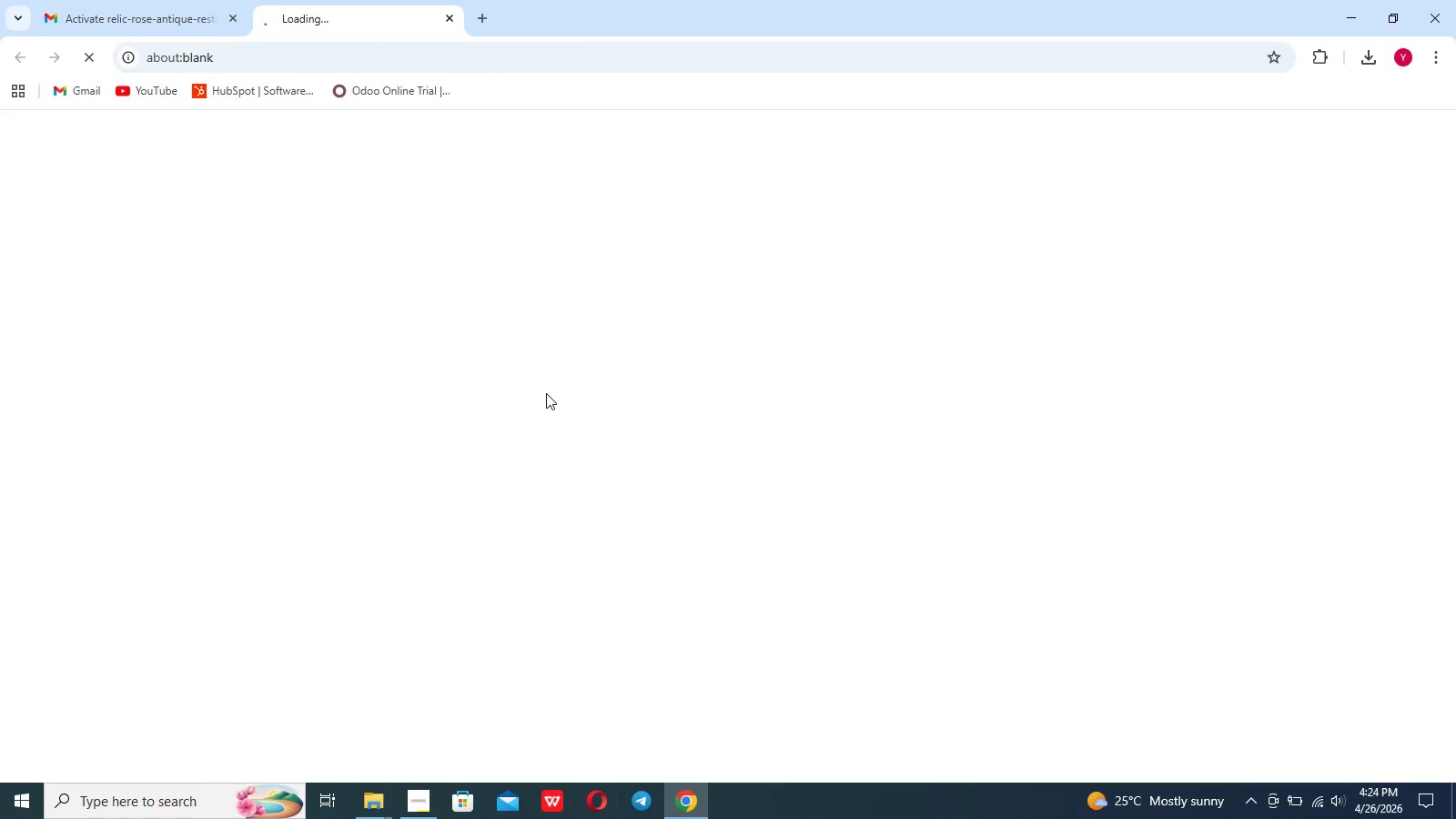 
wait(5.76)
 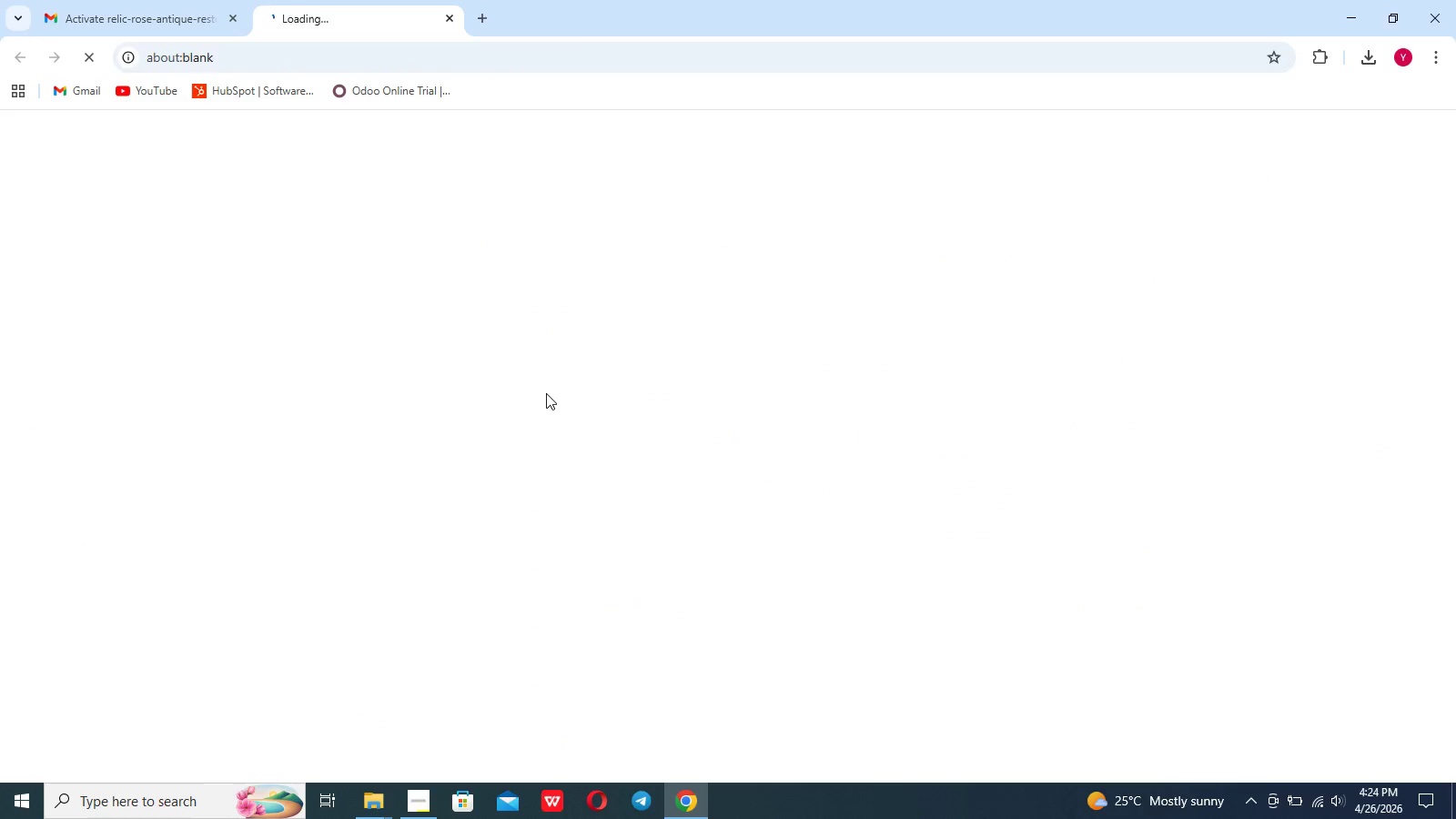 
left_click([515, 362])
 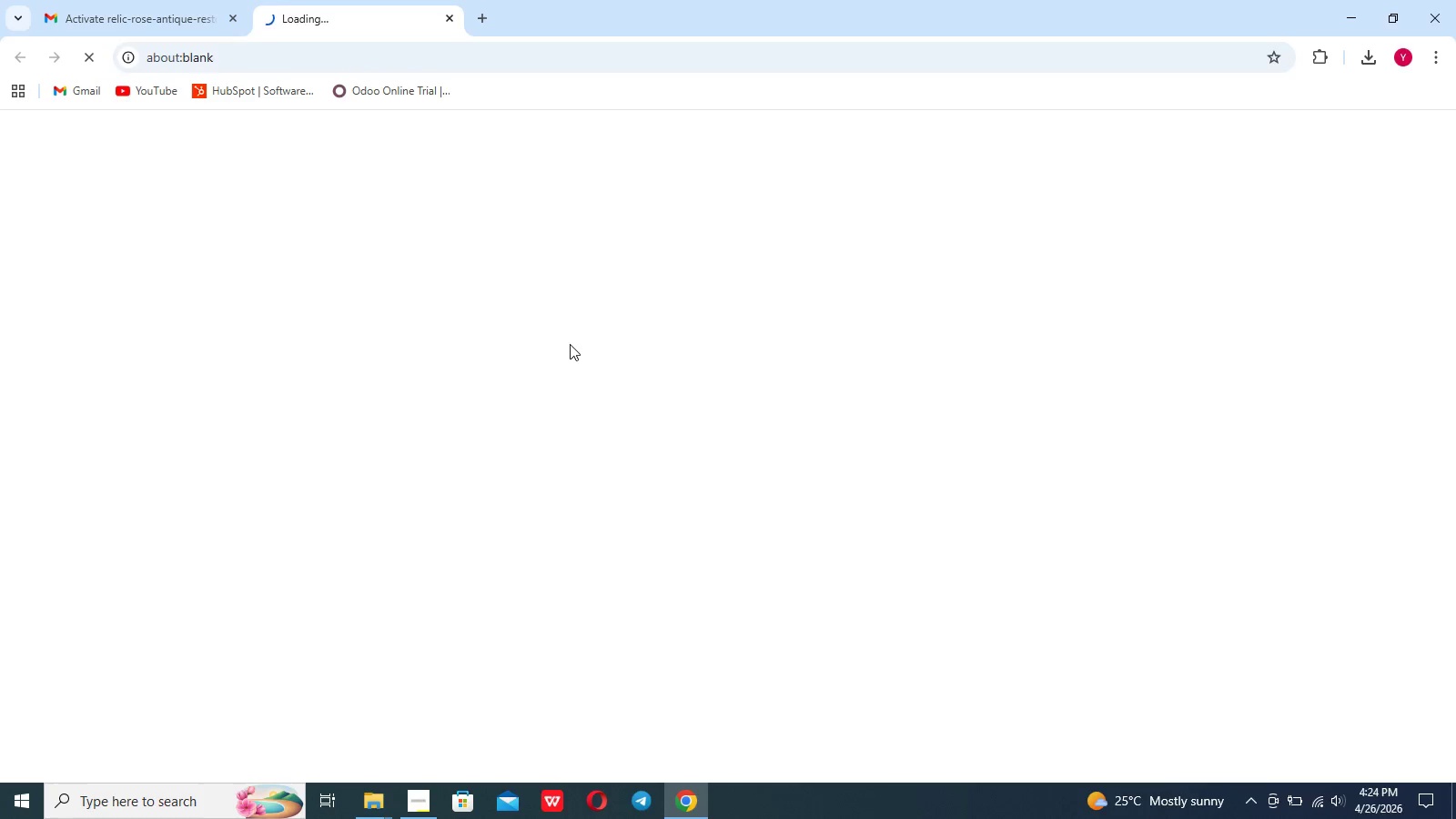 
left_click([570, 344])
 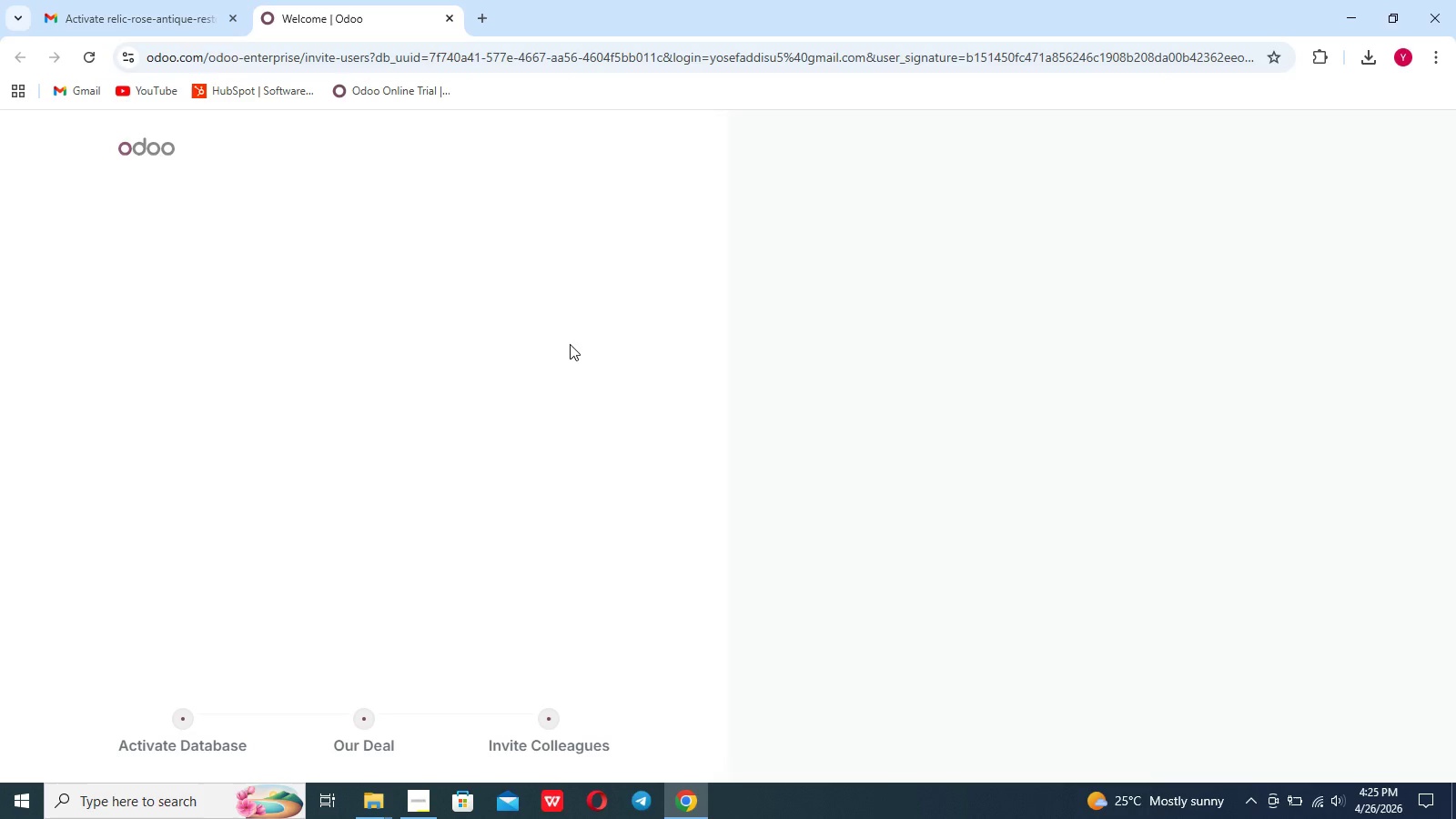 
wait(18.25)
 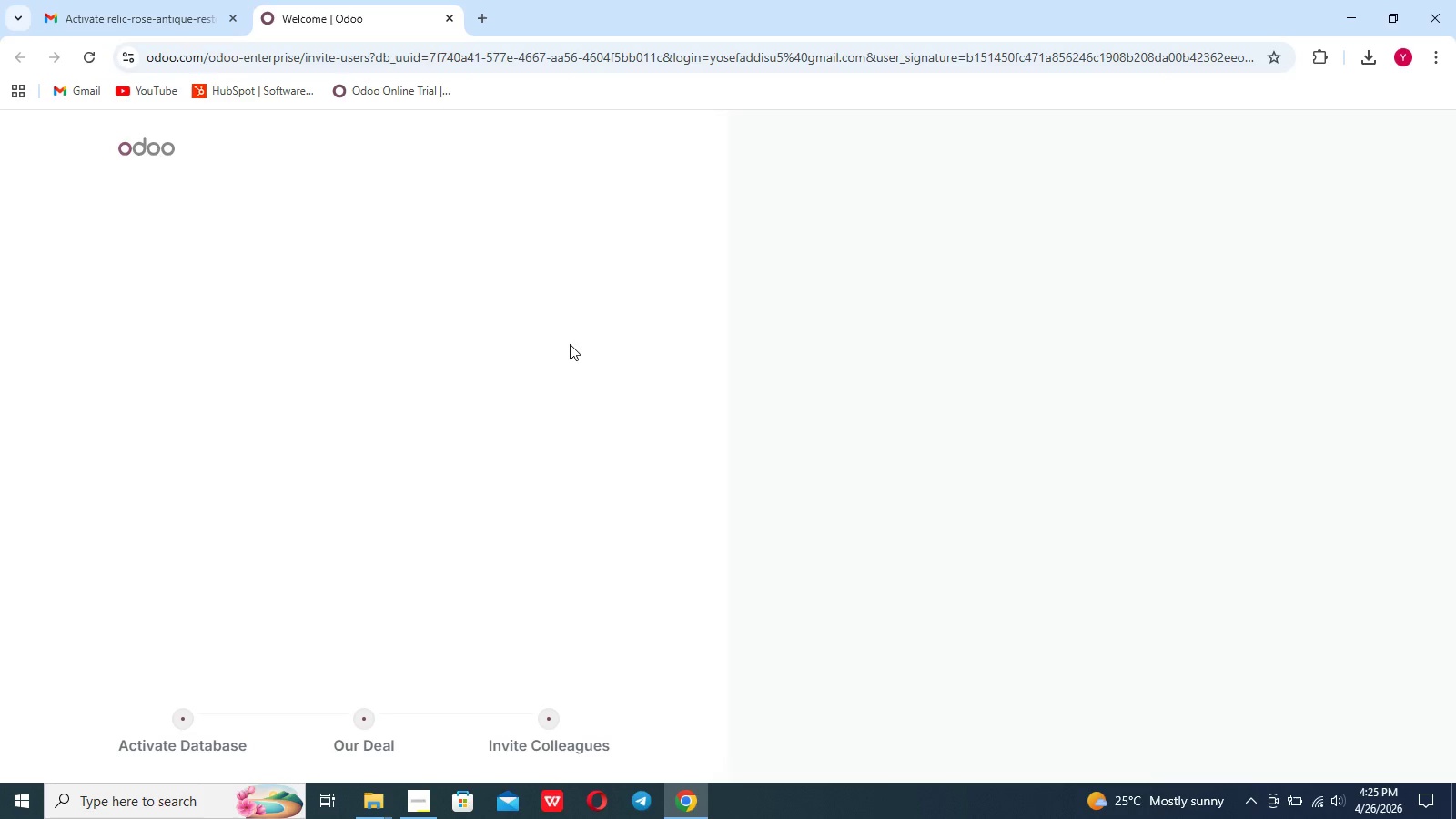 
left_click([435, 533])
 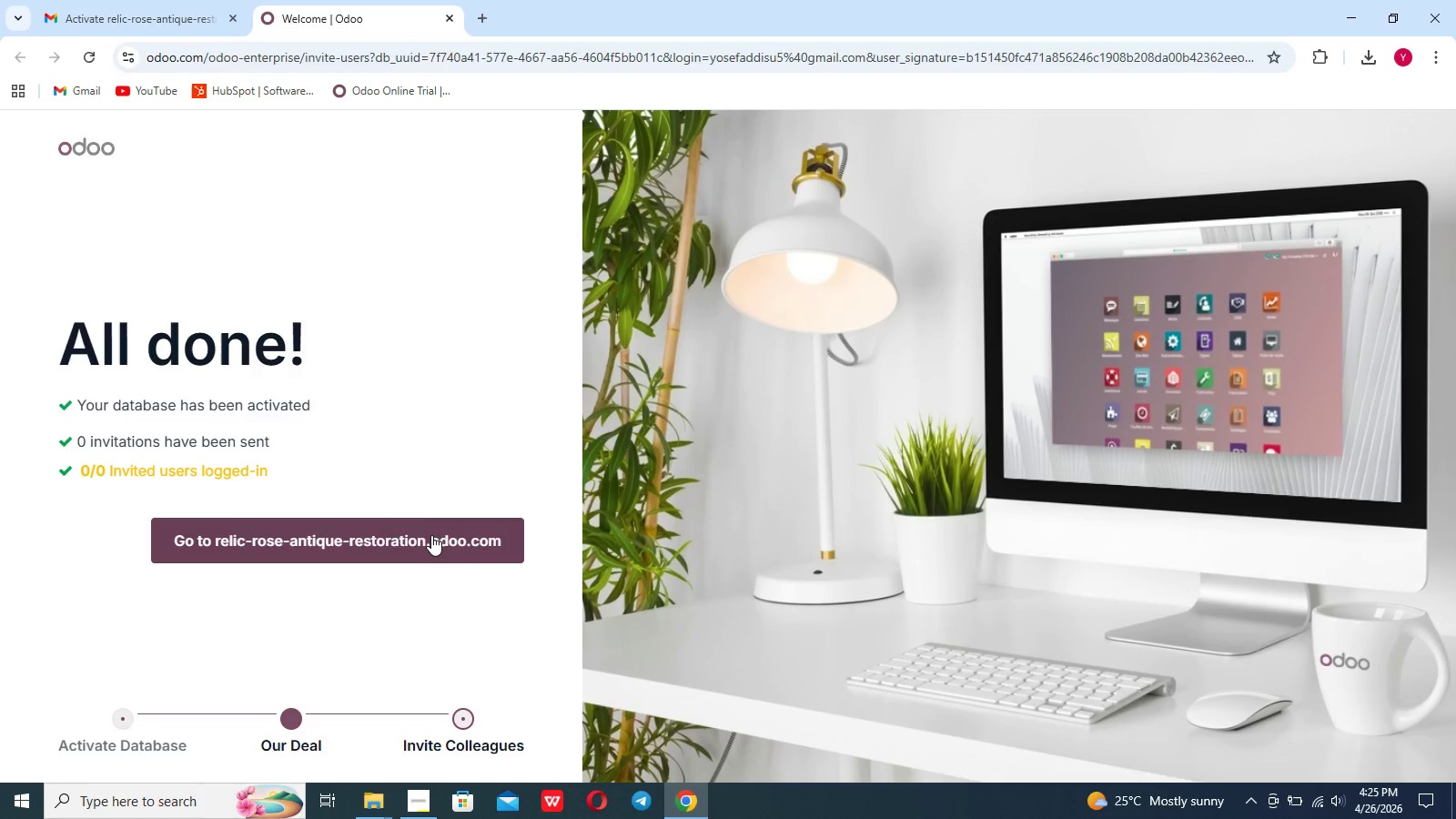 
left_click([430, 536])
 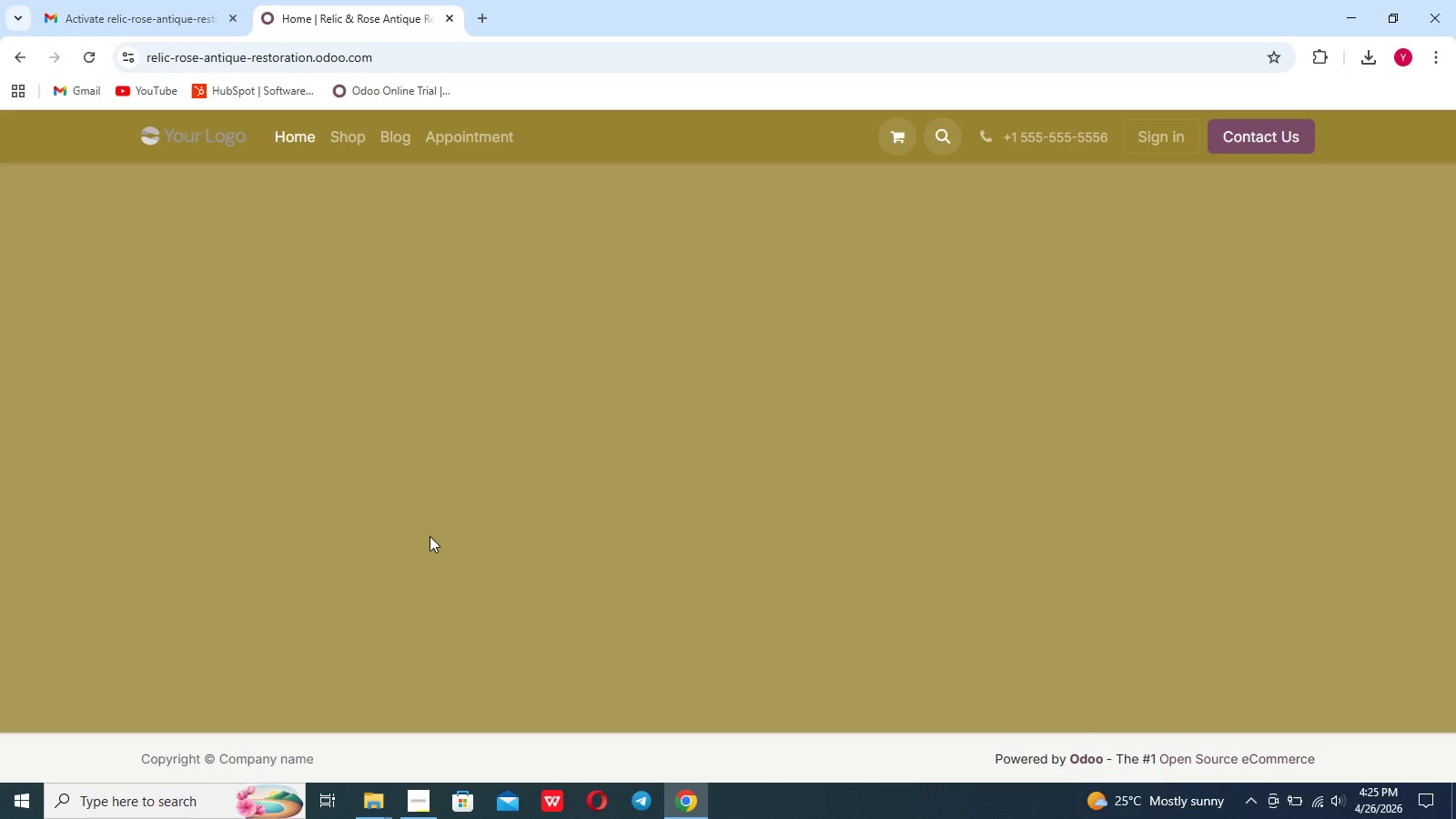 
wait(14.7)
 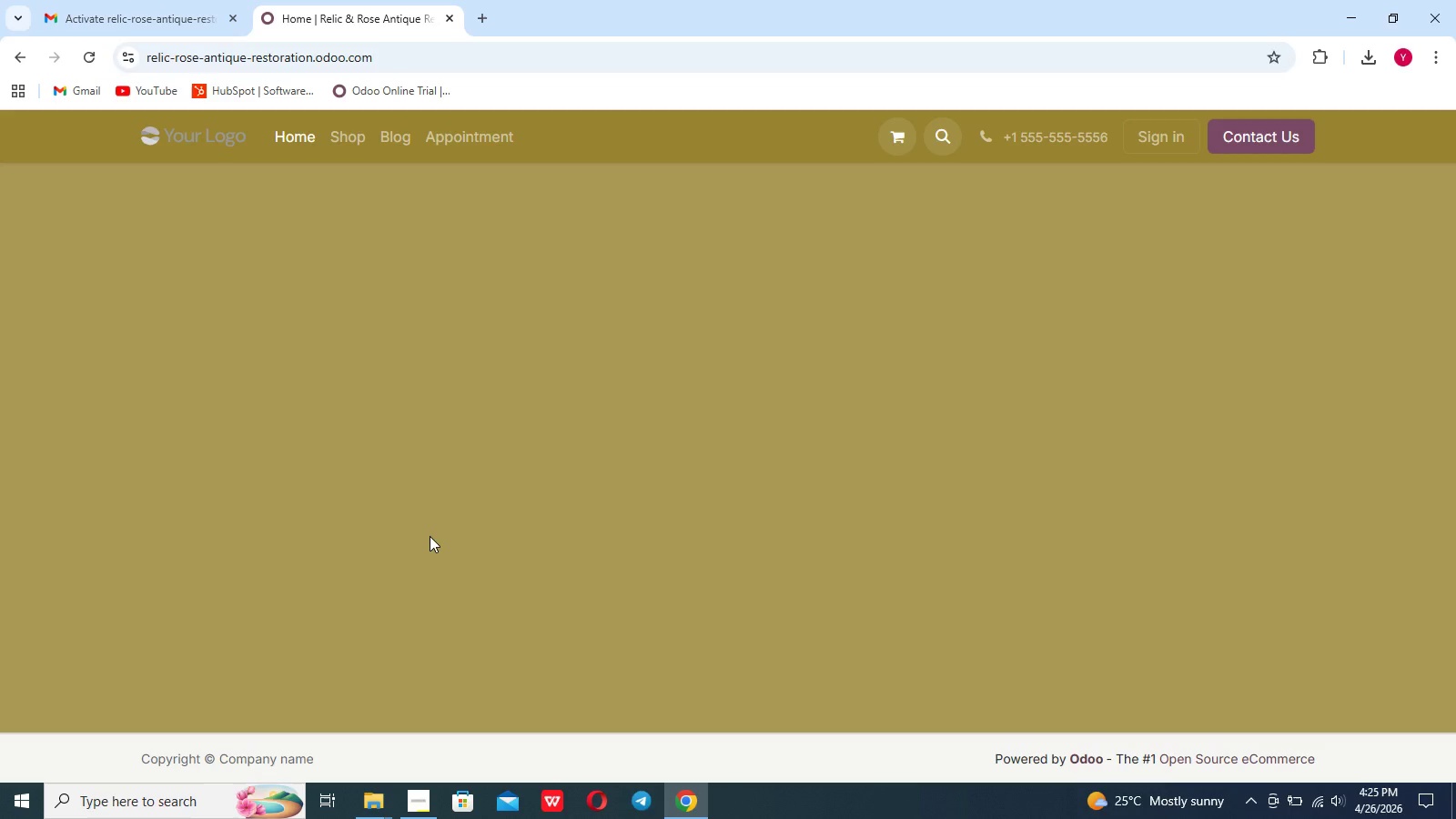 
left_click([470, 128])
 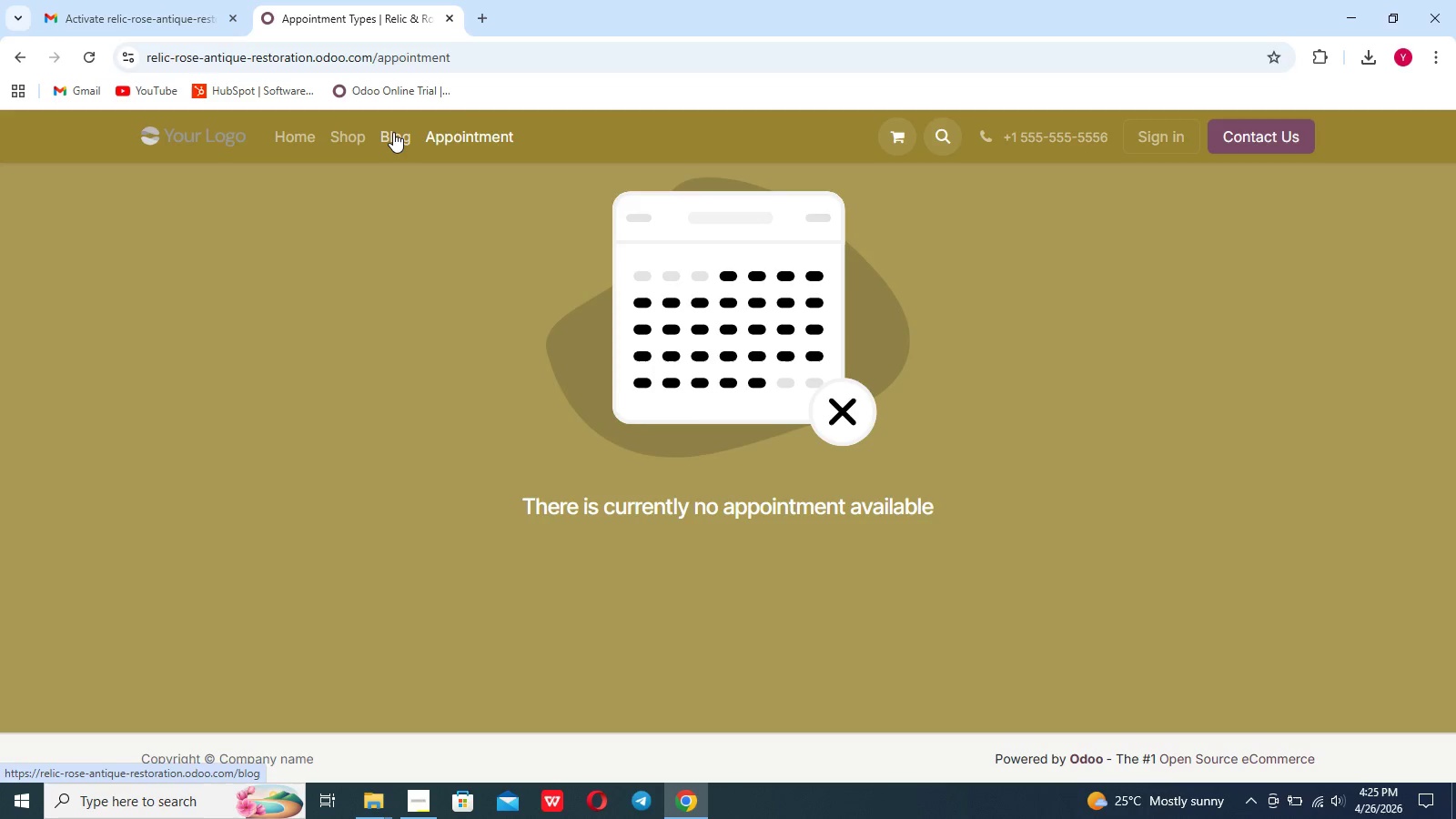 
left_click([393, 132])
 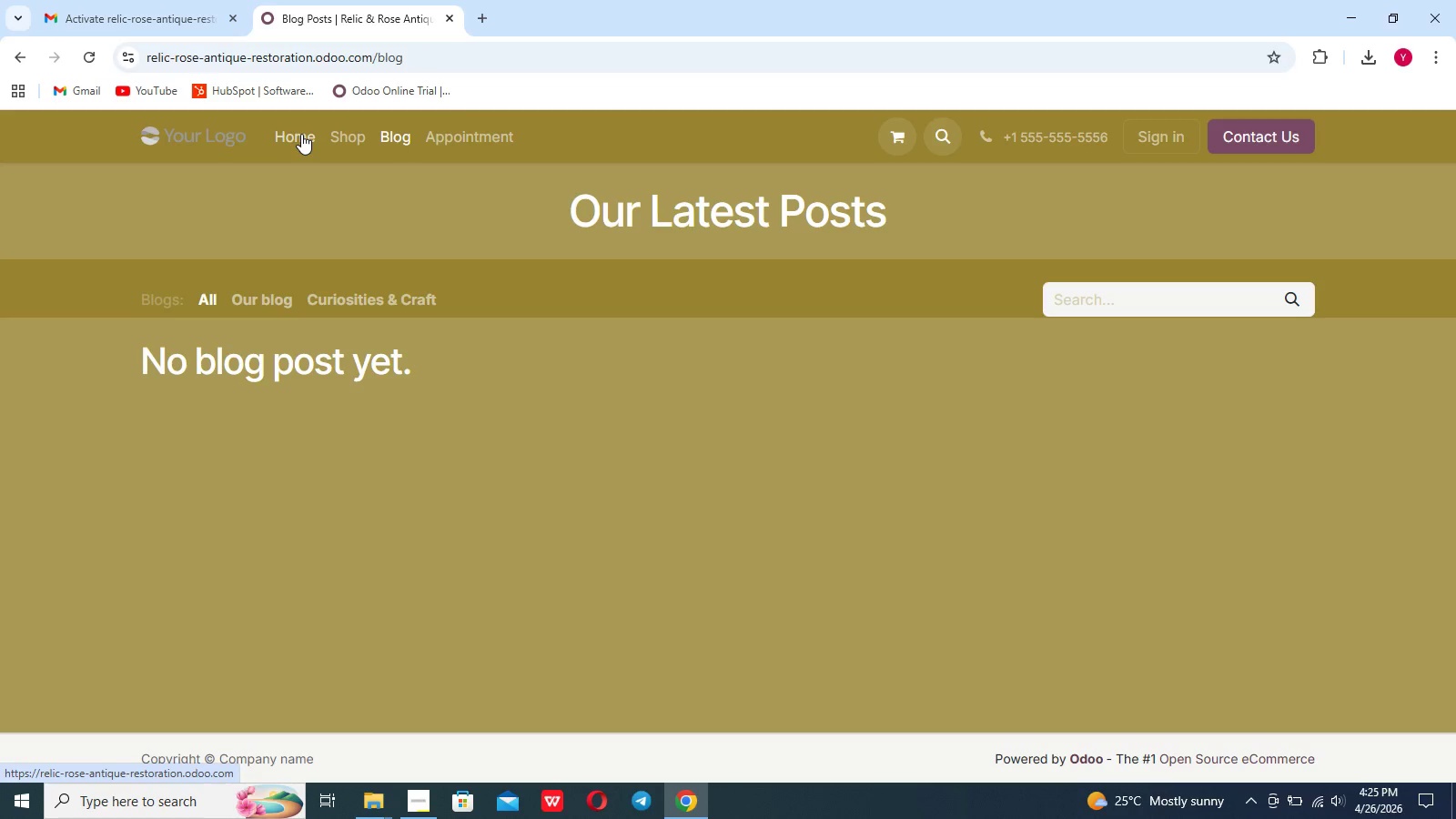 
left_click([301, 134])
 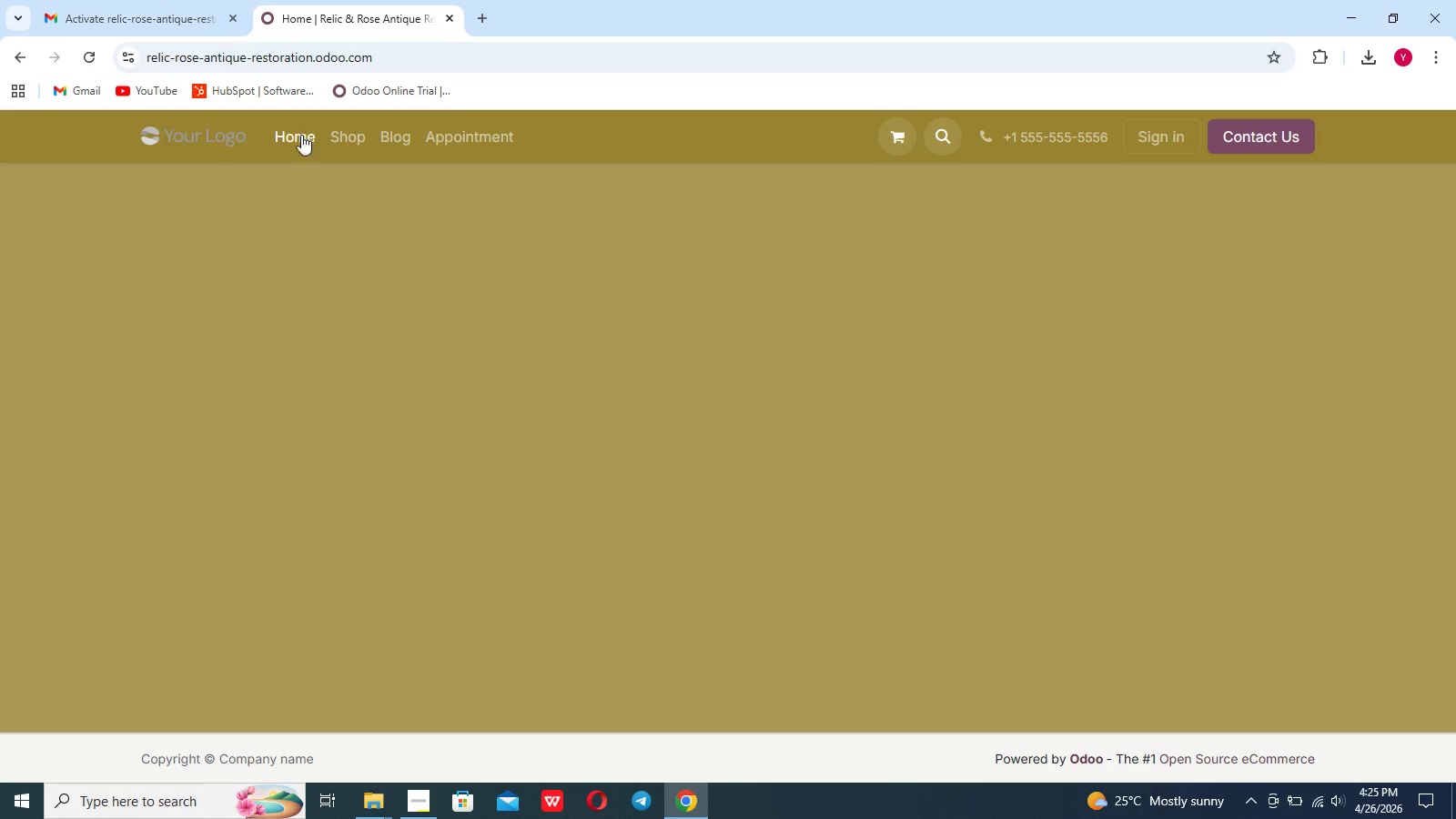 
left_click([334, 238])
 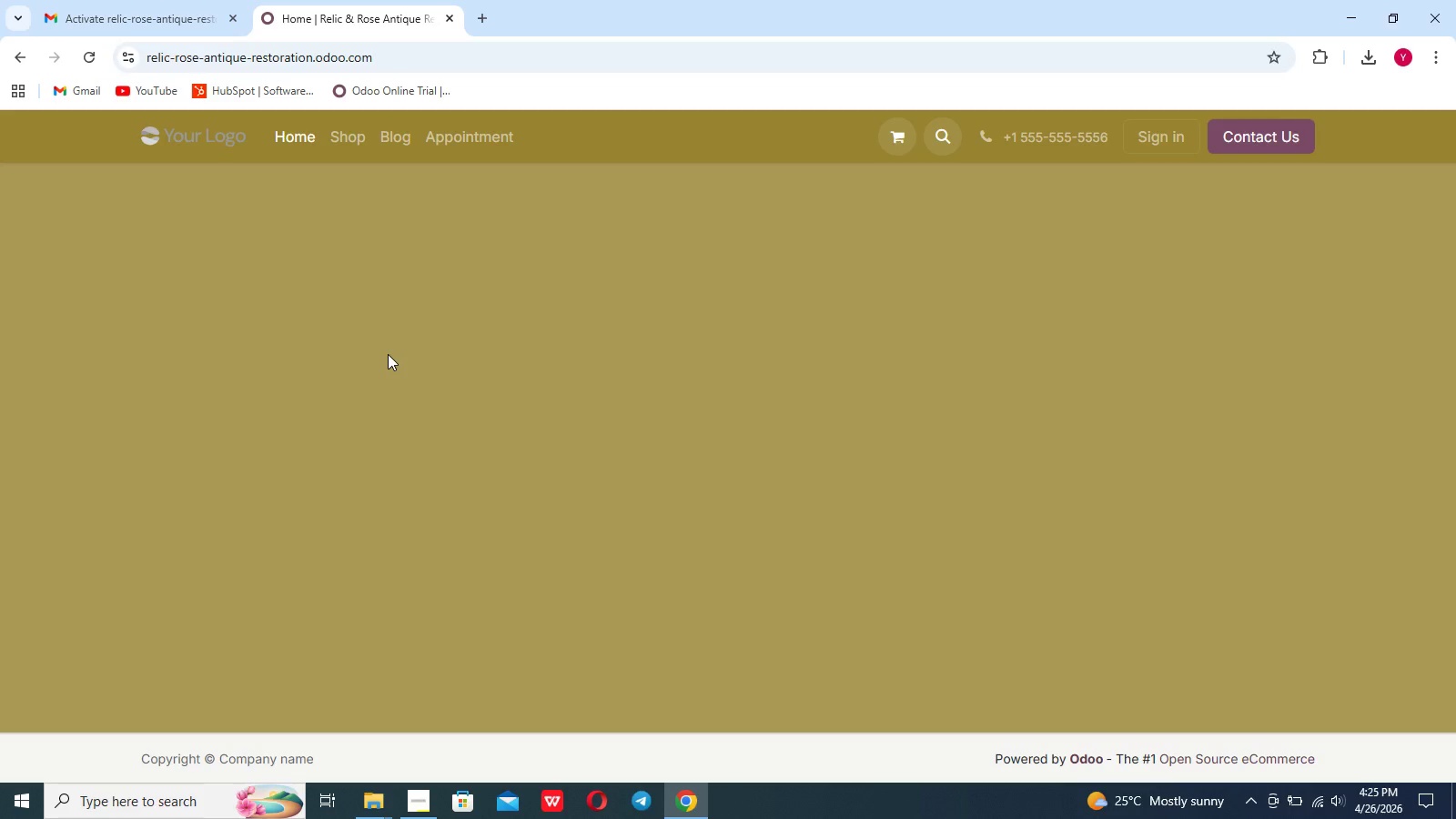 
scroll: coordinate [388, 354], scroll_direction: down, amount: 5.0
 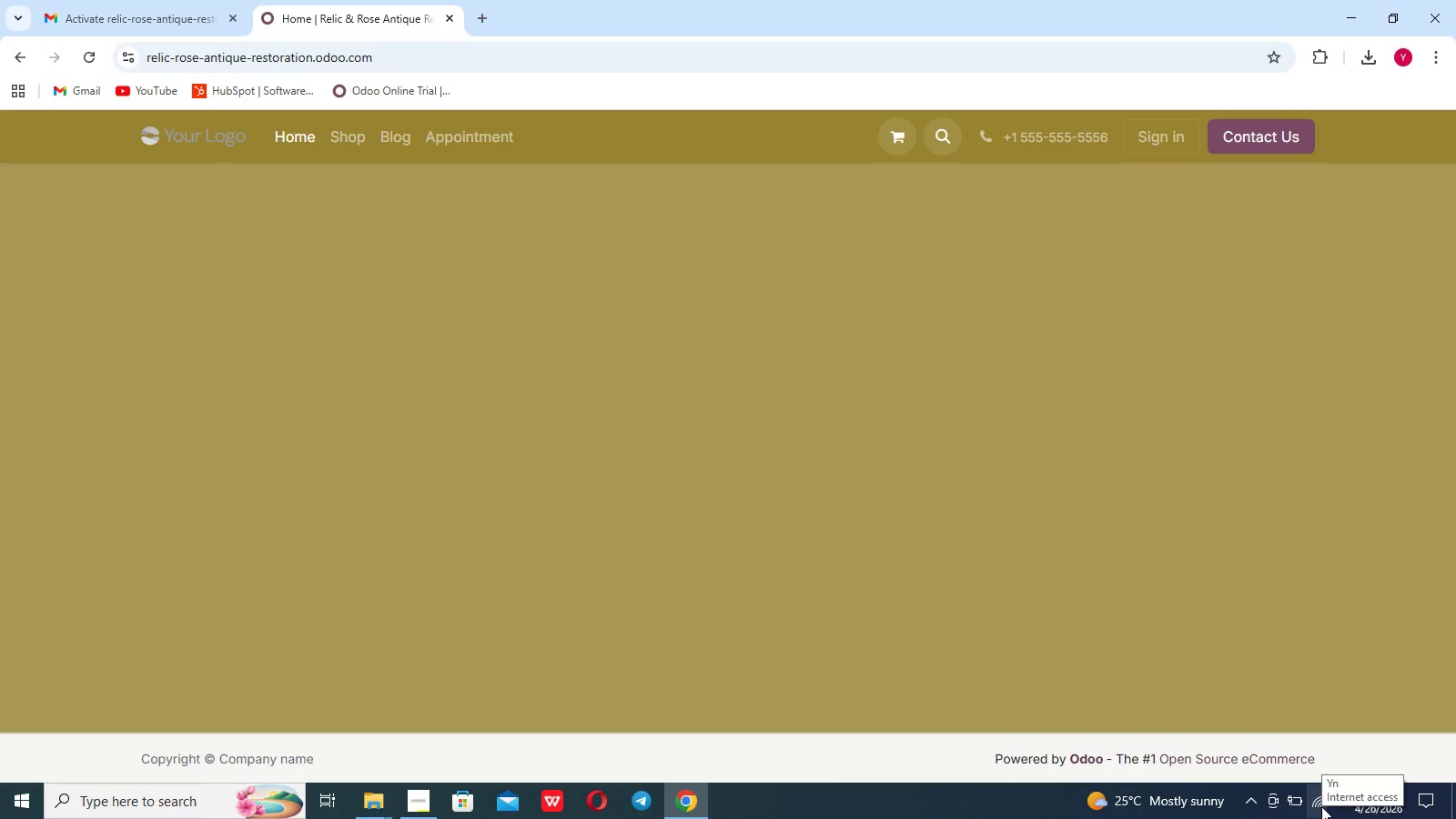 
left_click([1321, 806])
 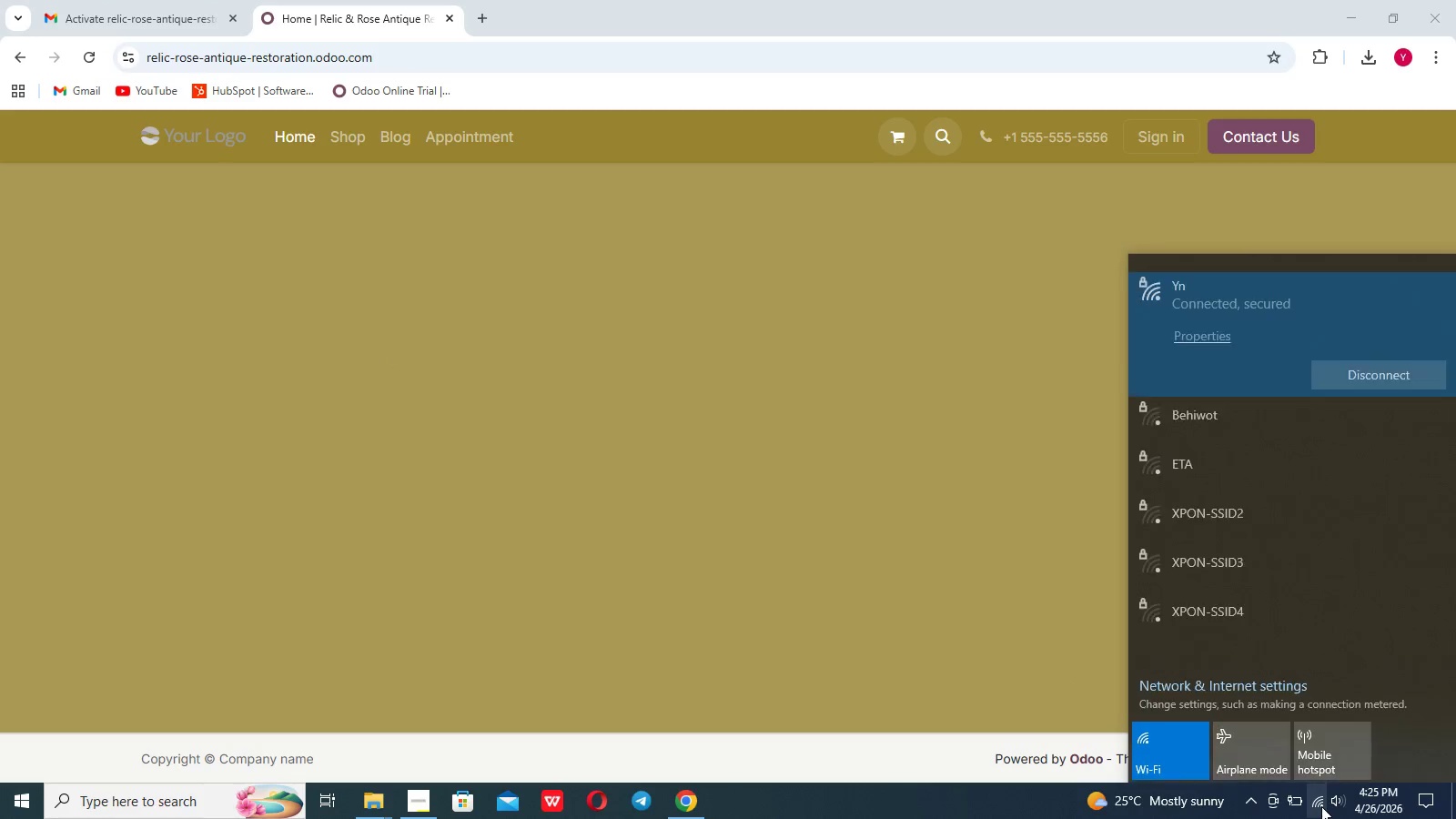 
left_click([1321, 806])
 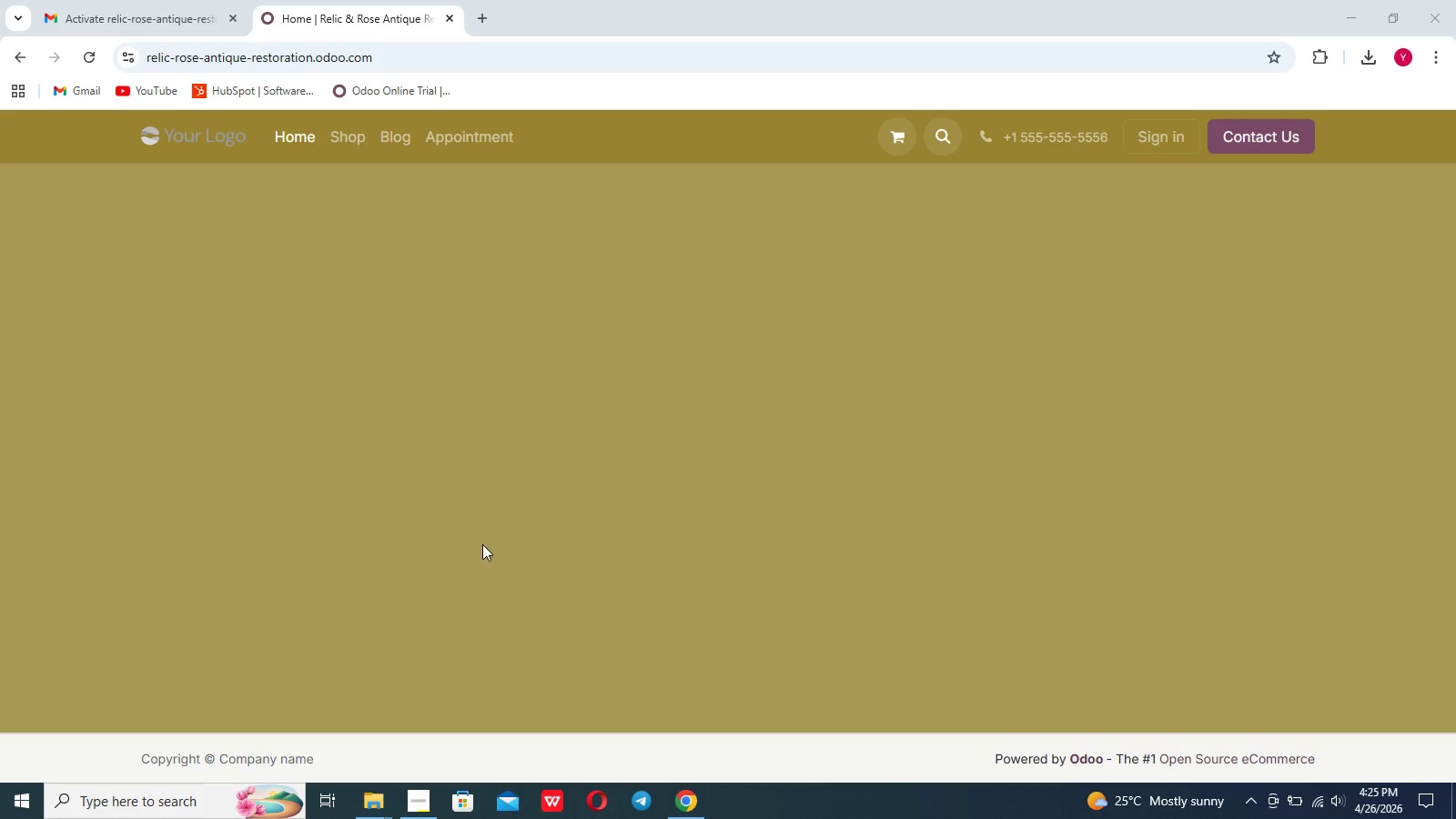 
left_click([467, 469])
 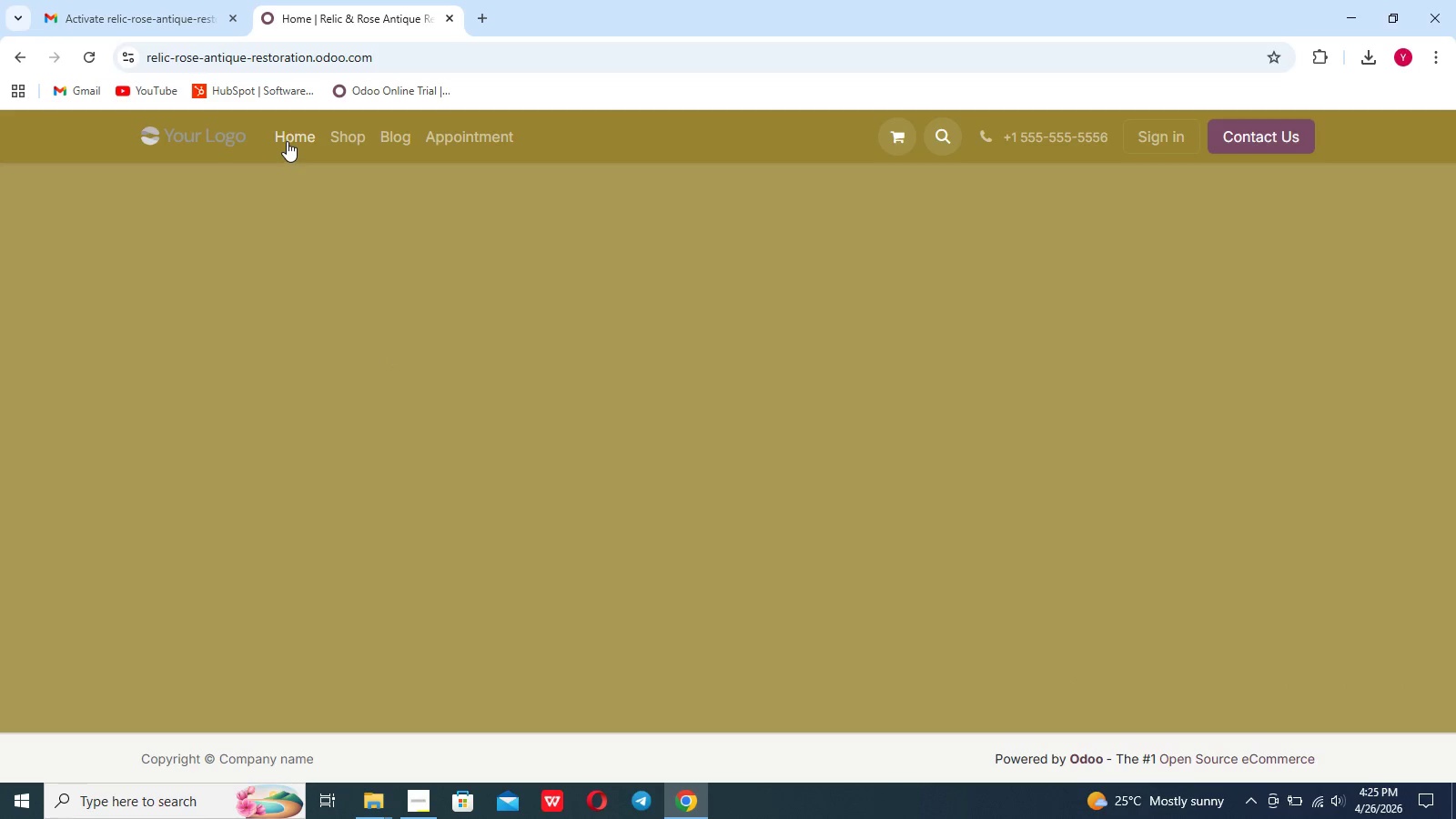 
left_click([288, 141])
 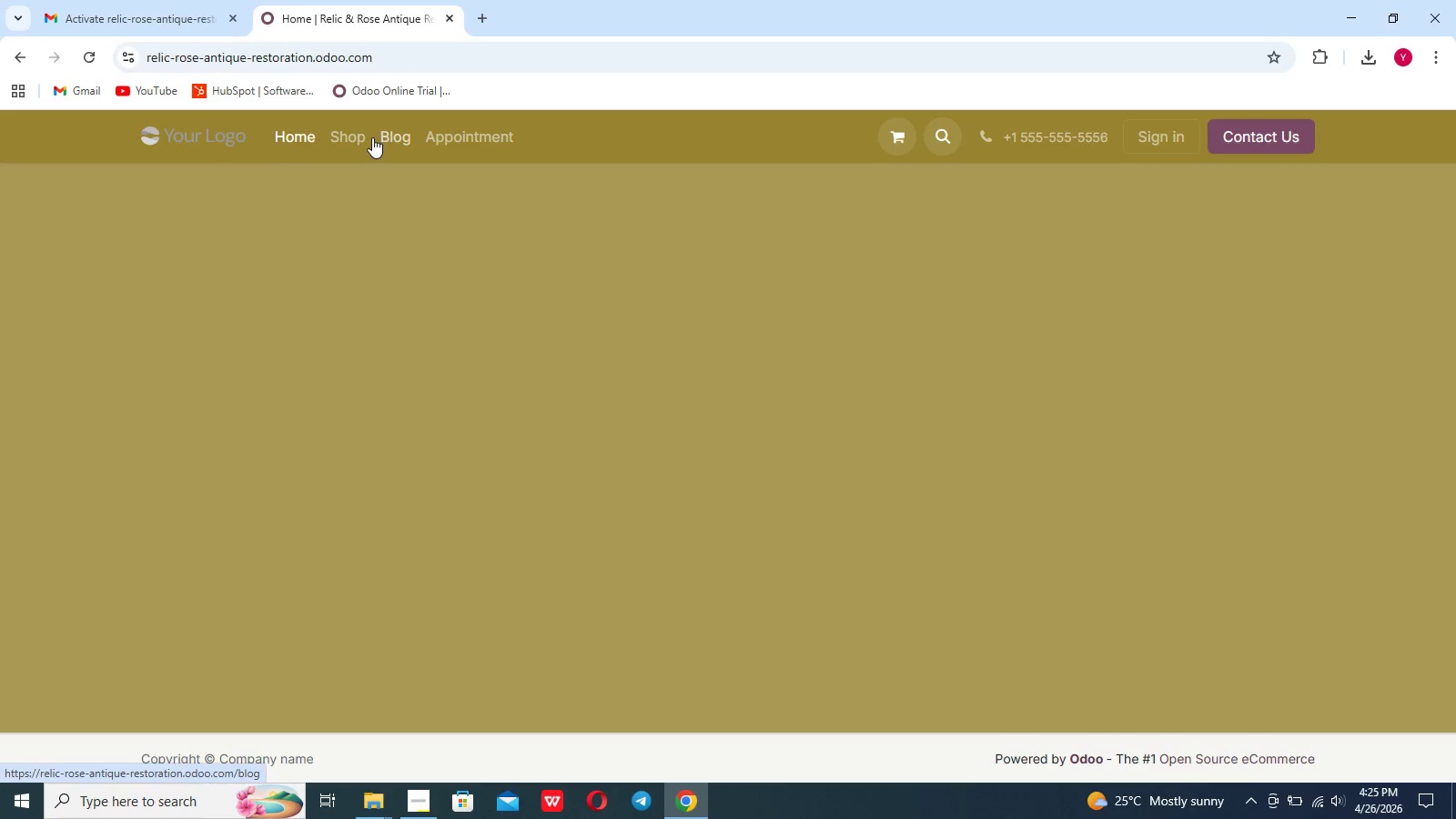 
left_click([357, 136])
 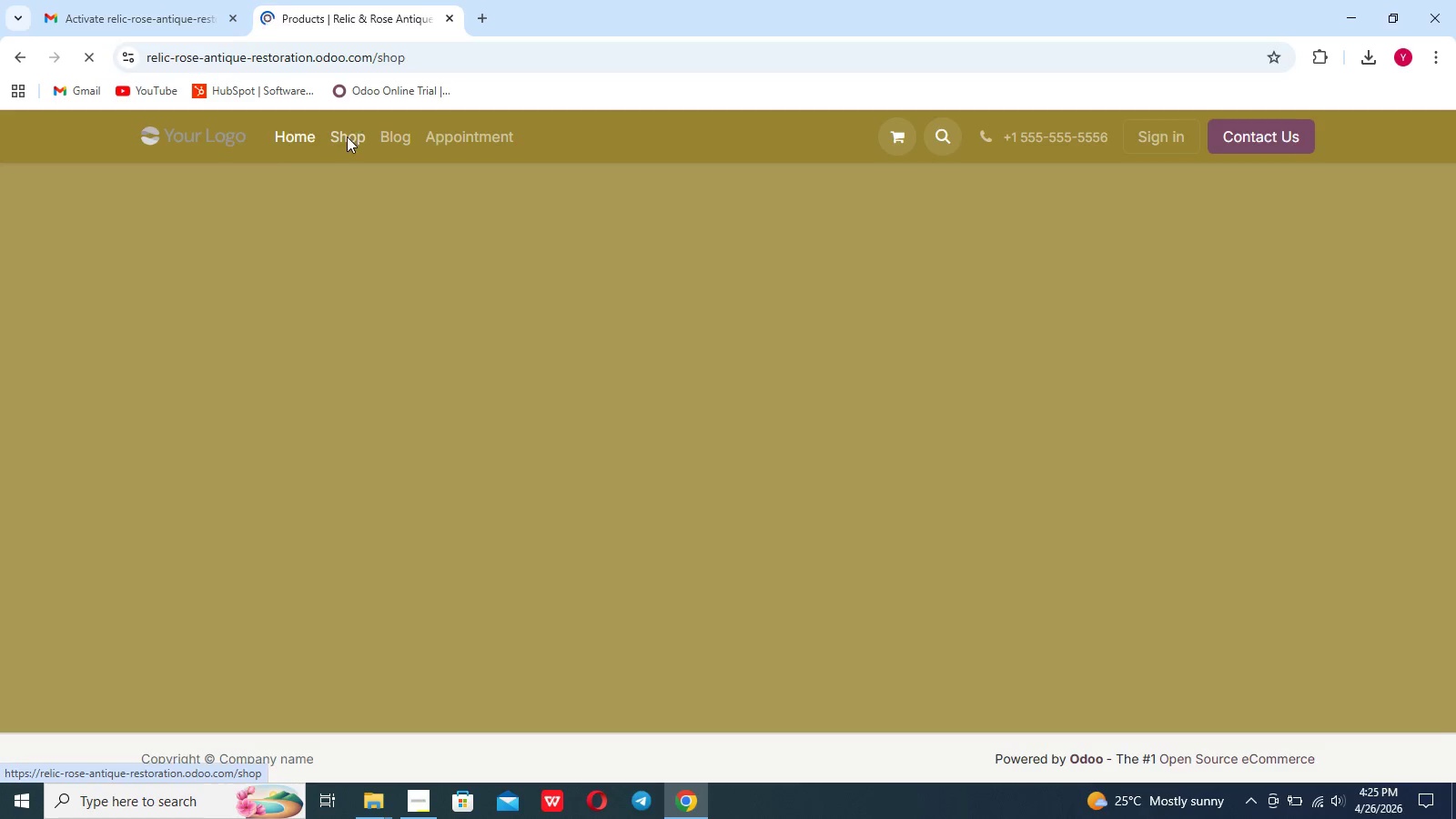 
mouse_move([308, 135])
 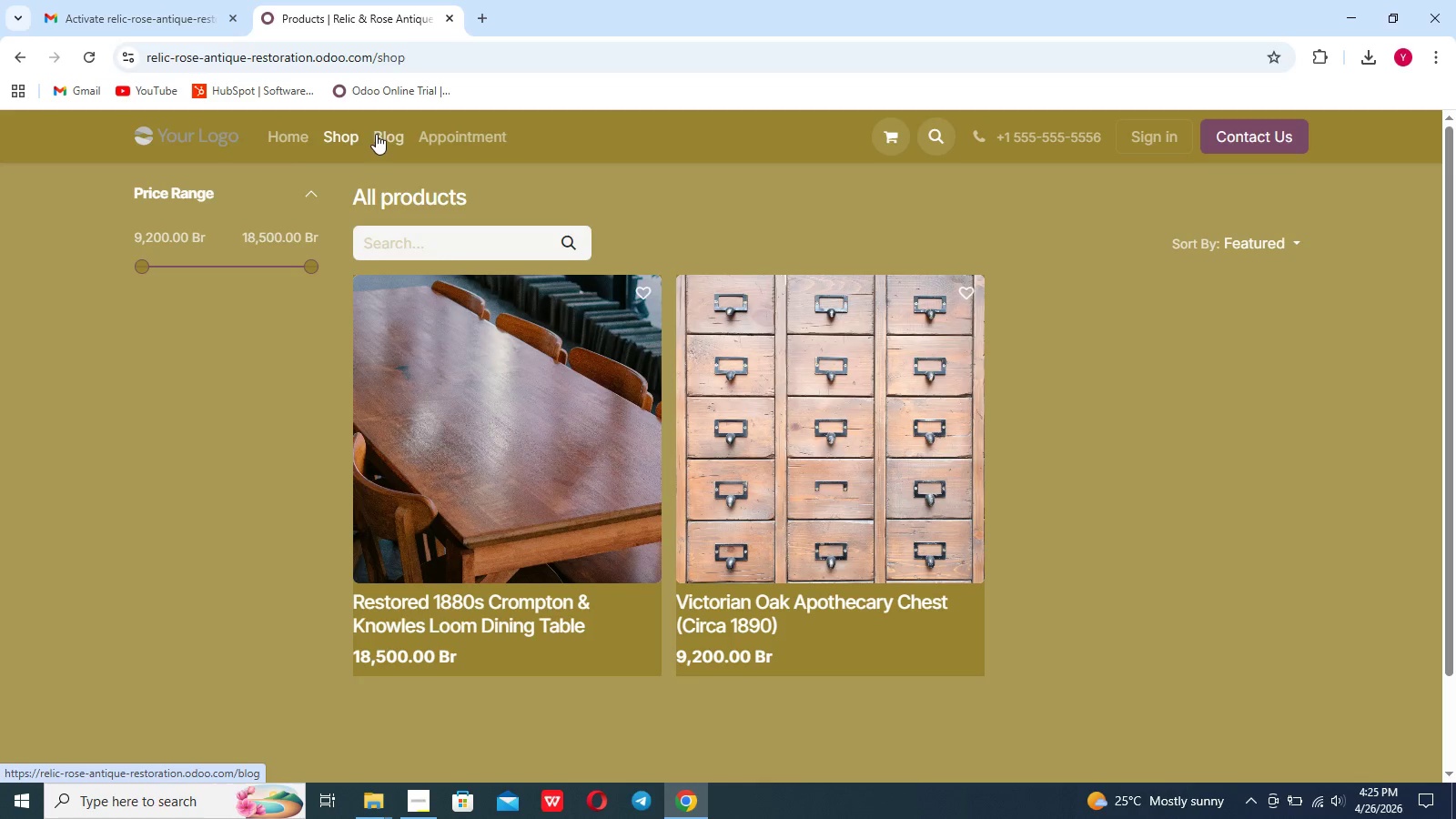 
left_click([376, 134])
 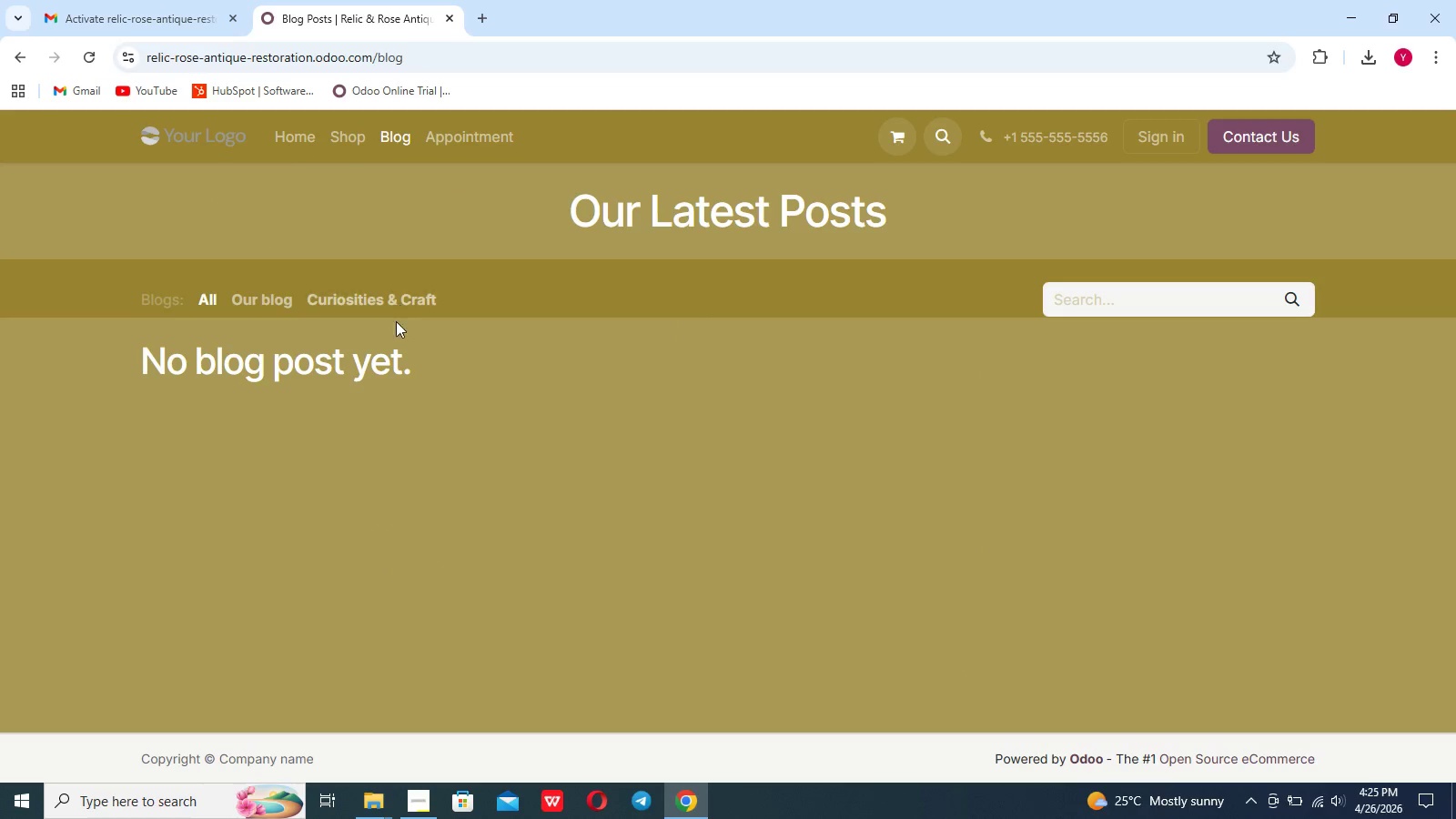 
left_click([374, 364])
 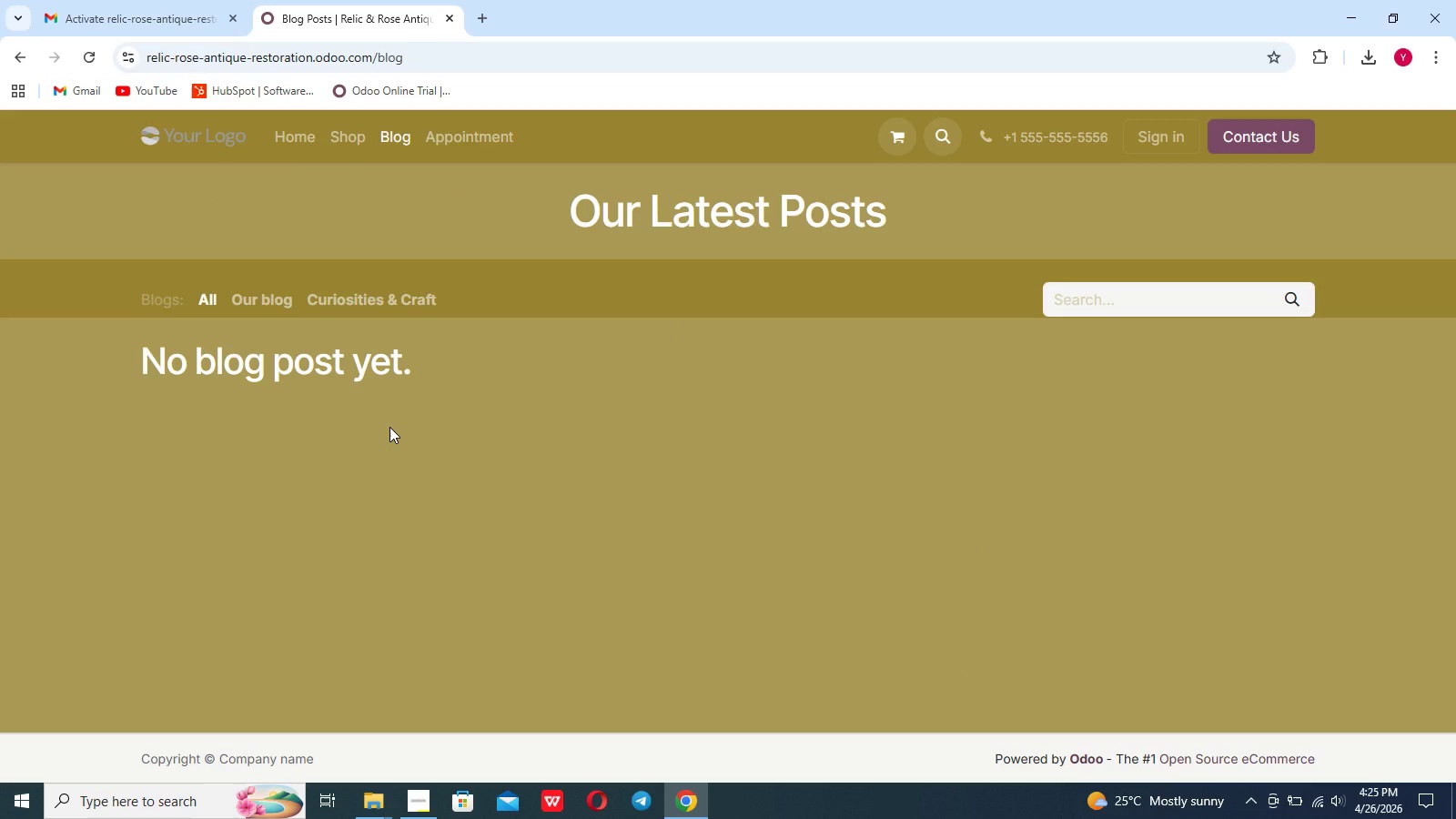 
left_click([389, 427])
 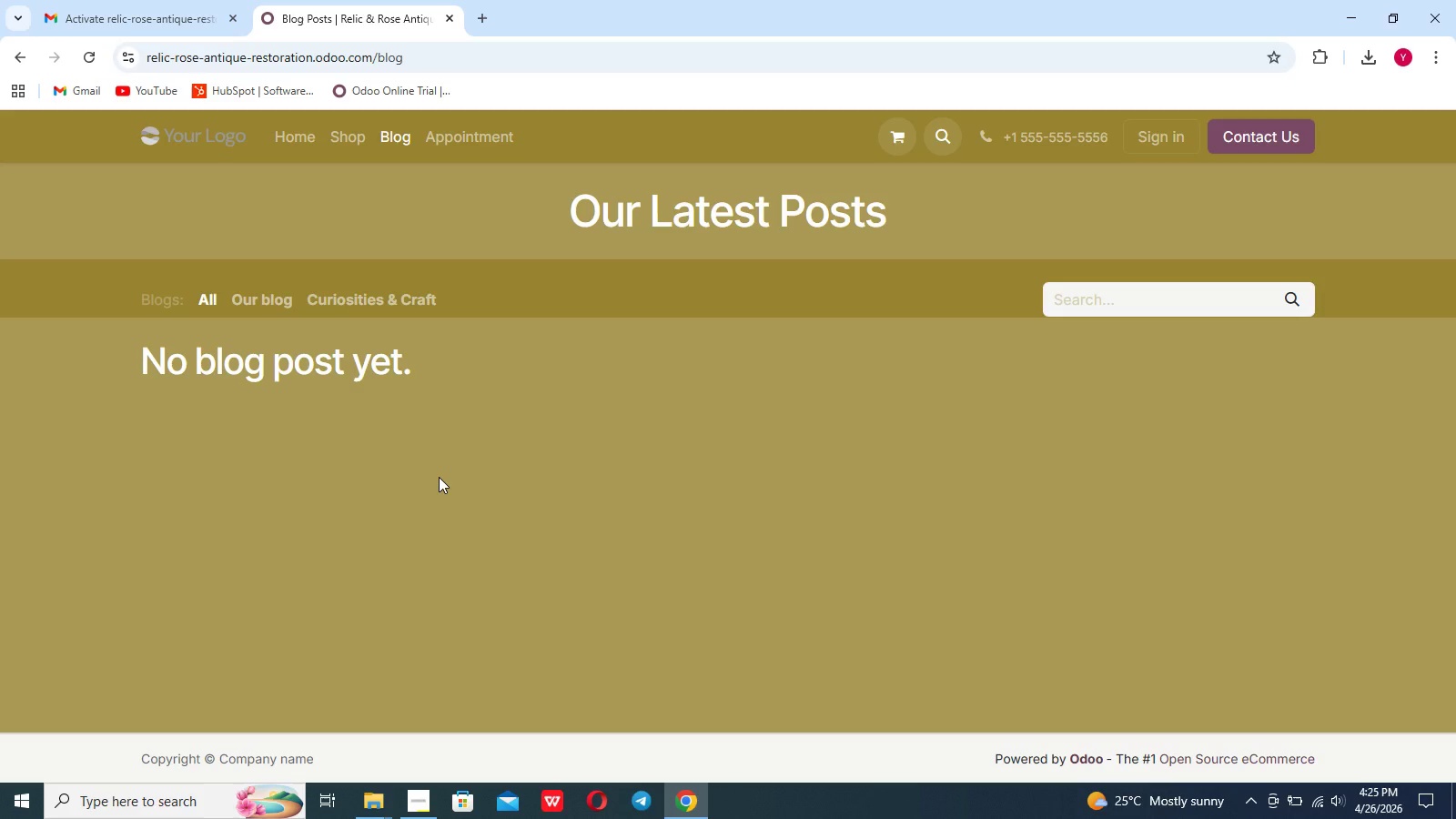 
scroll: coordinate [439, 477], scroll_direction: down, amount: 3.0
 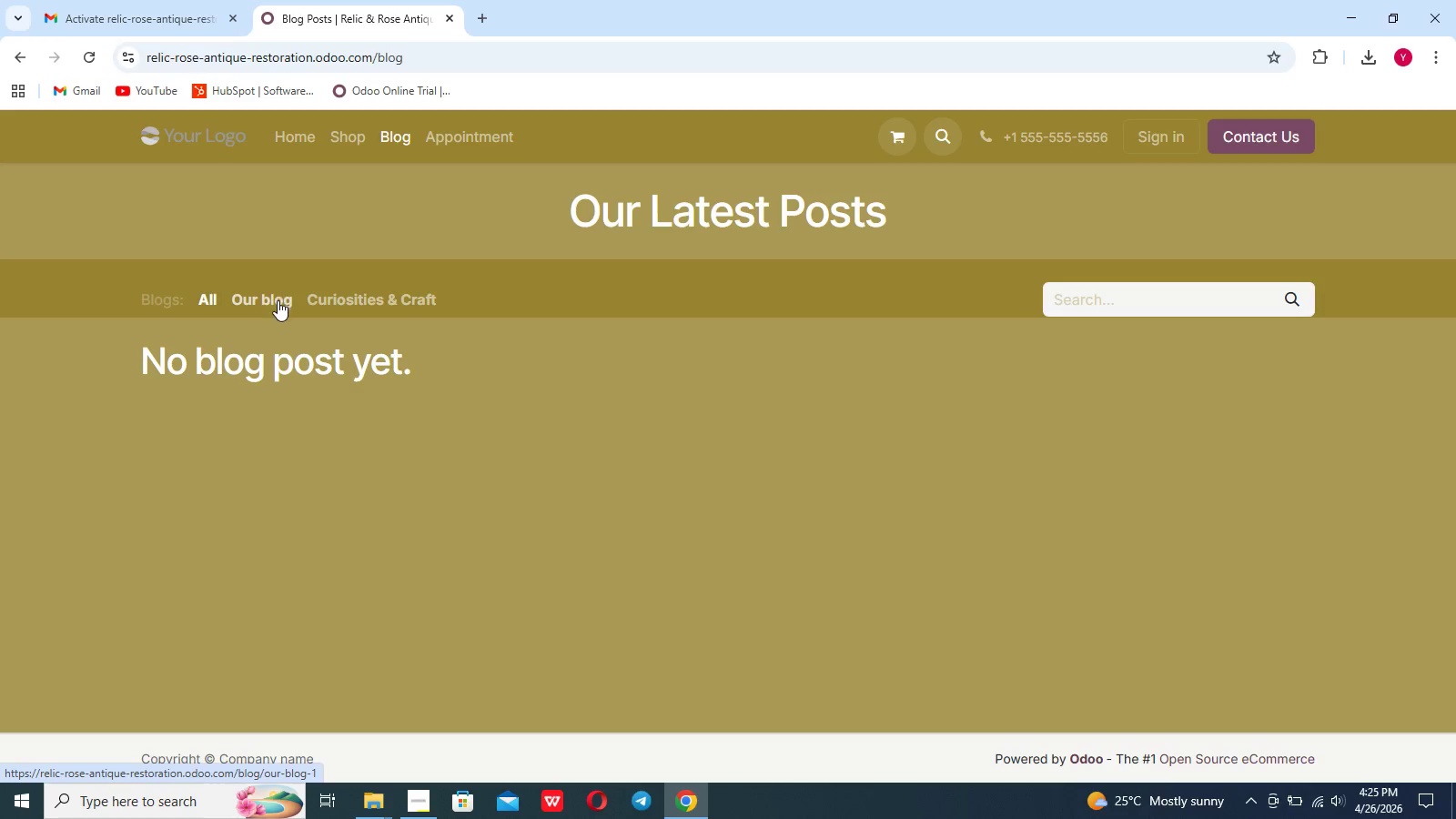 
left_click([278, 300])
 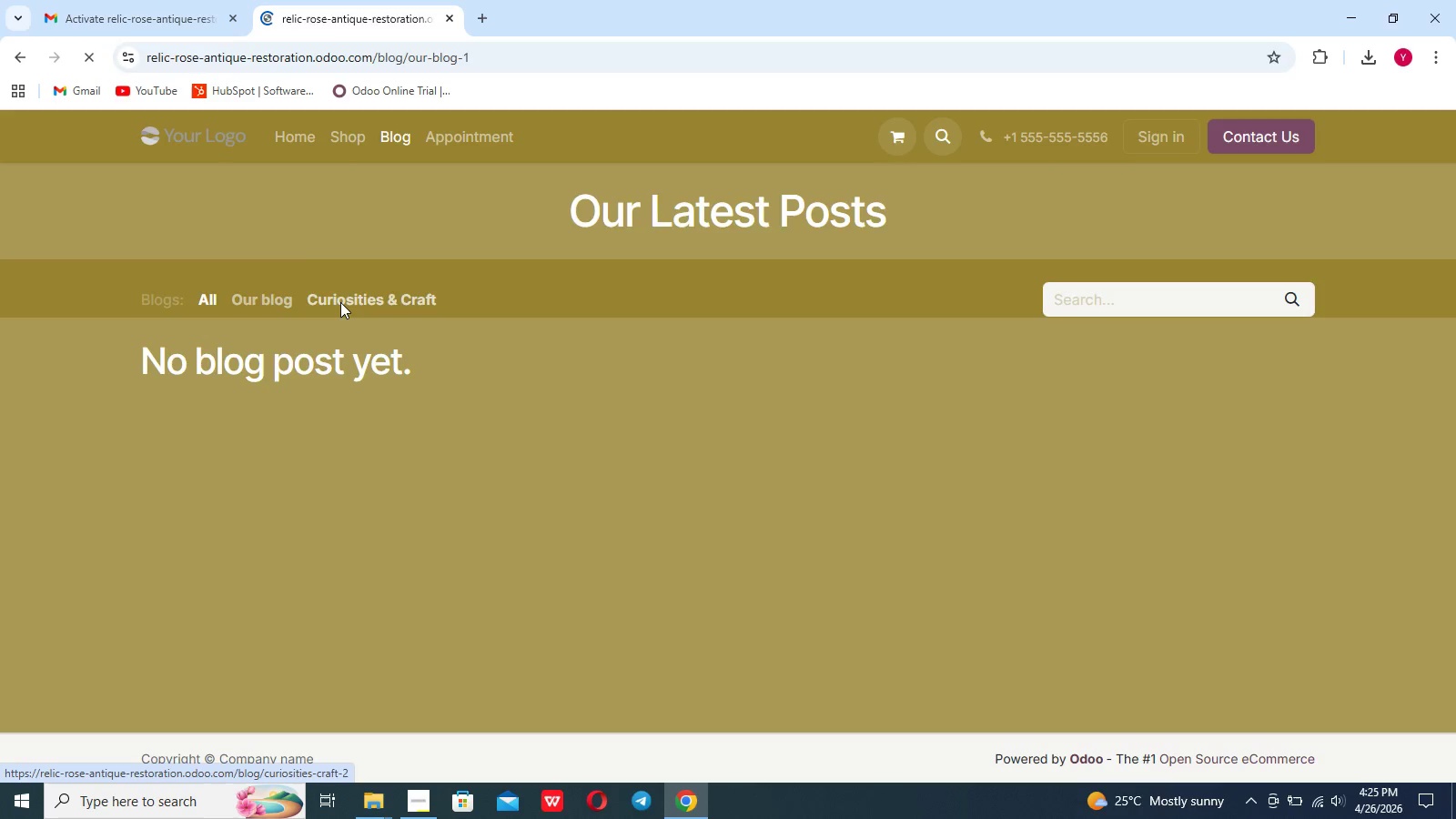 
left_click([340, 302])
 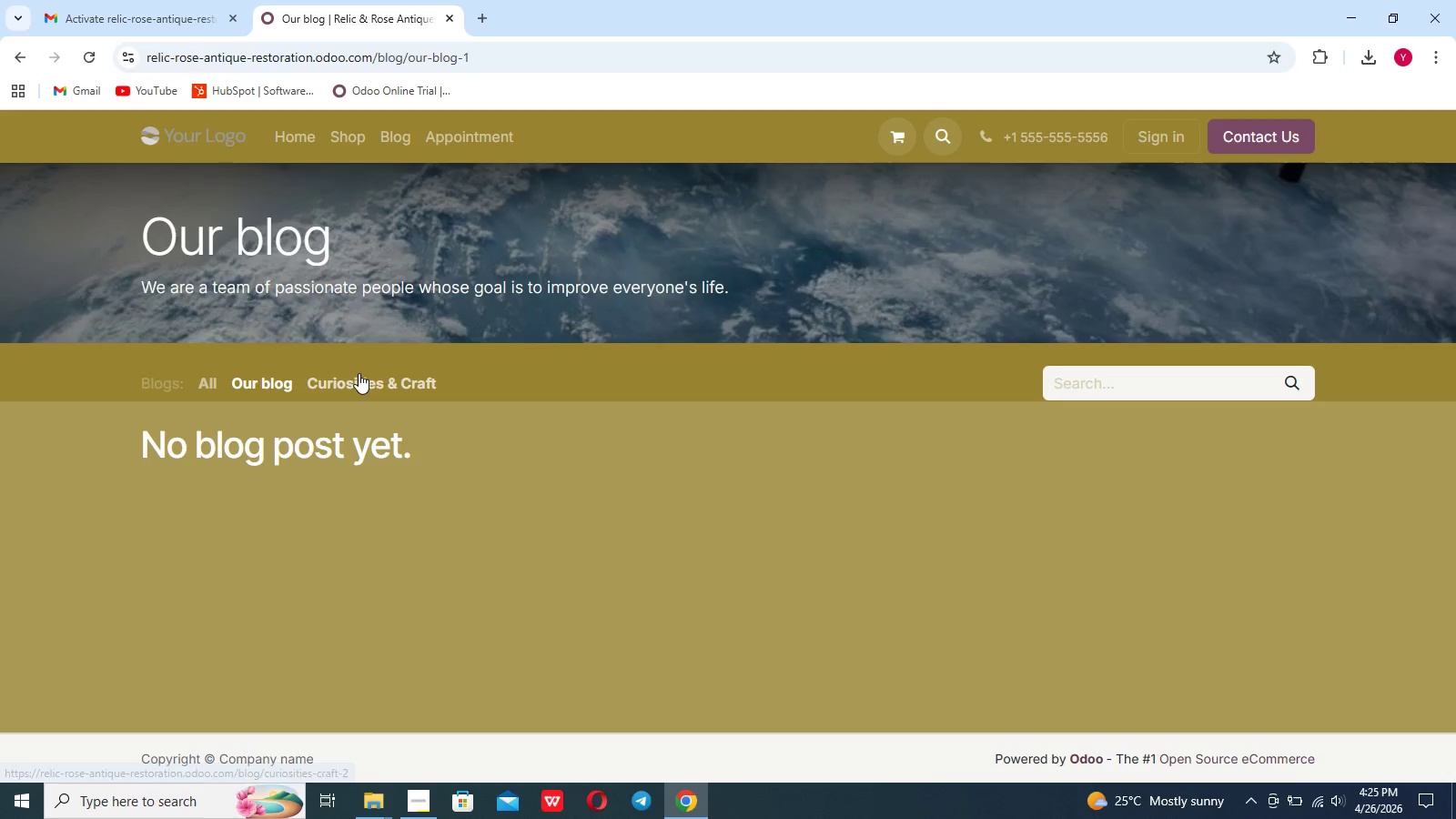 
left_click([359, 373])
 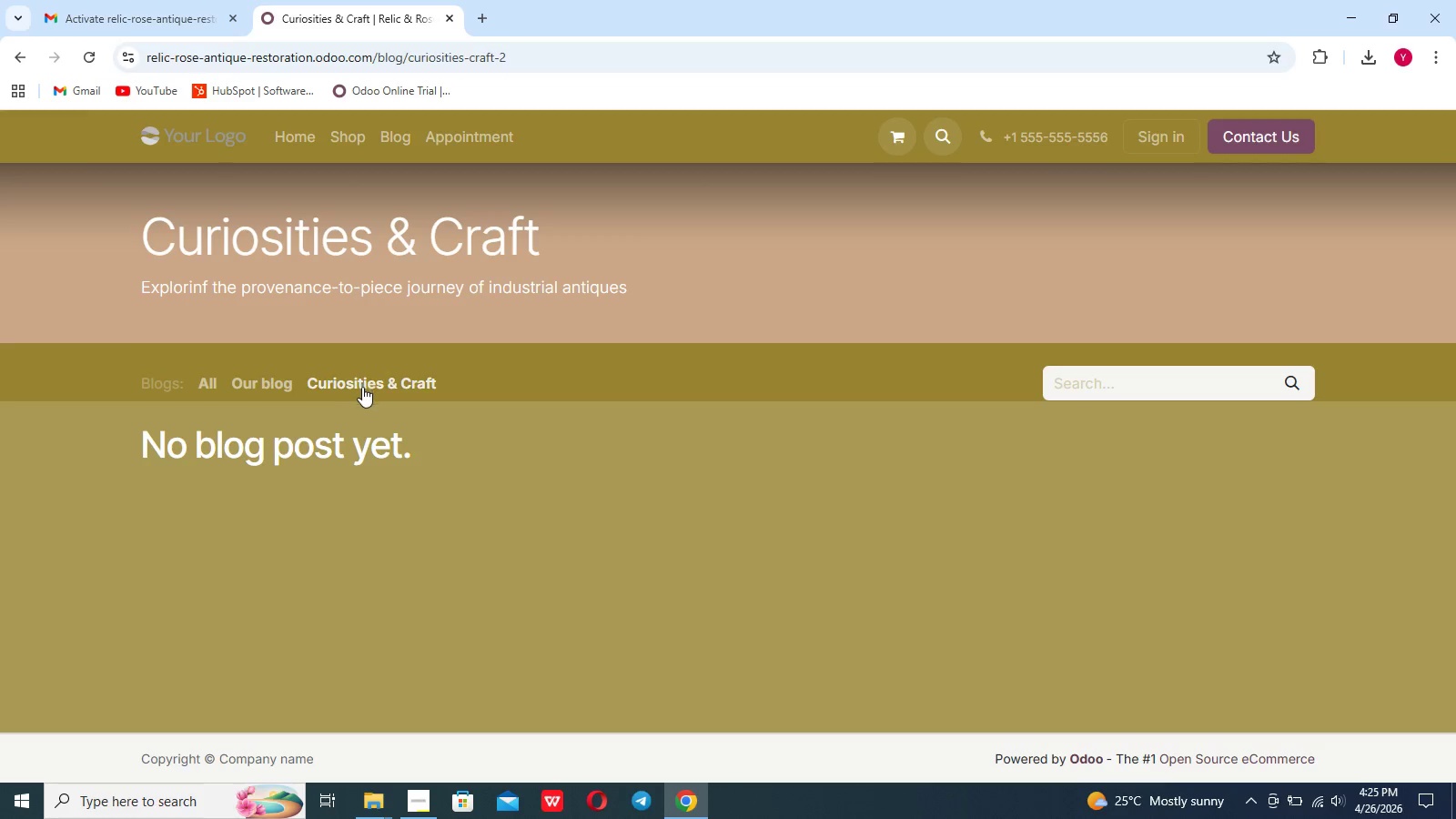 
left_click([362, 389])
 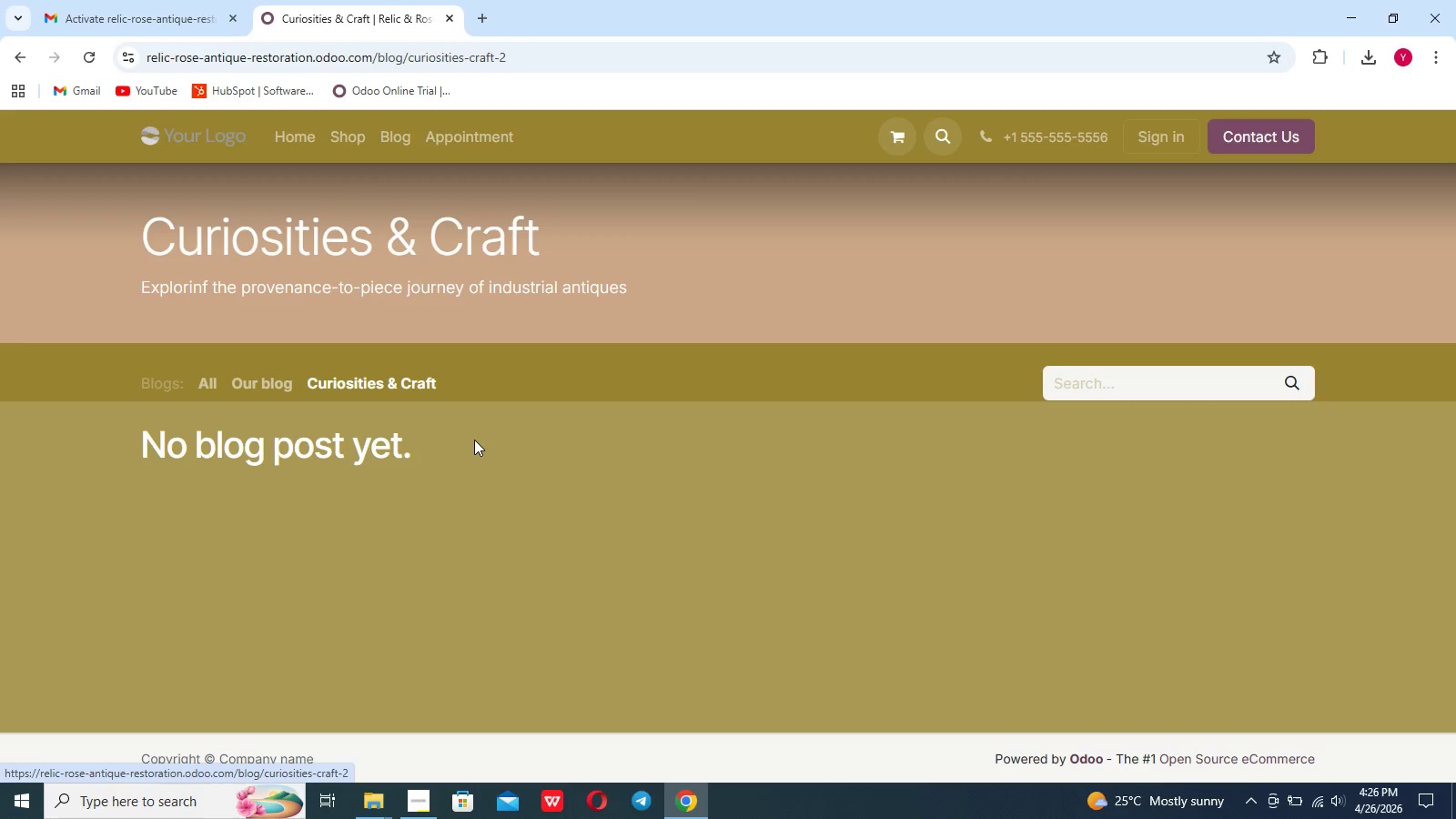 
left_click([474, 440])
 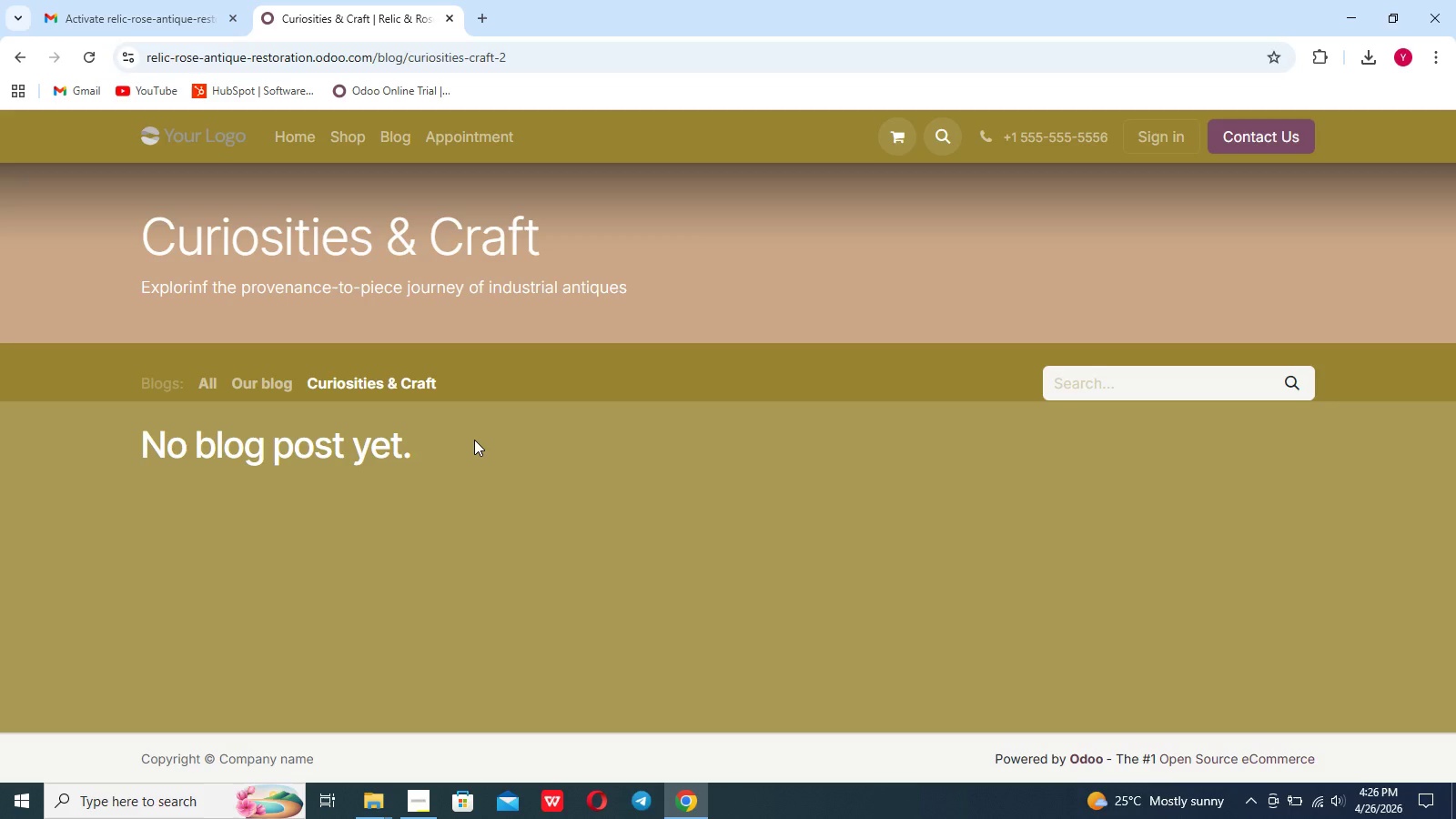 
left_click([468, 500])
 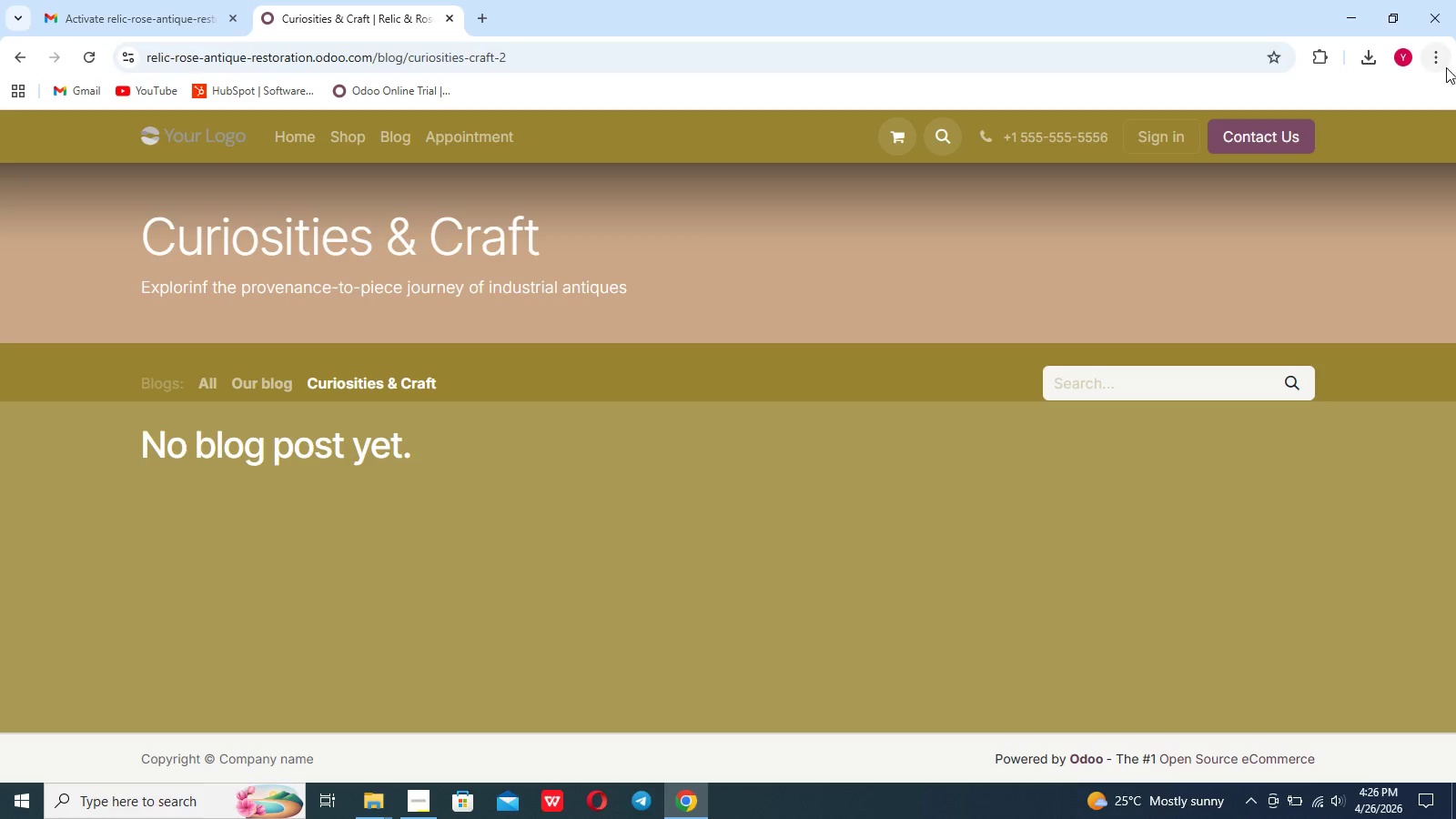 
left_click([1442, 65])
 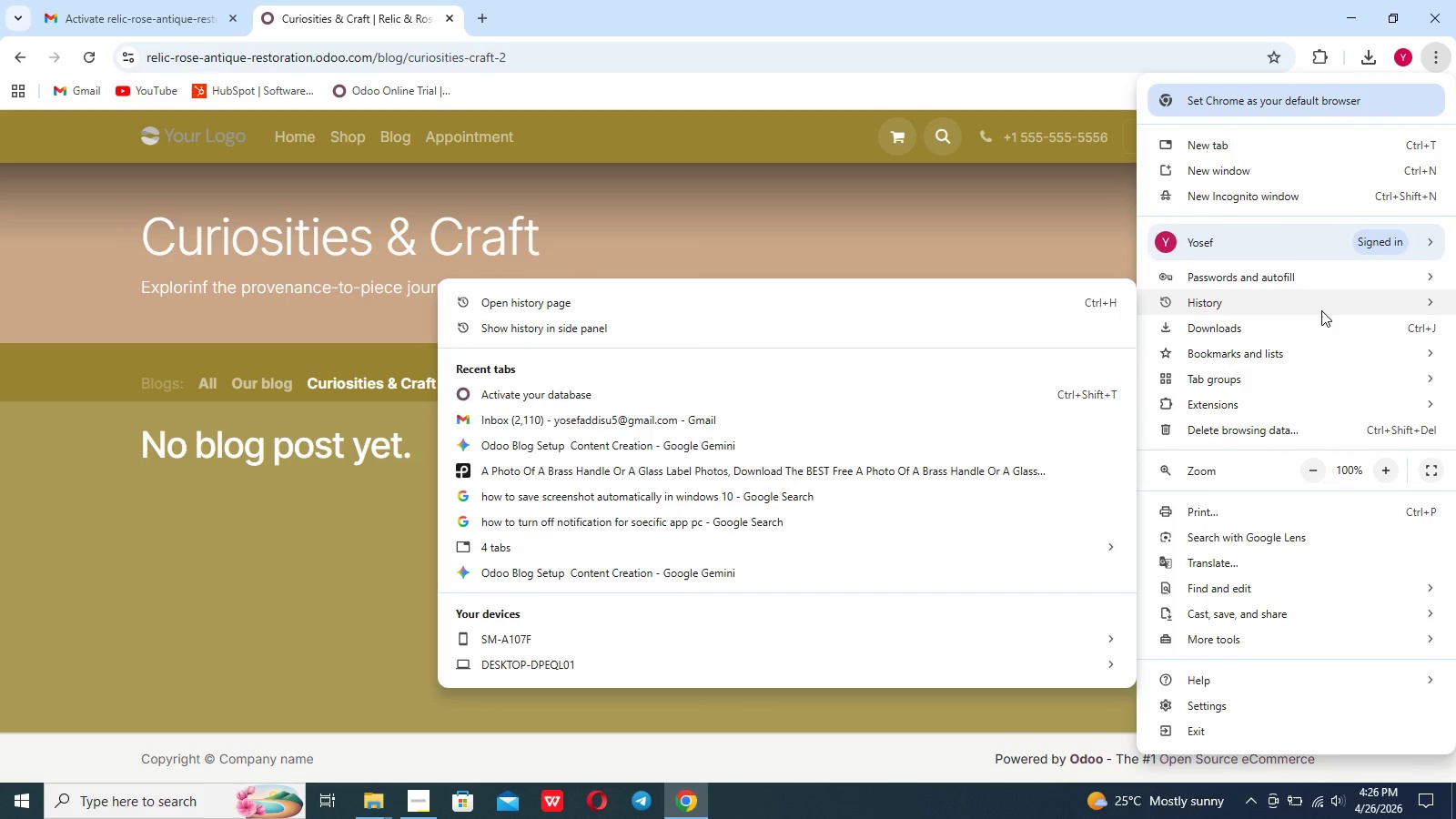 
left_click([1321, 310])
 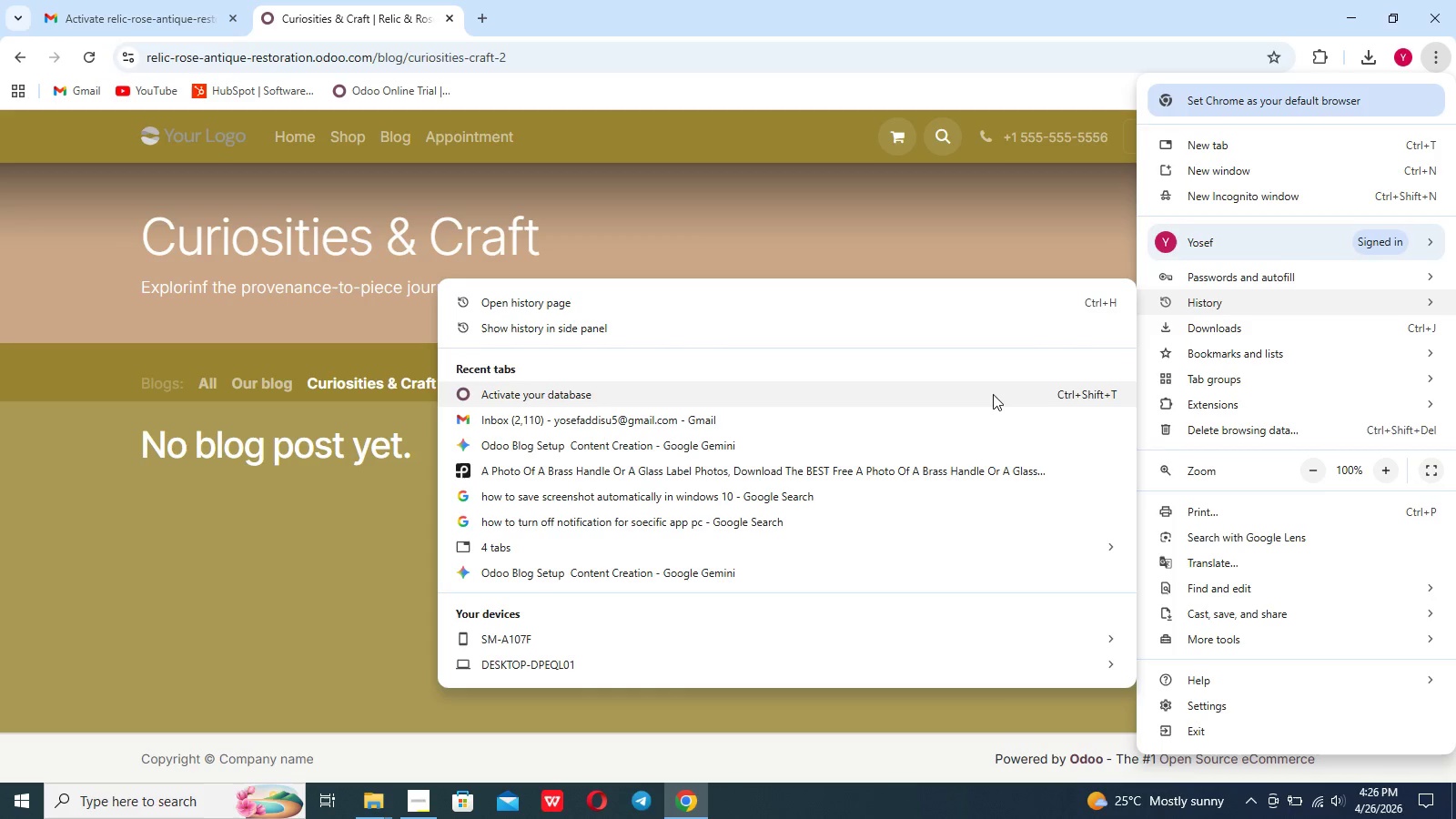 
left_click([987, 403])
 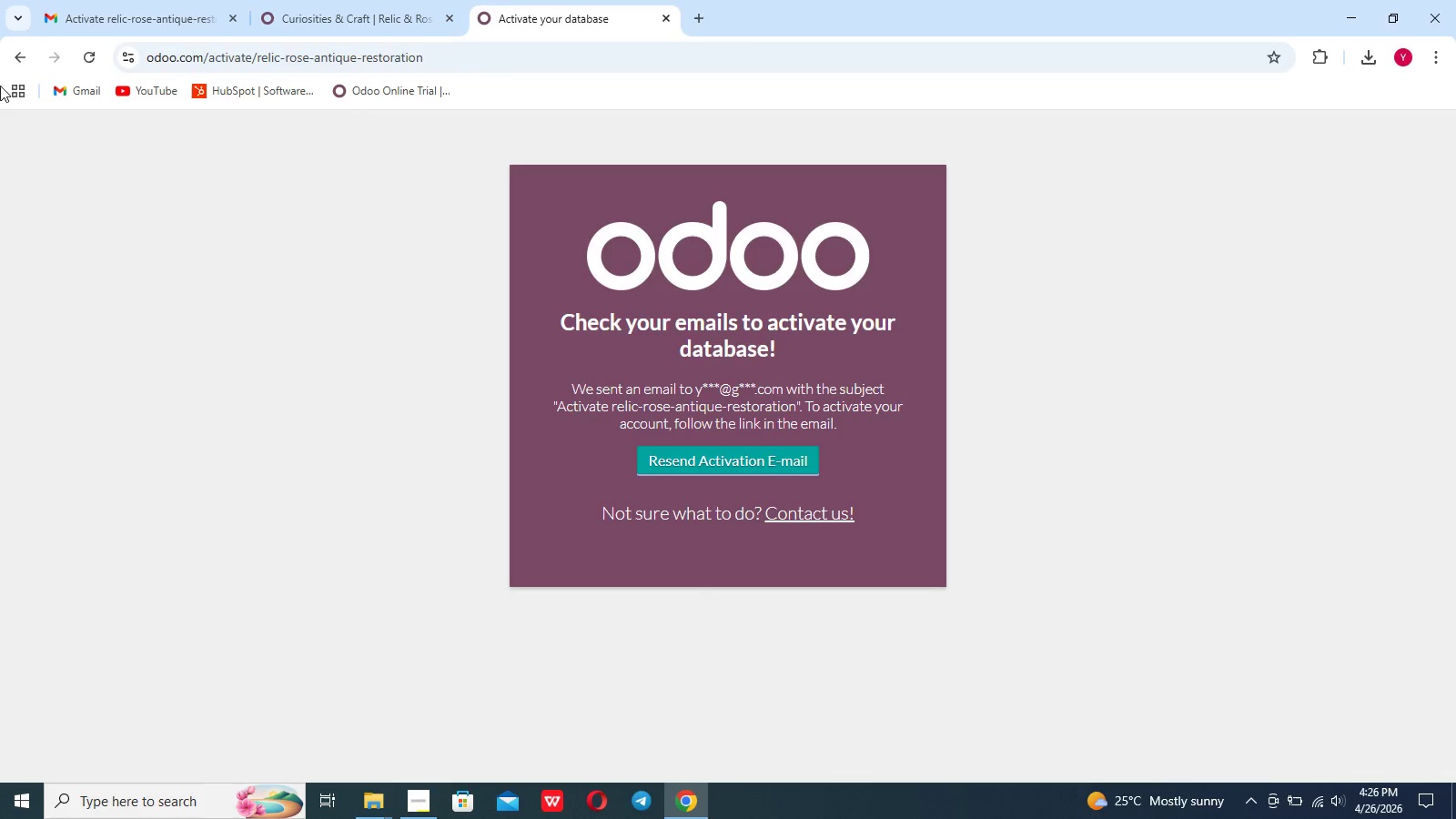 
left_click([22, 67])
 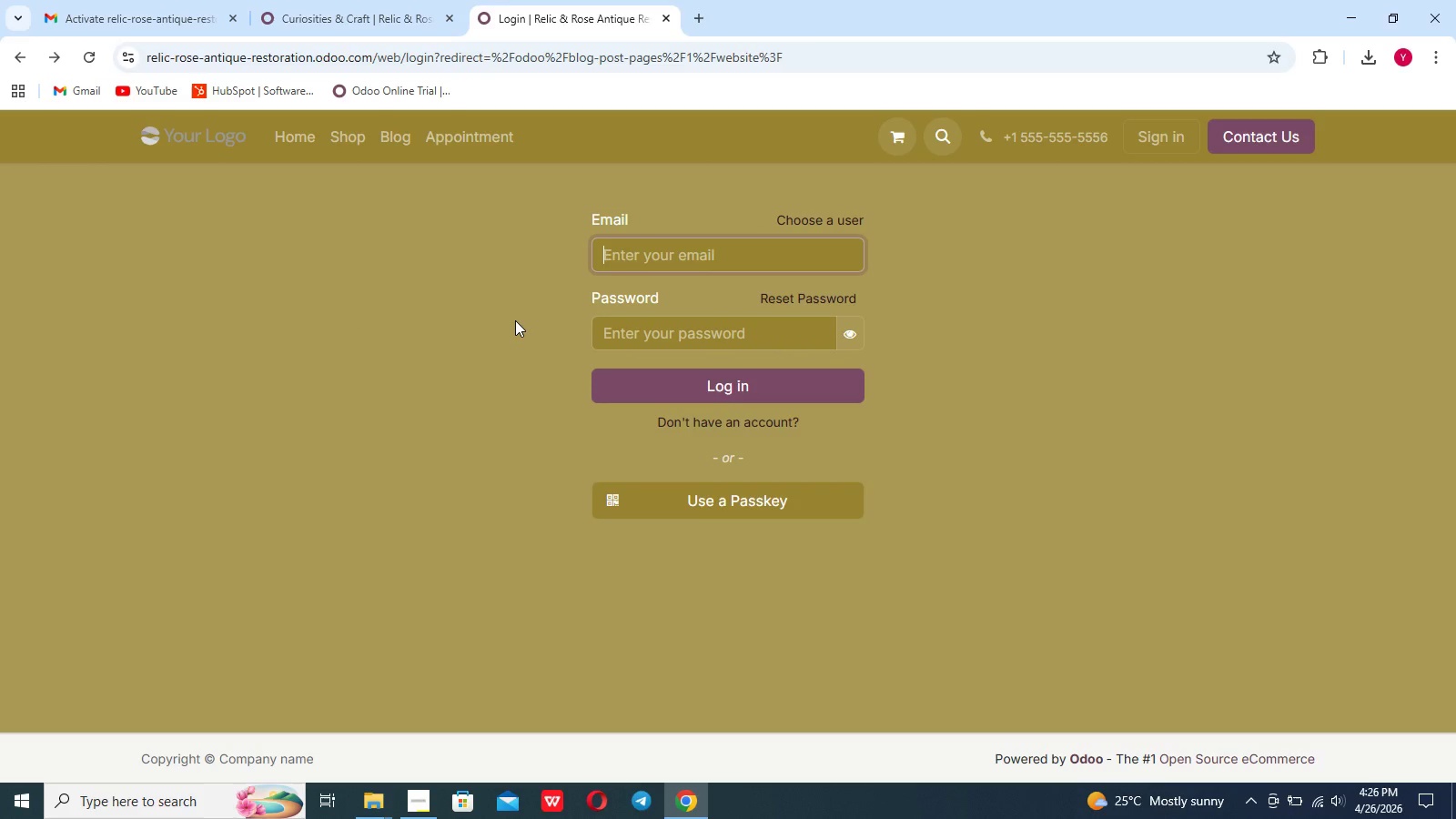 
left_click([628, 255])
 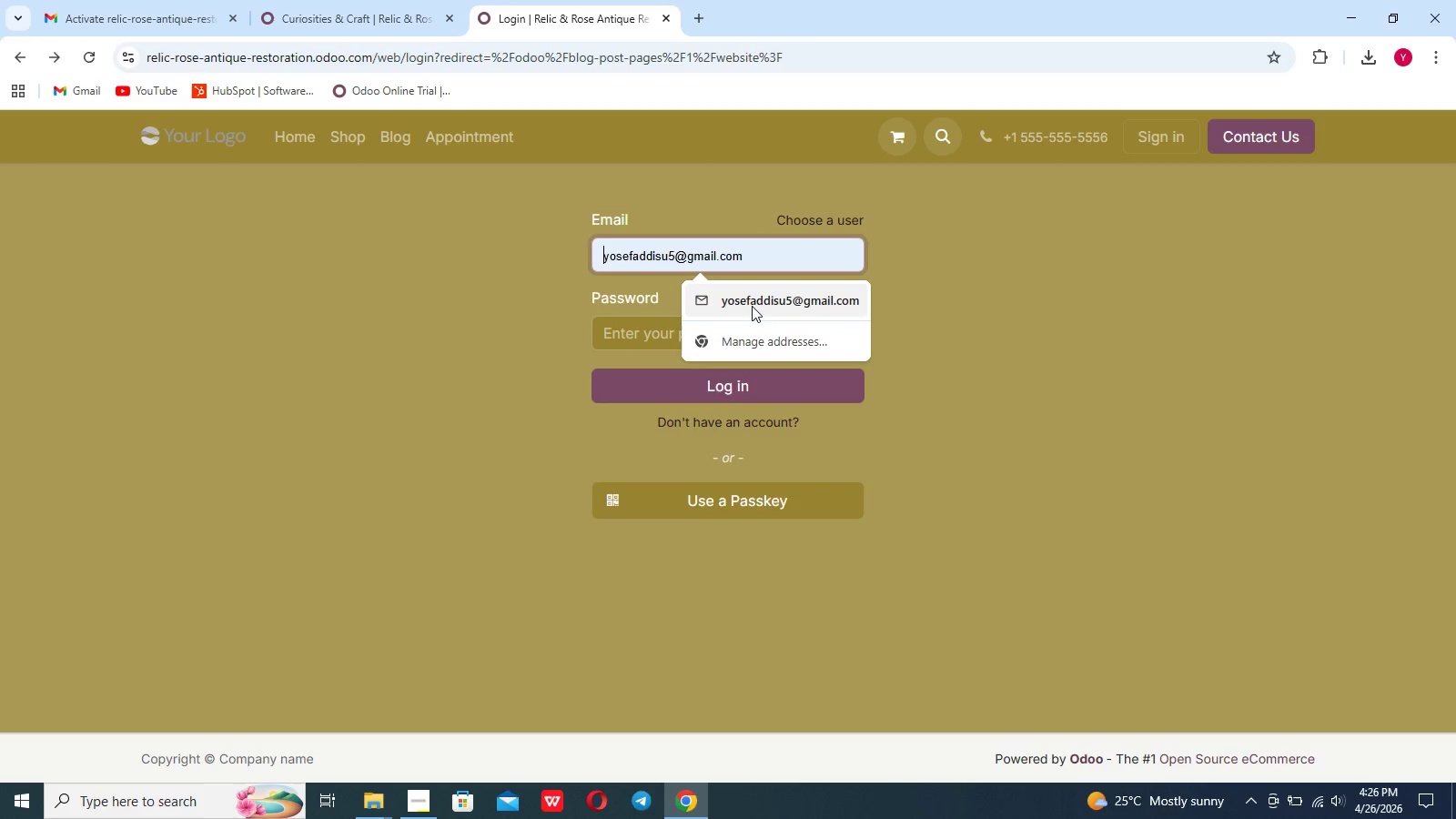 
left_click([752, 304])
 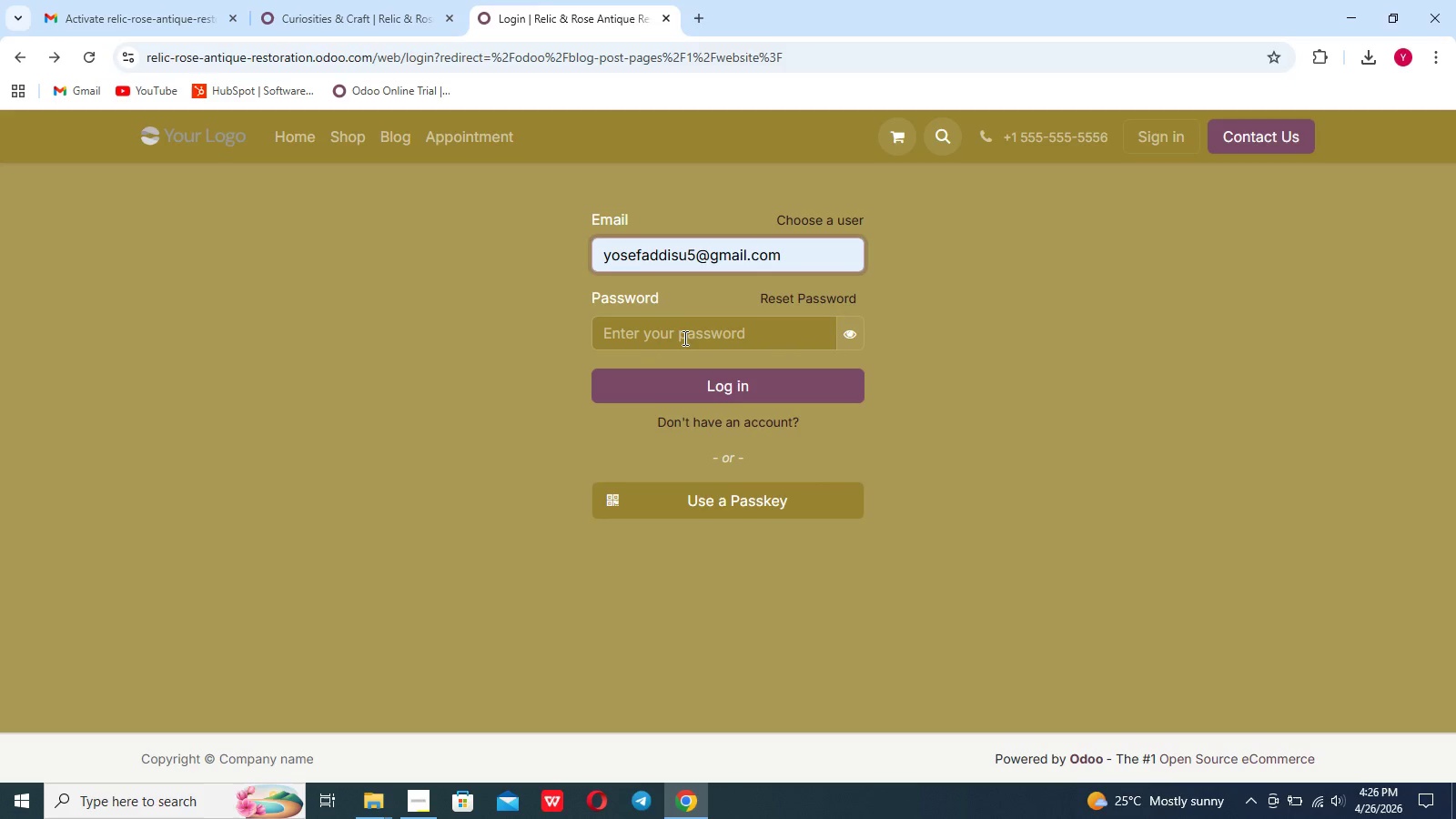 
left_click([683, 338])
 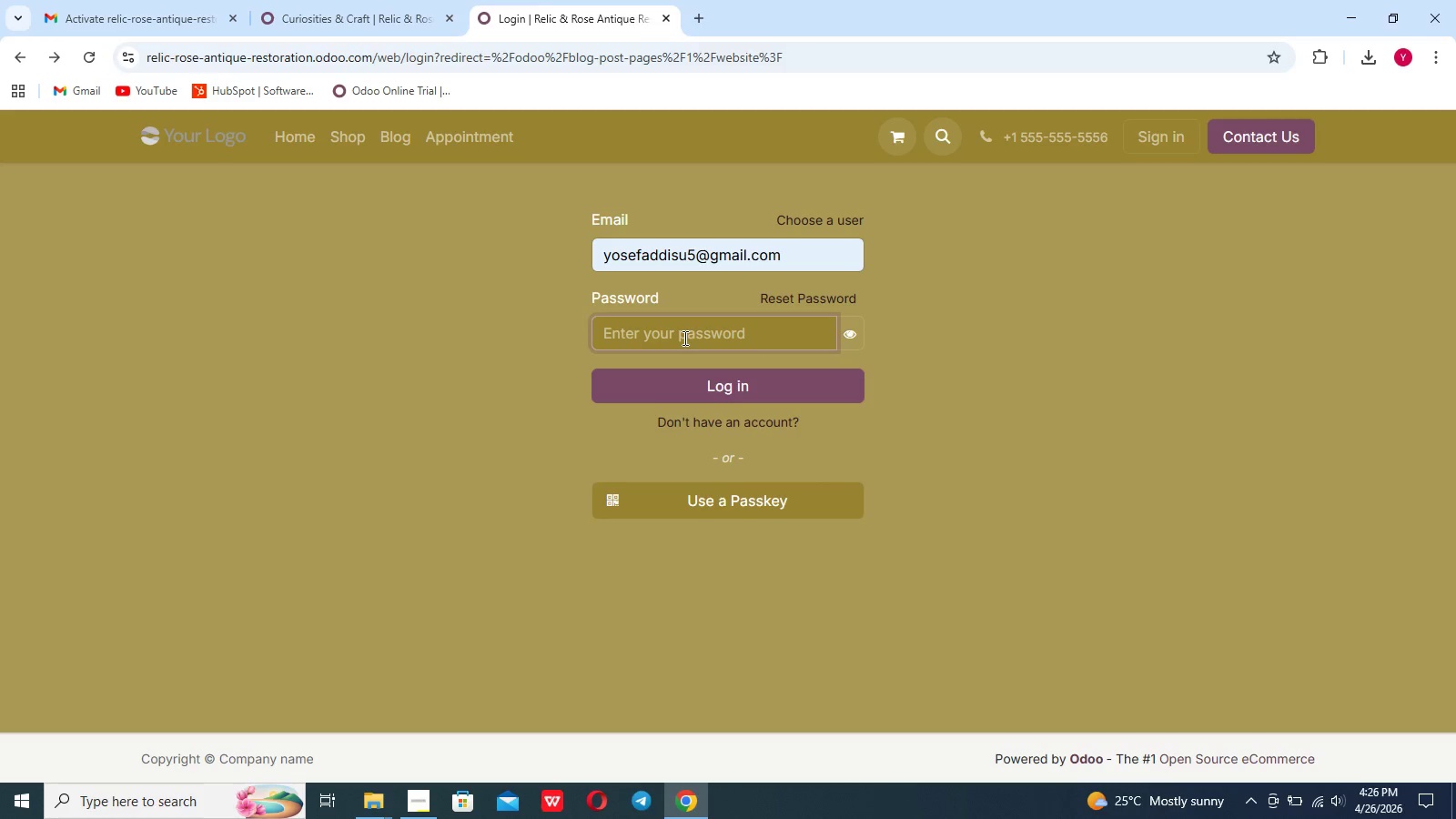 
type([redacted])
 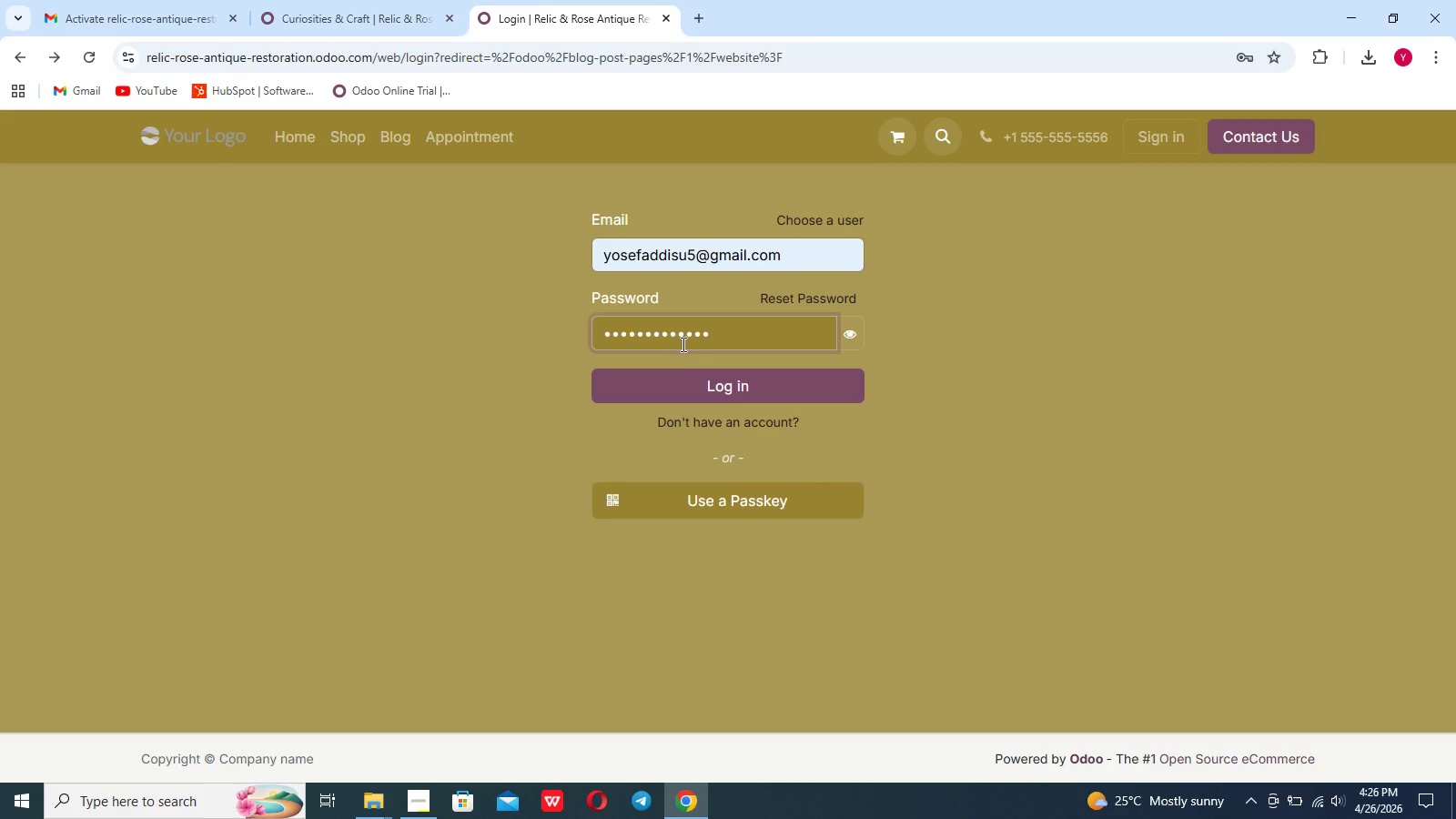 
left_click([687, 379])
 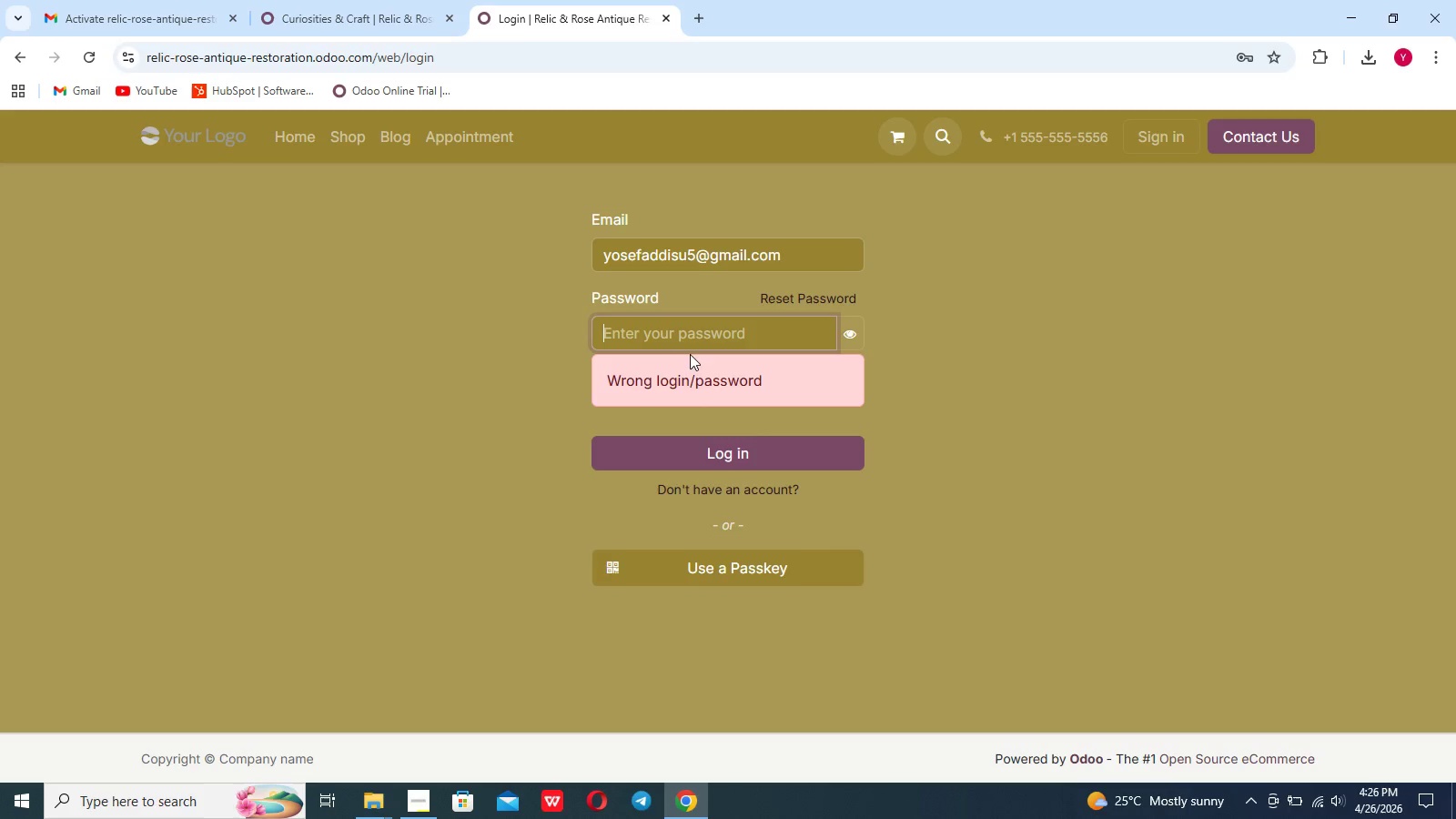 
left_click([692, 342])
 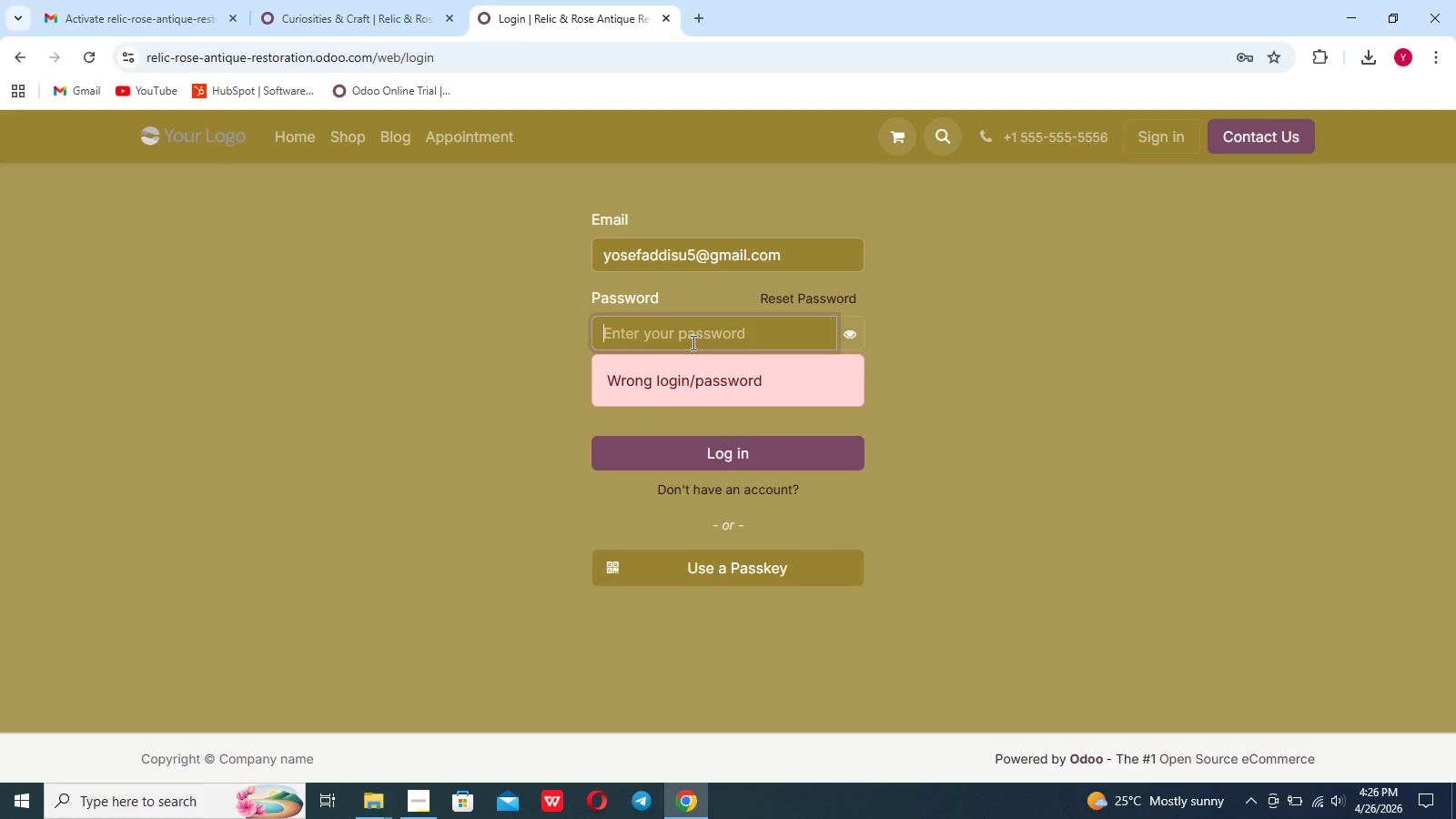 
hold_key(key=ShiftLeft, duration=0.56)
 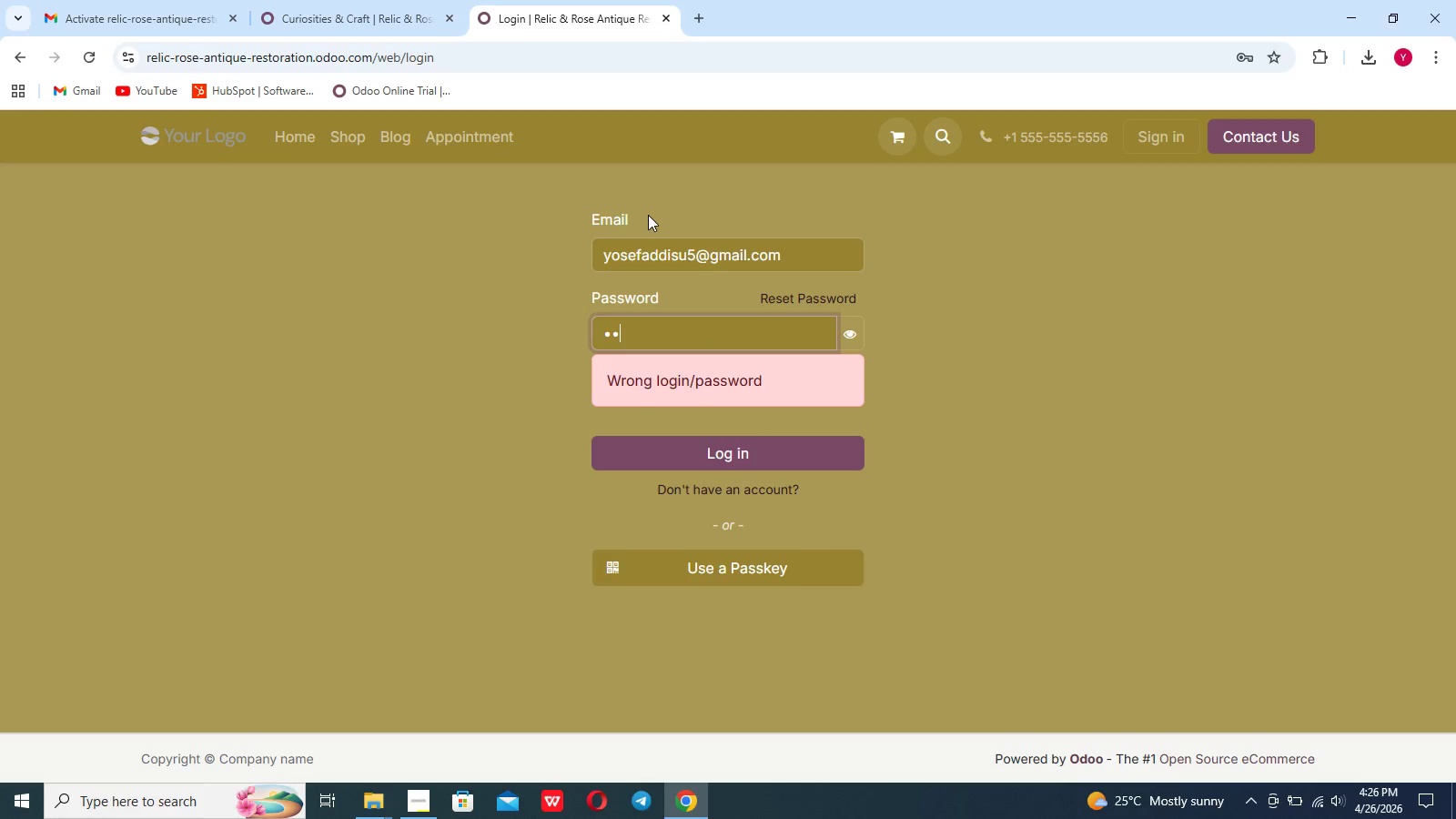 
type([redacted])
key(Backspace)
type([redacted])
 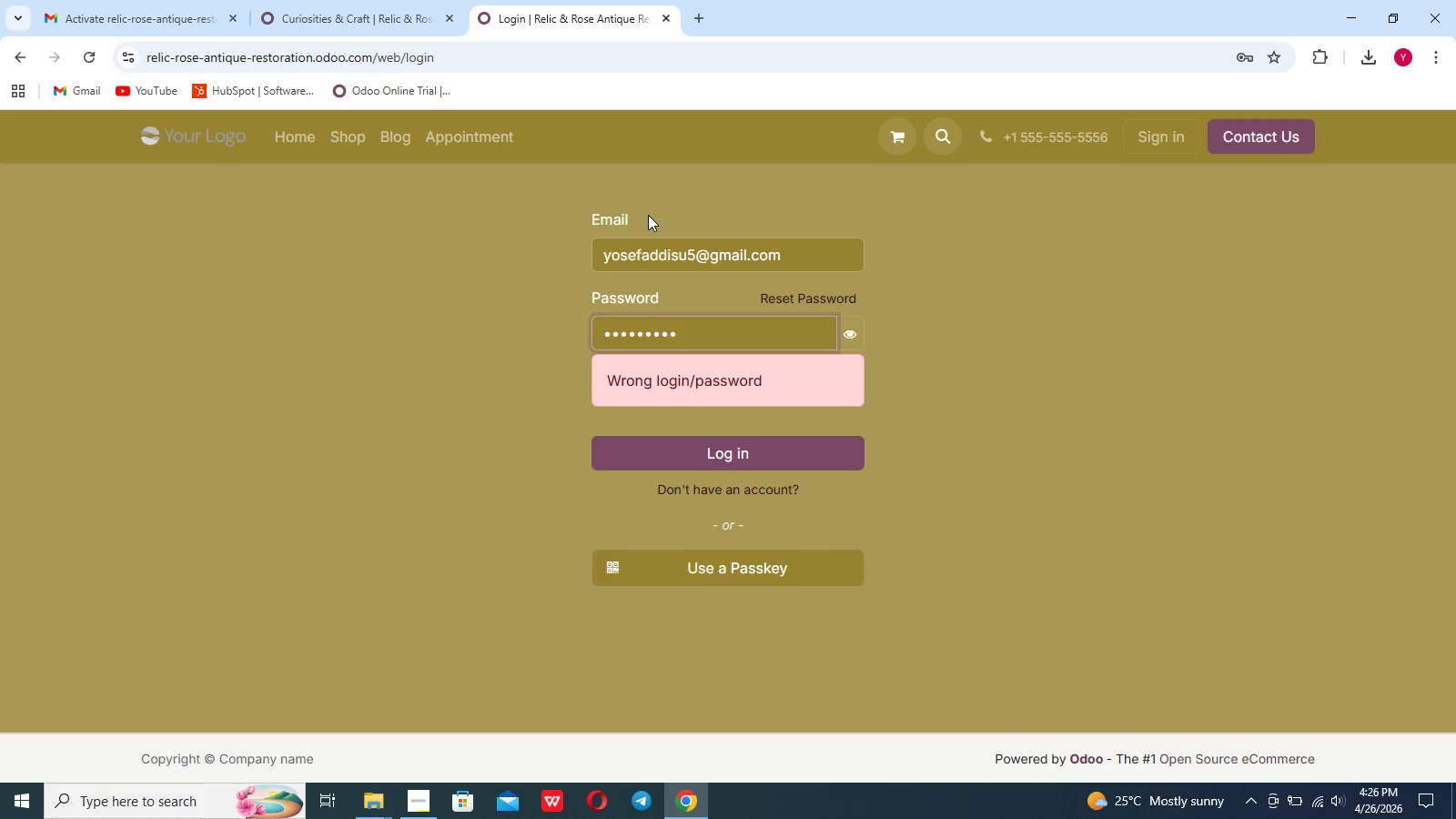 
left_click([655, 442])
 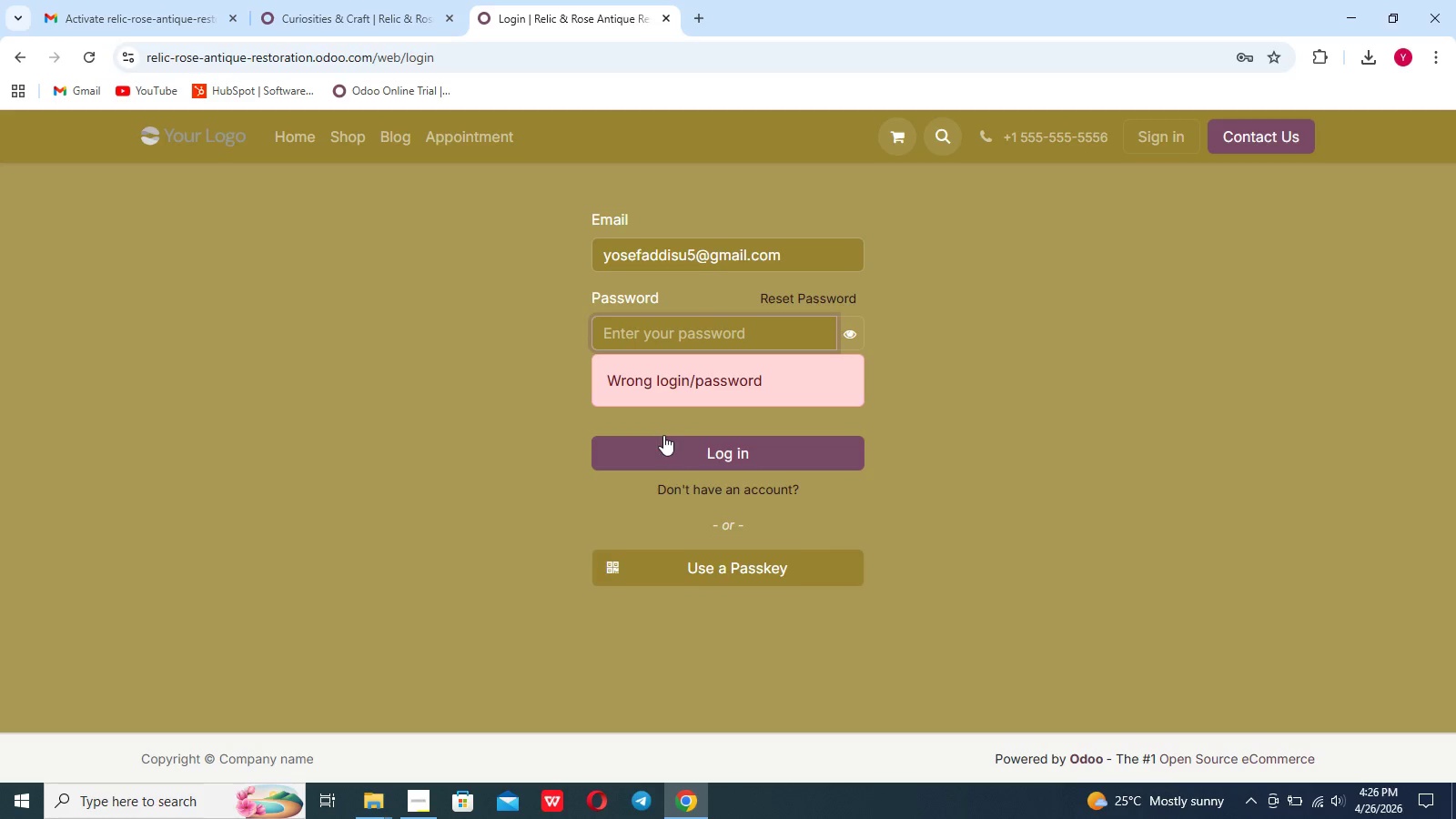 
left_click([663, 324])
 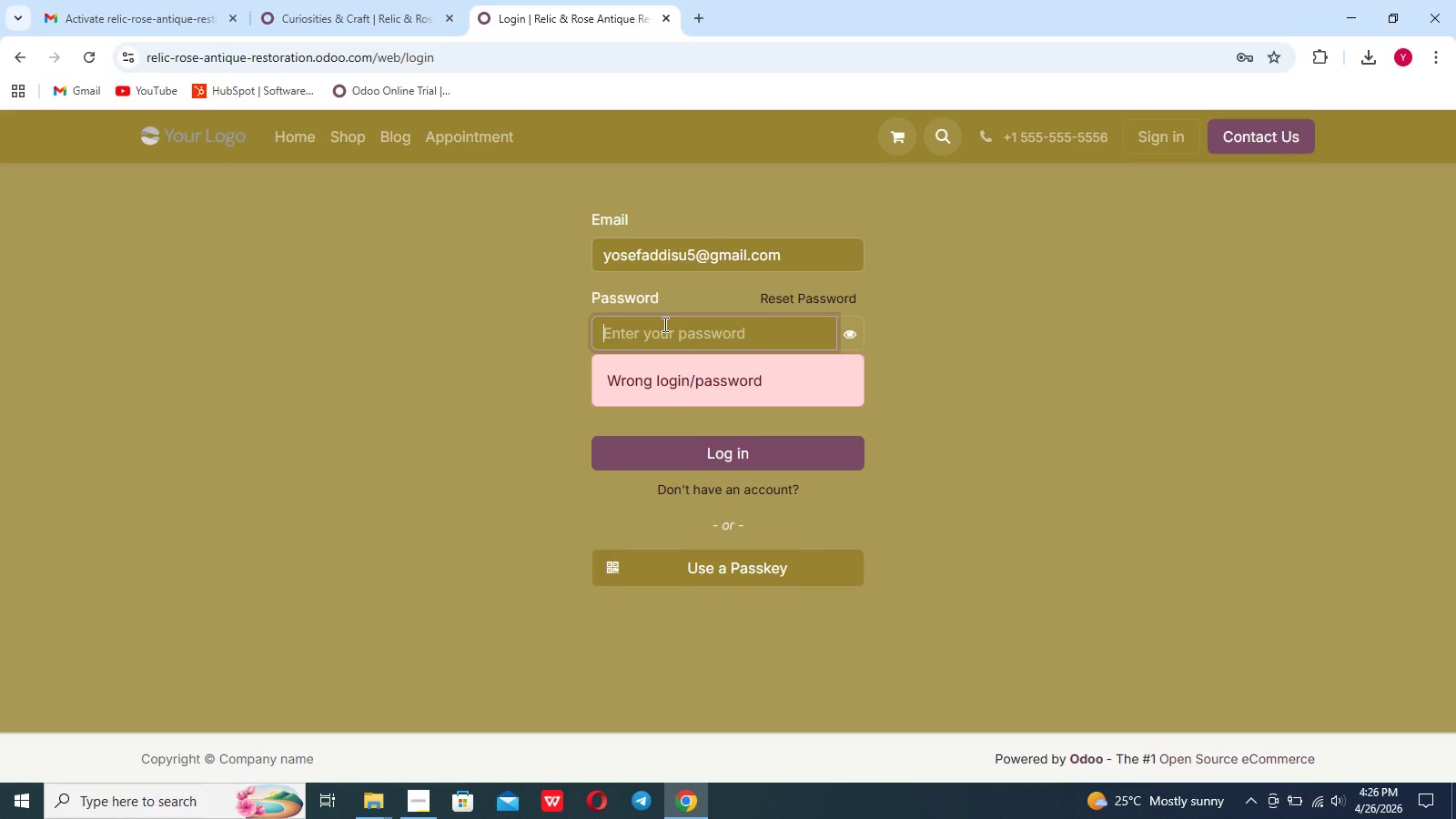 
type([redacted])
 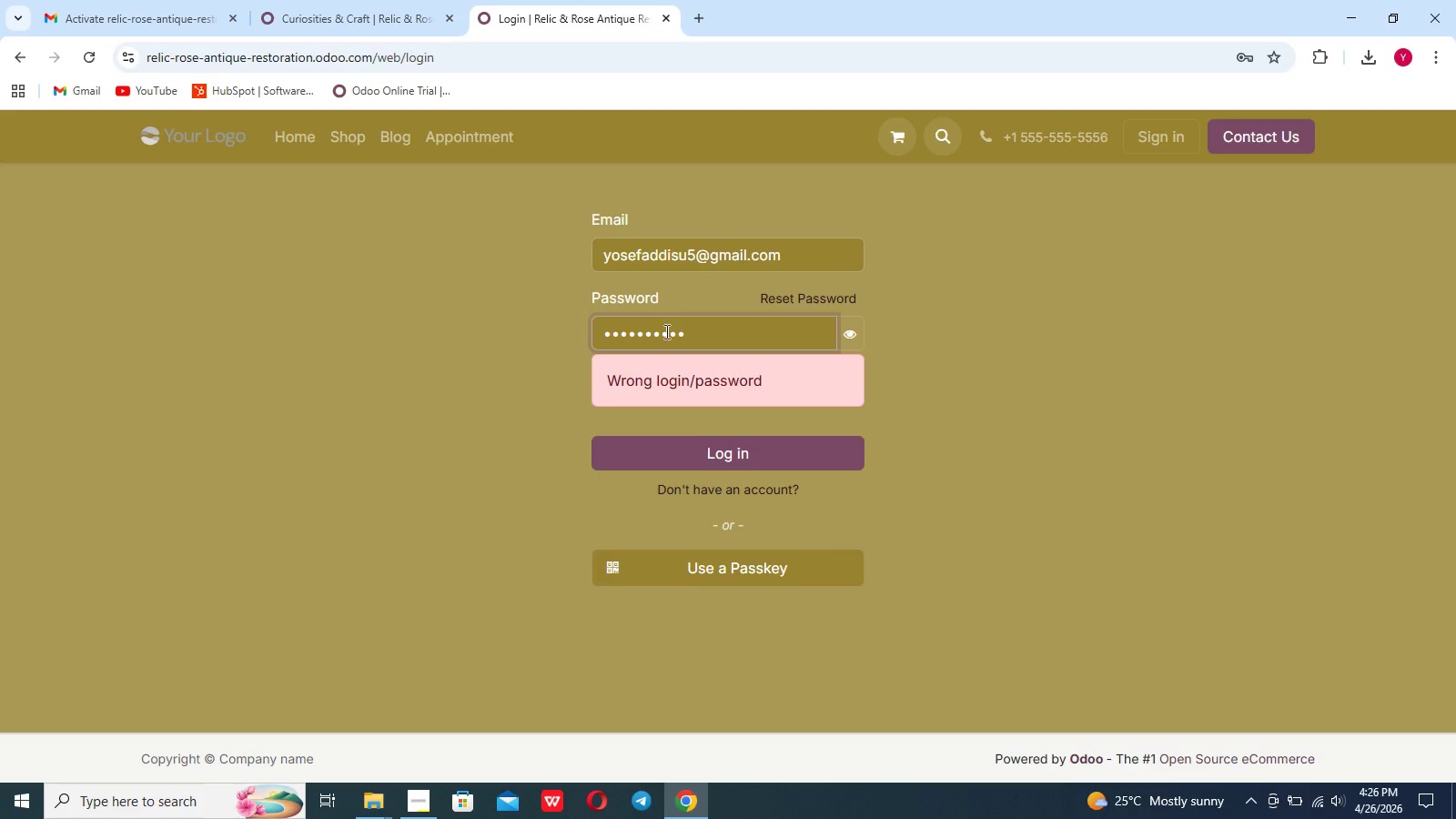 
left_click([692, 455])
 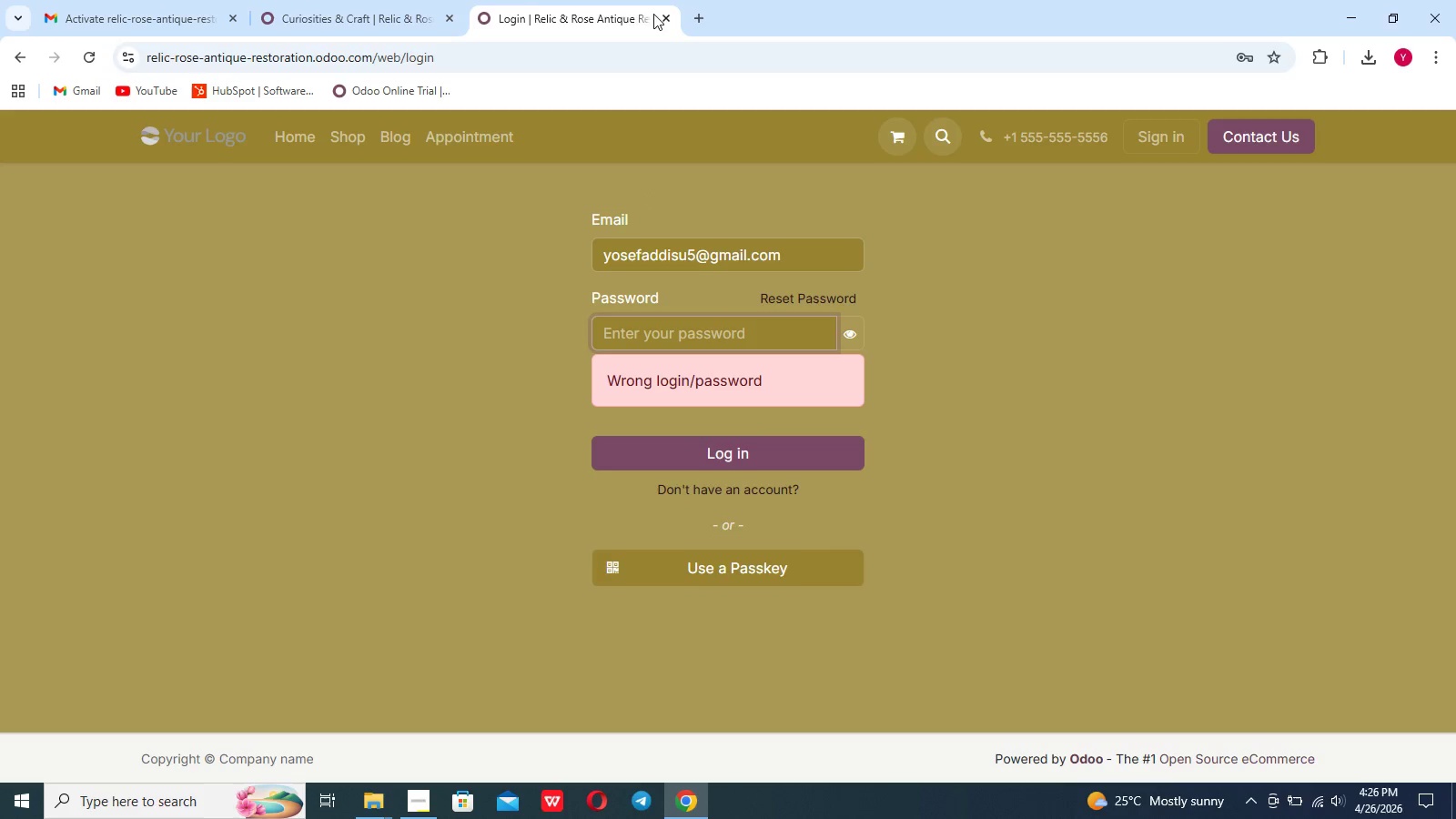 
wait(5.55)
 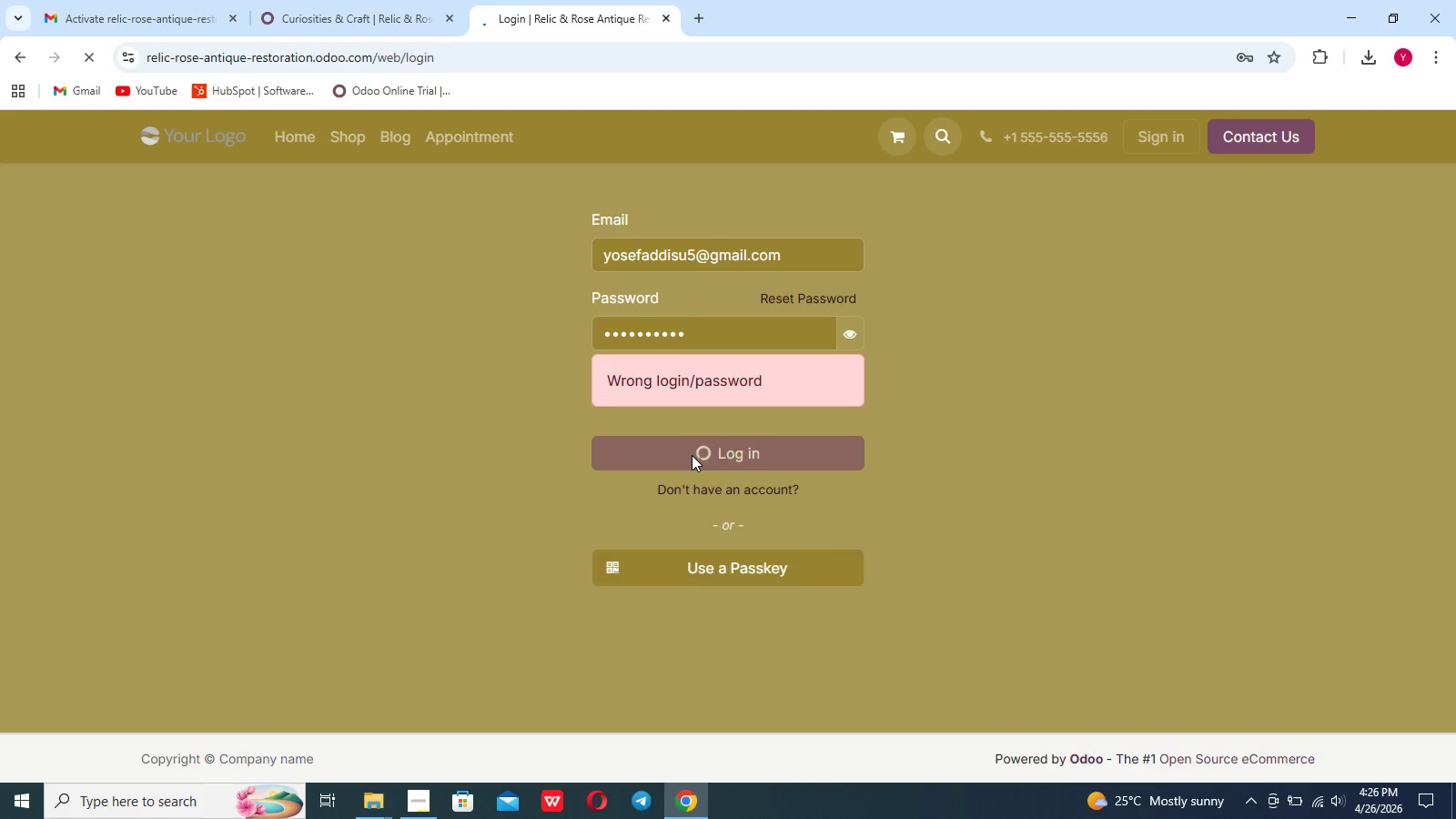 
left_click([159, 0])
 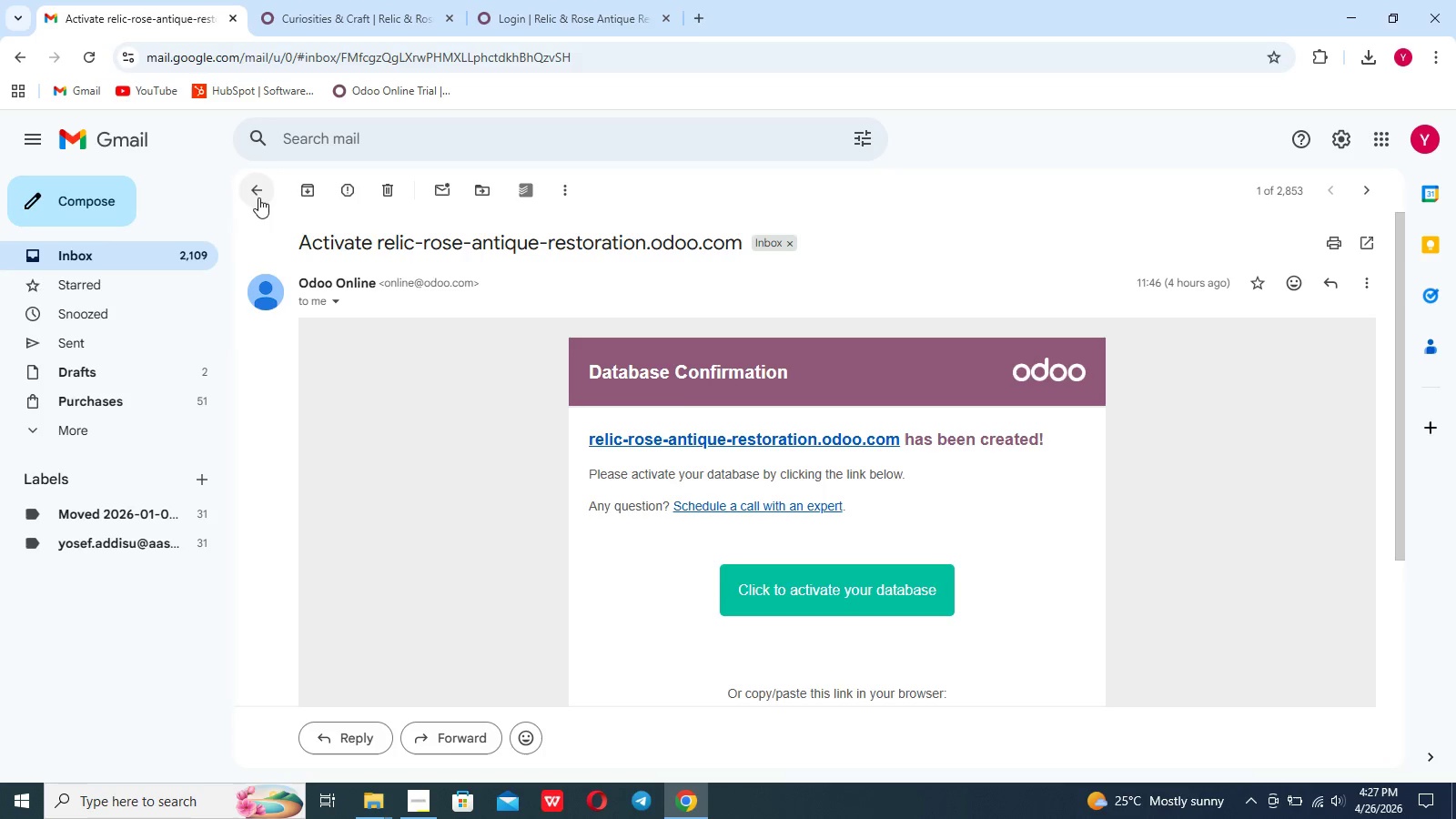 
left_click([258, 197])
 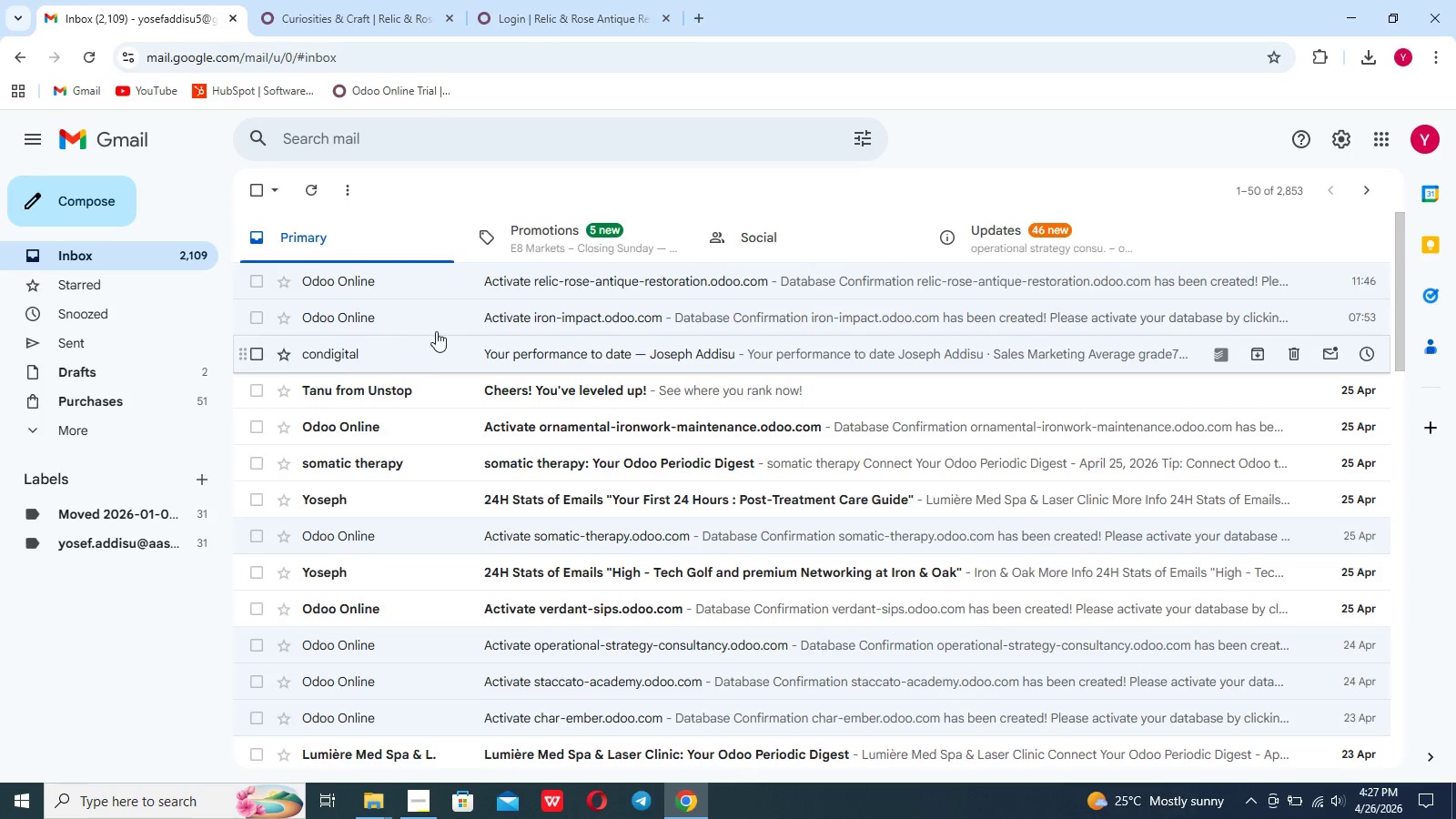 
left_click([437, 331])
 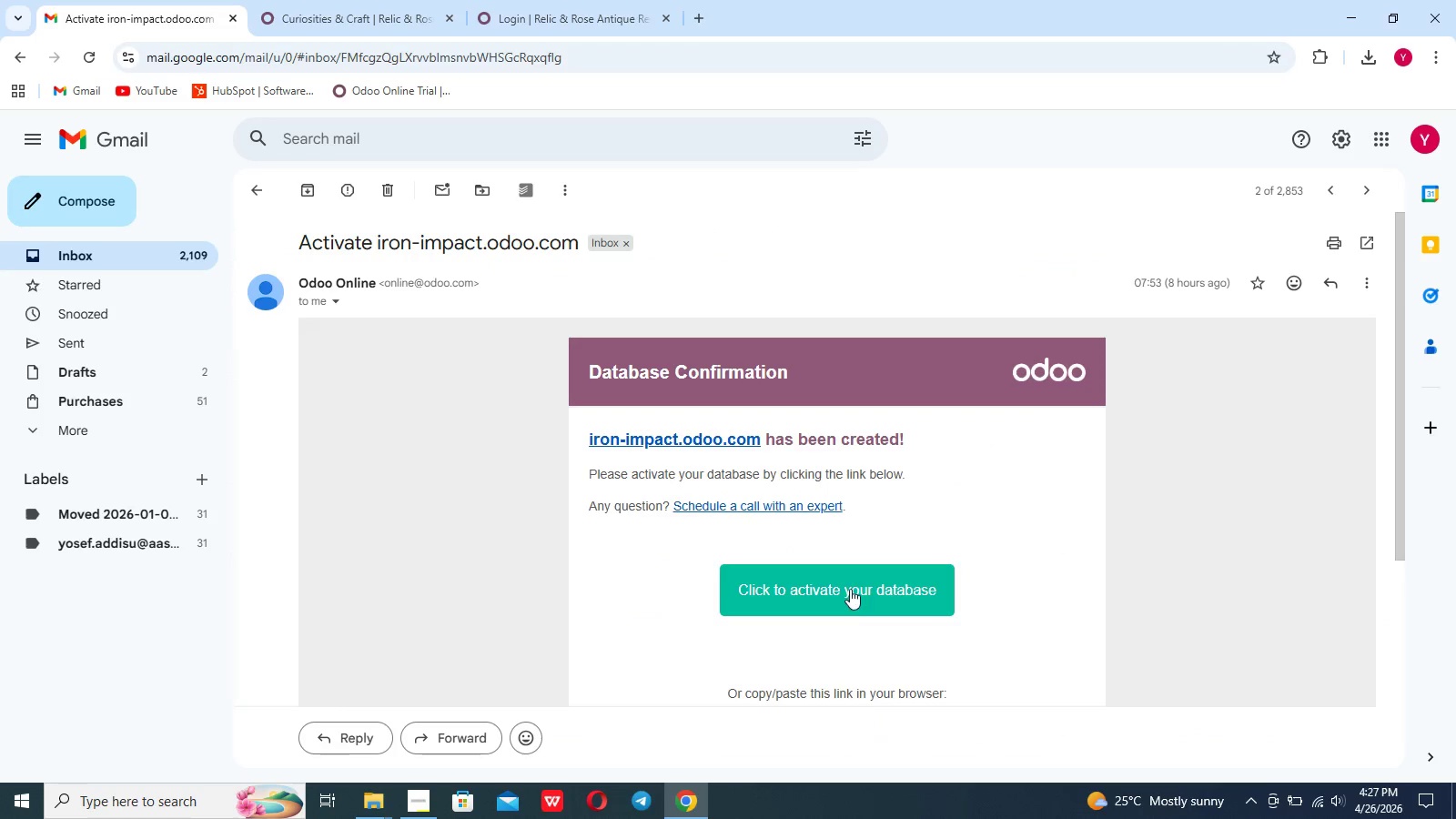 
left_click([851, 589])
 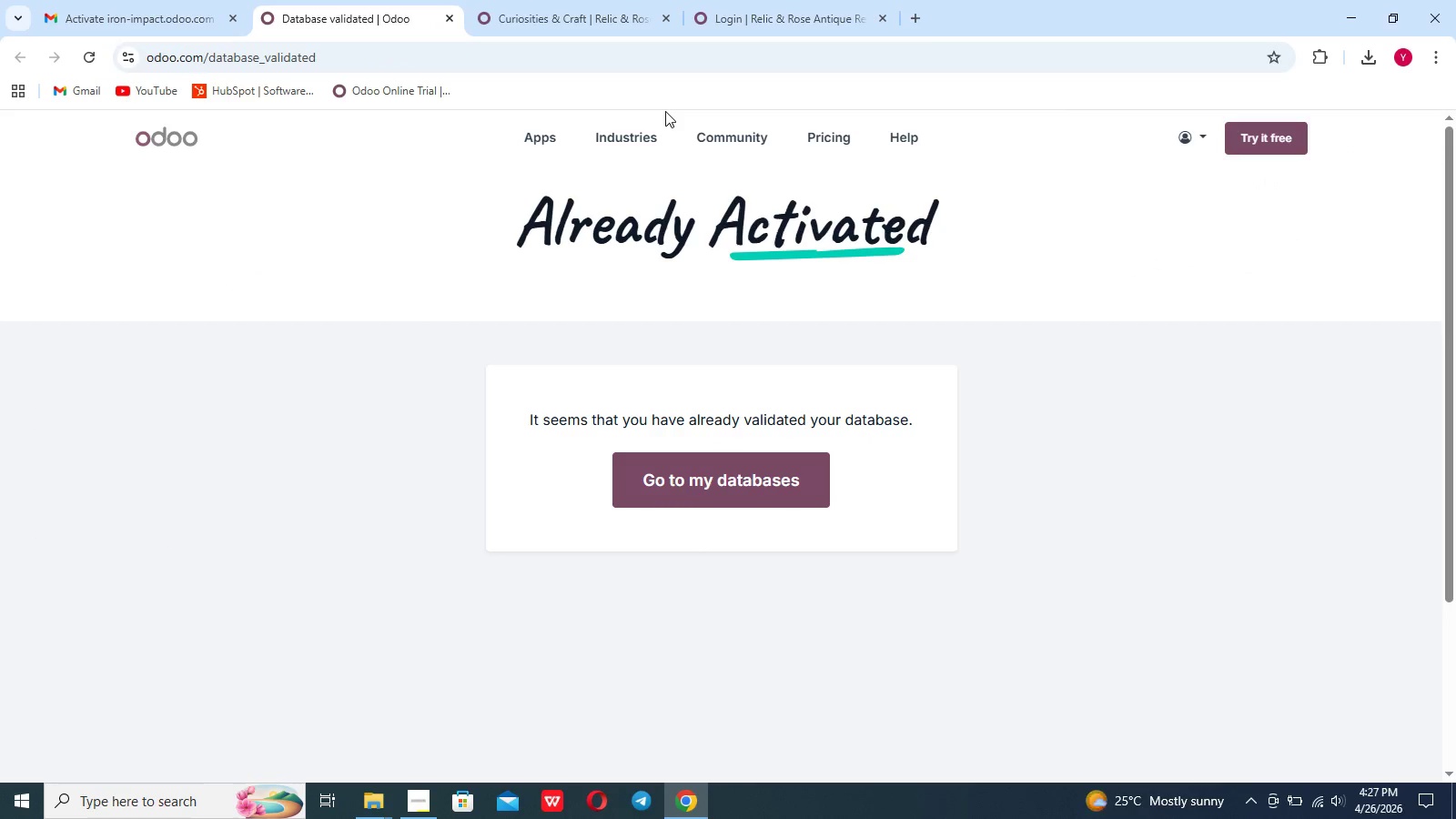 
left_click([717, 467])
 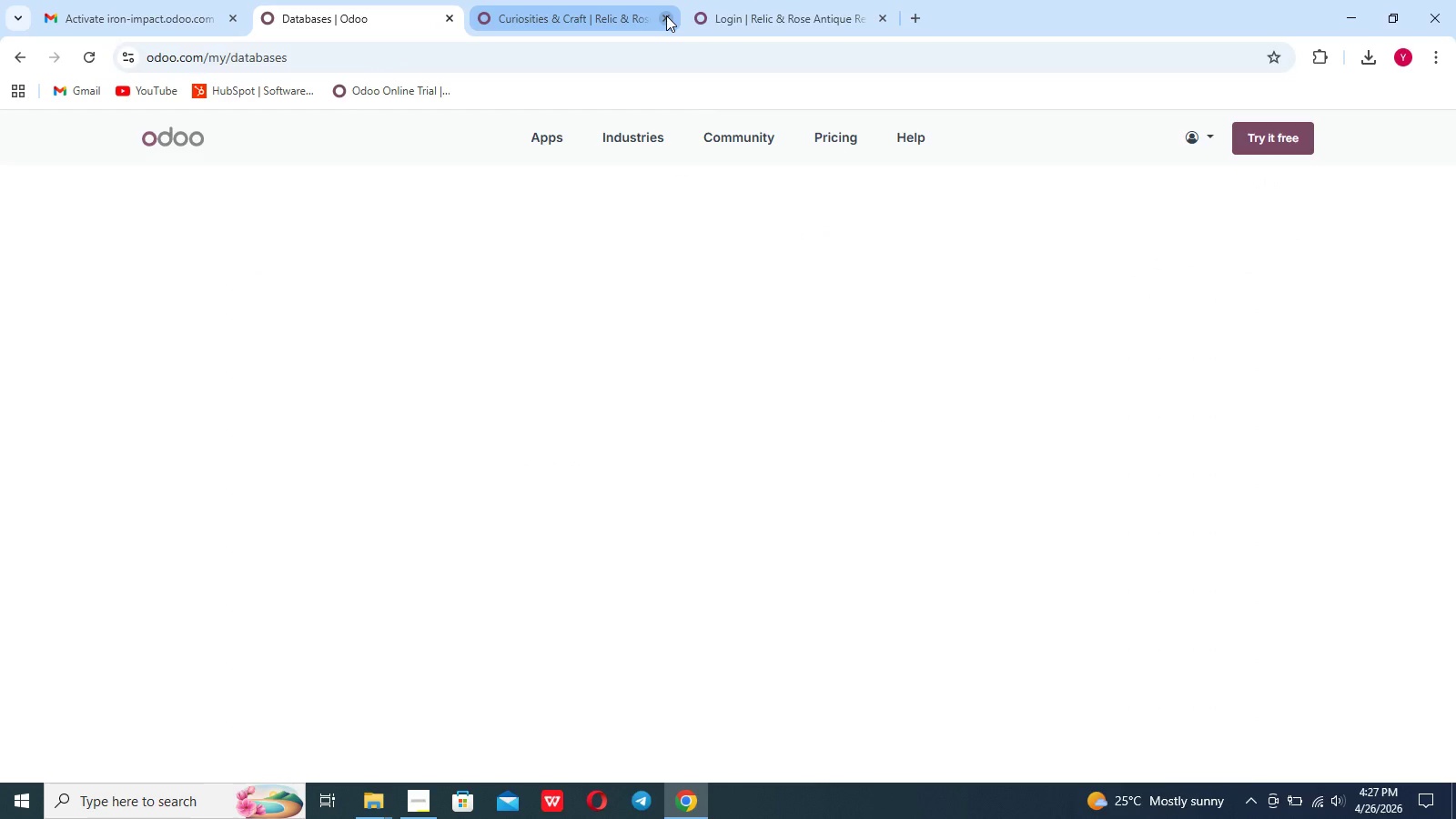 
left_click([665, 15])
 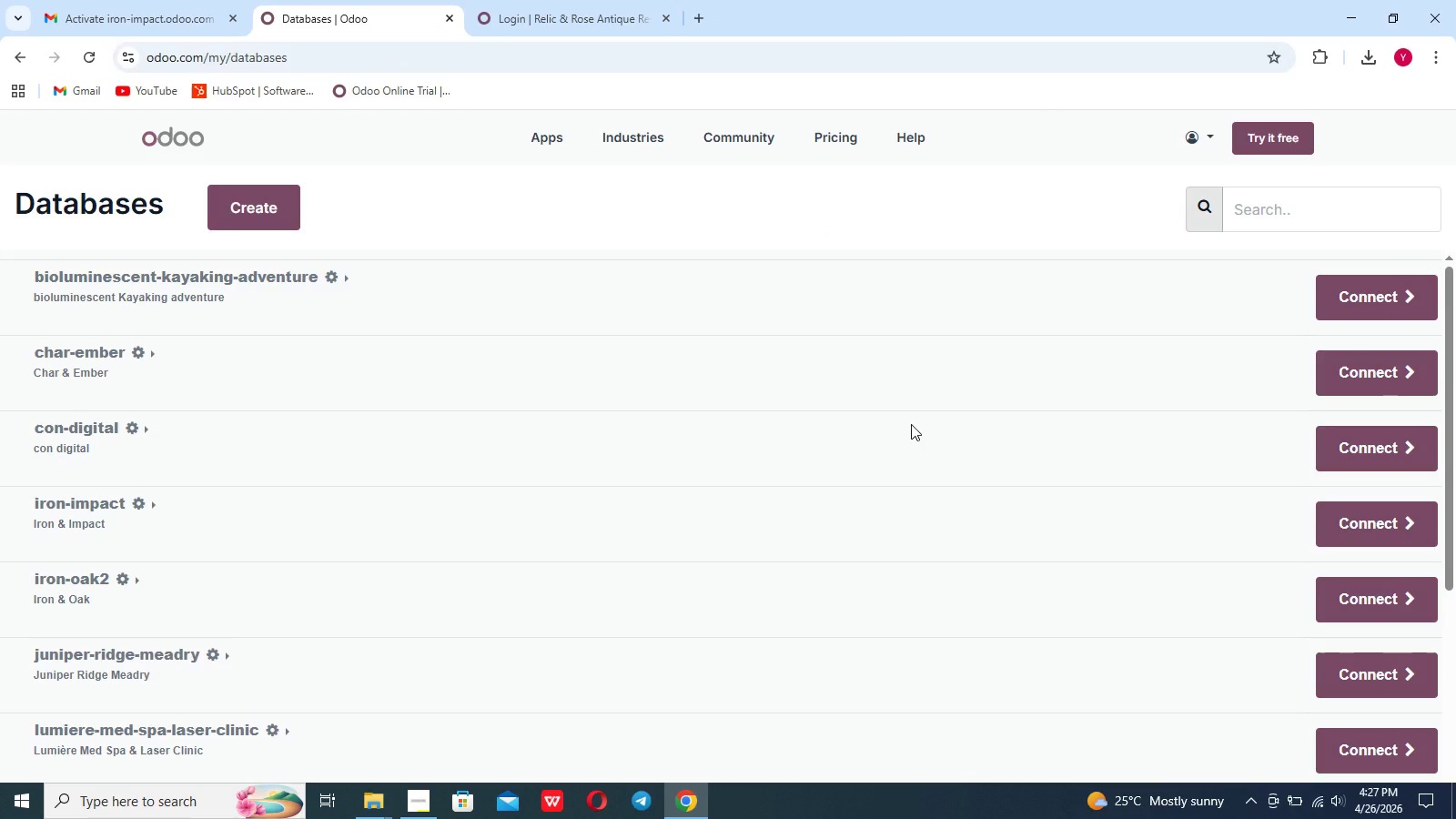 
scroll: coordinate [534, 609], scroll_direction: down, amount: 48.0
 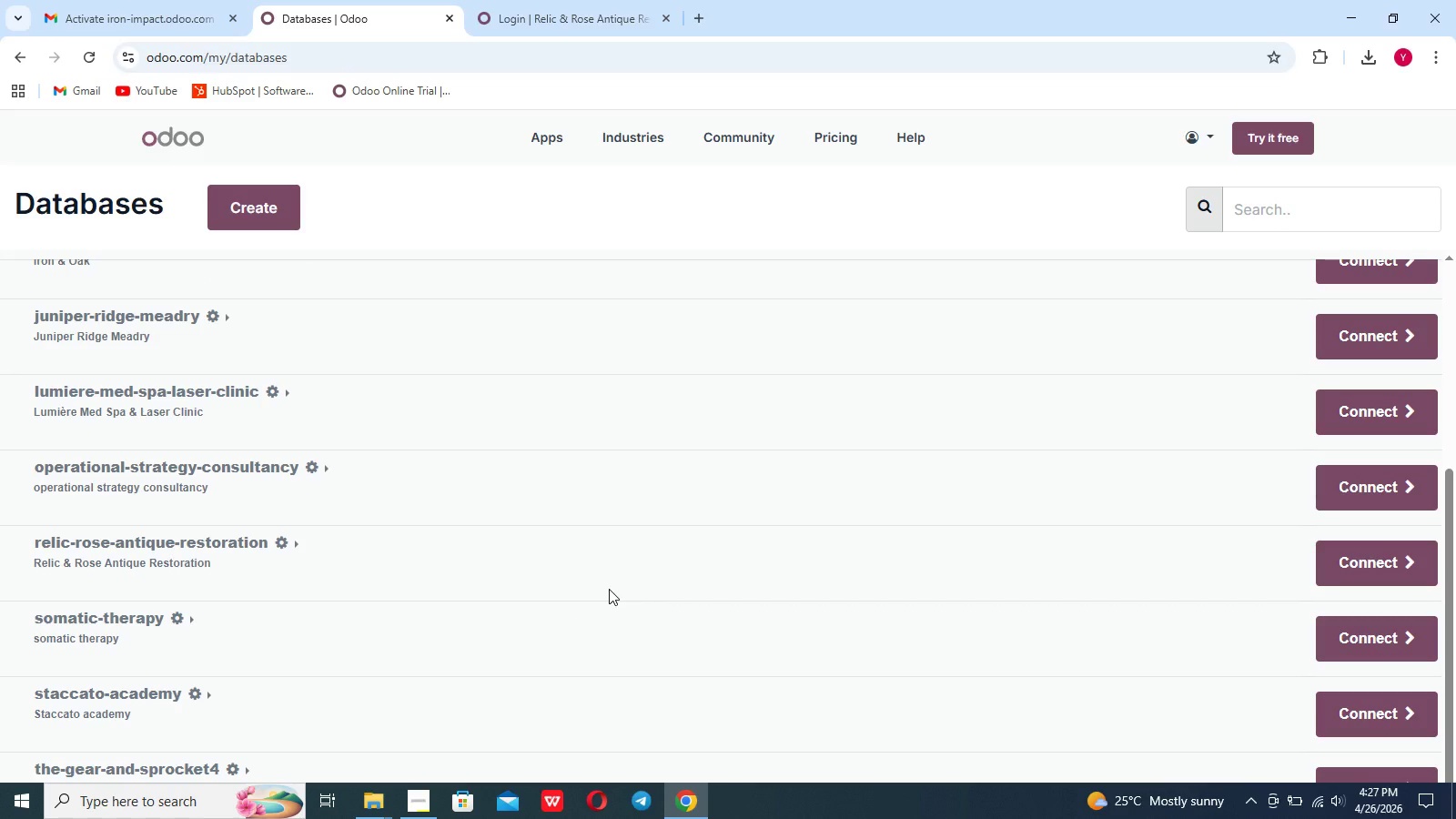 
scroll: coordinate [609, 589], scroll_direction: up, amount: 7.0
 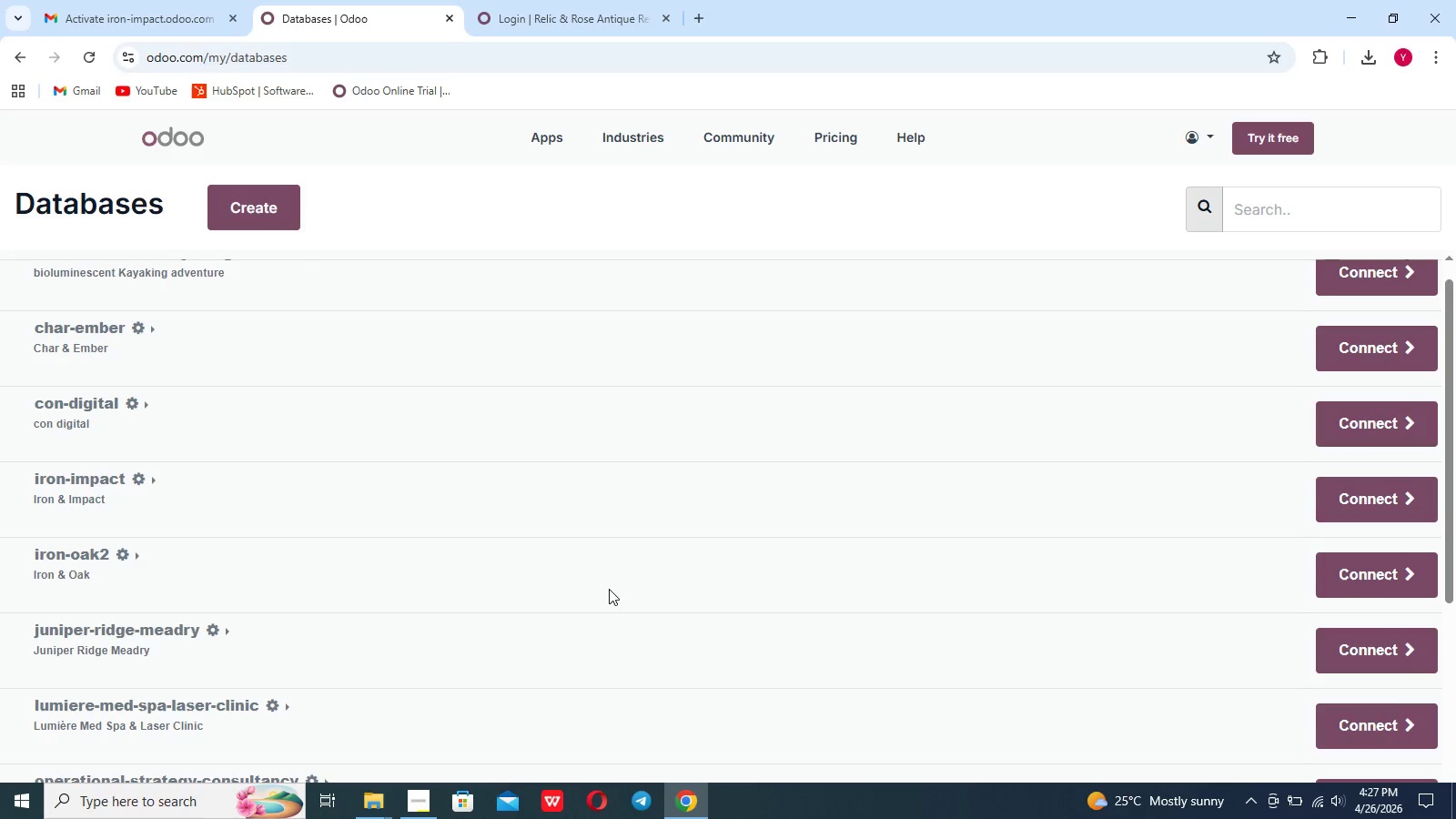 
wait(7.42)
 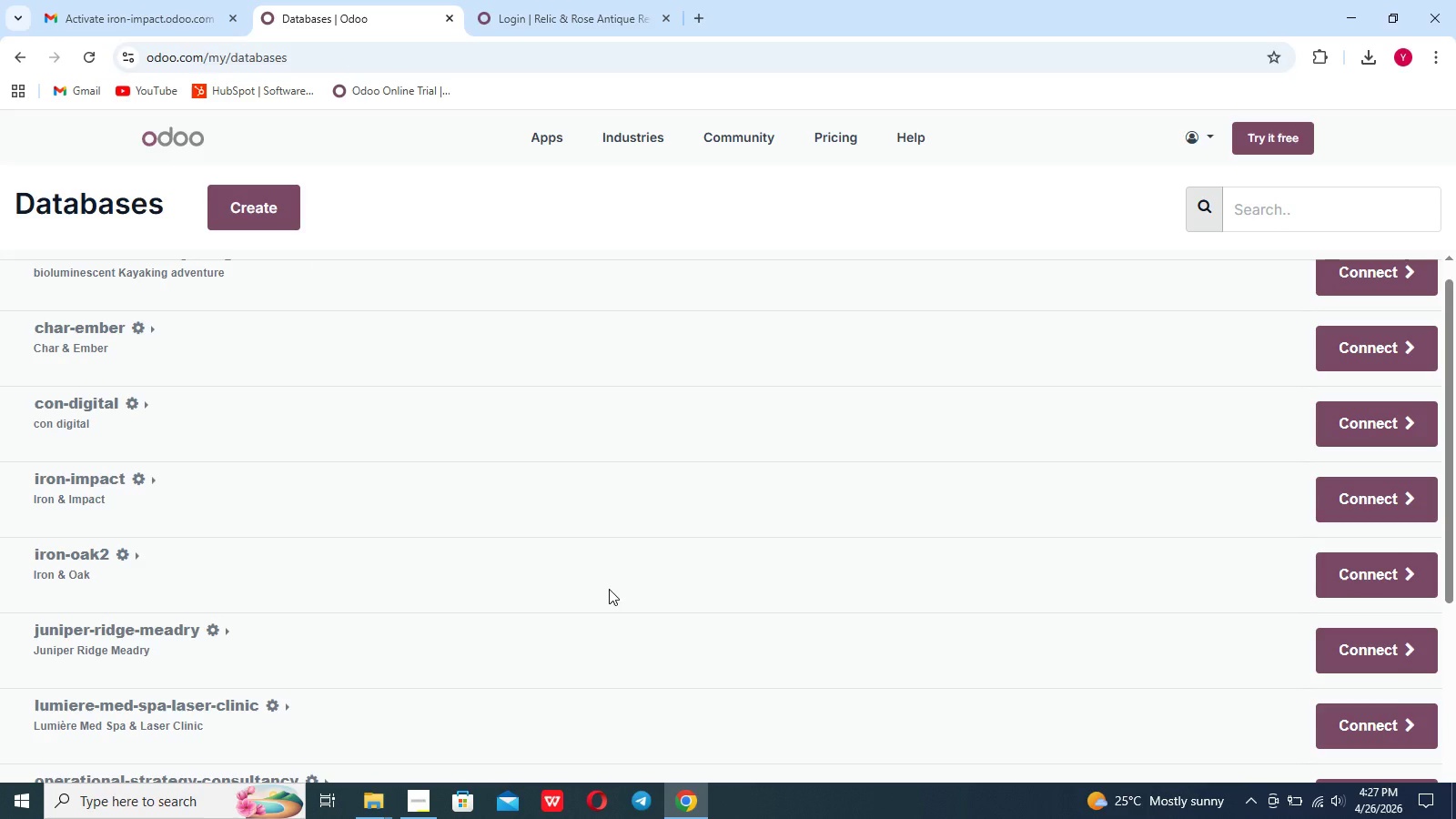 
left_click([1344, 502])
 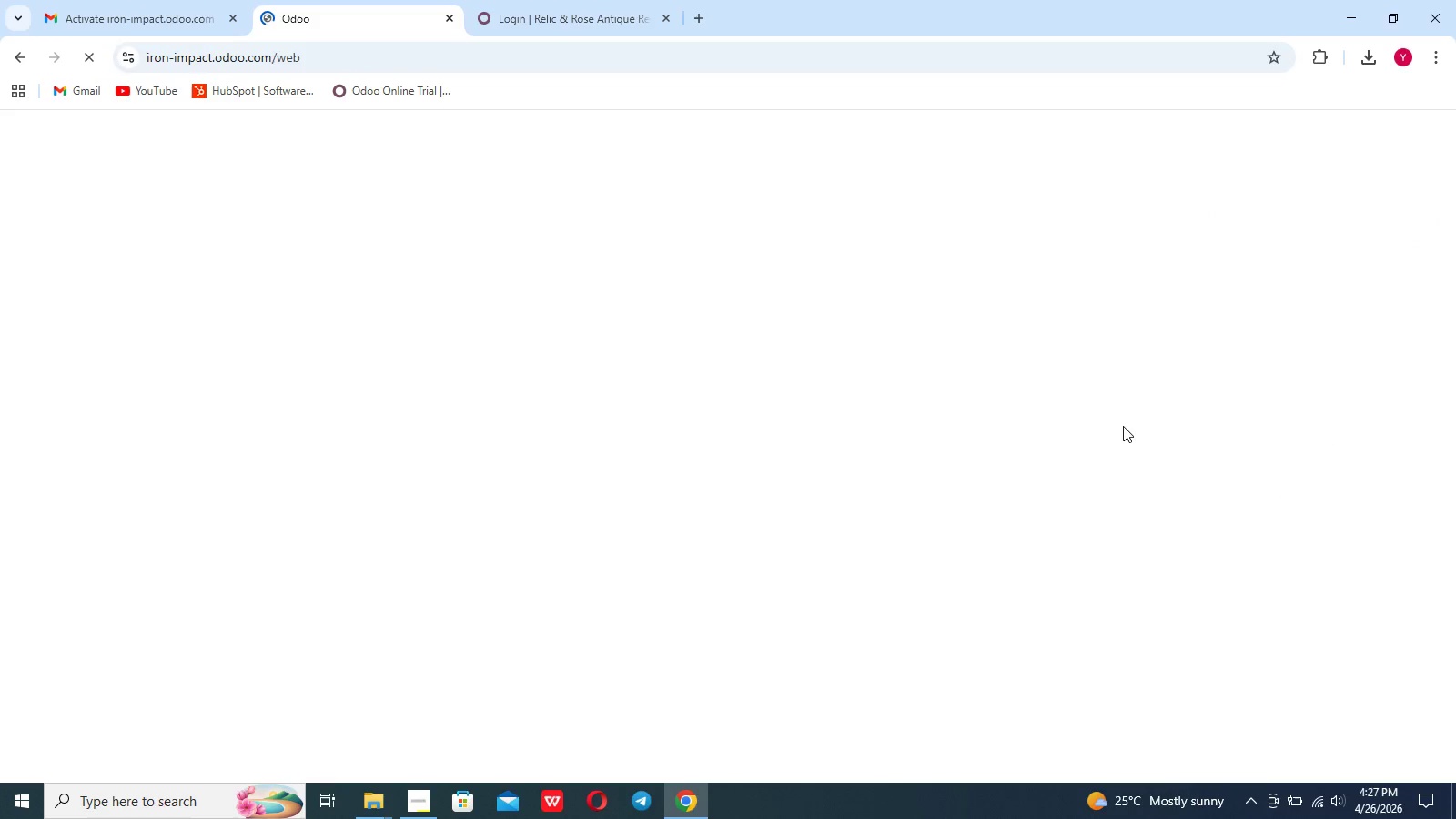 
wait(15.39)
 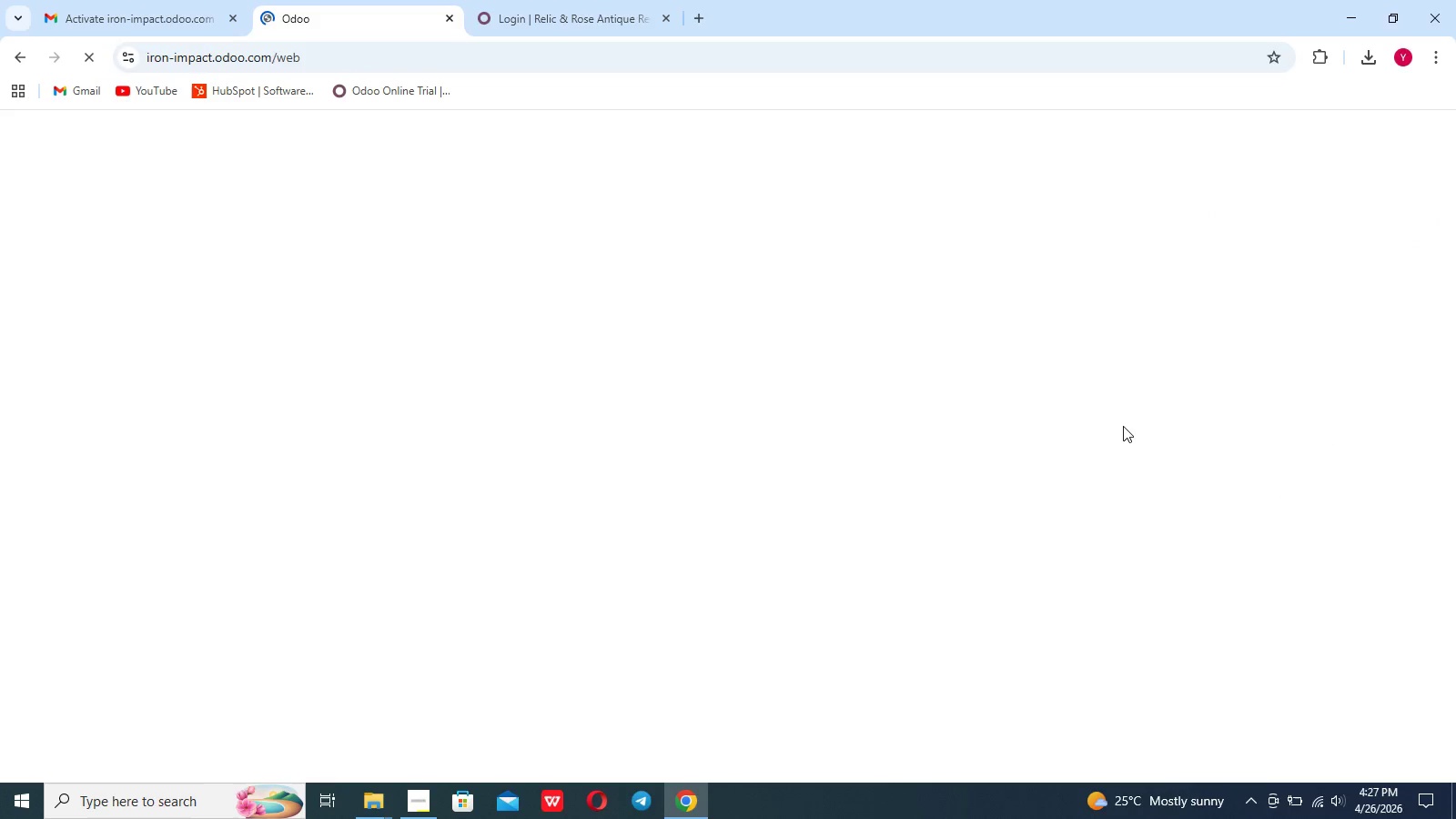 
left_click([844, 344])
 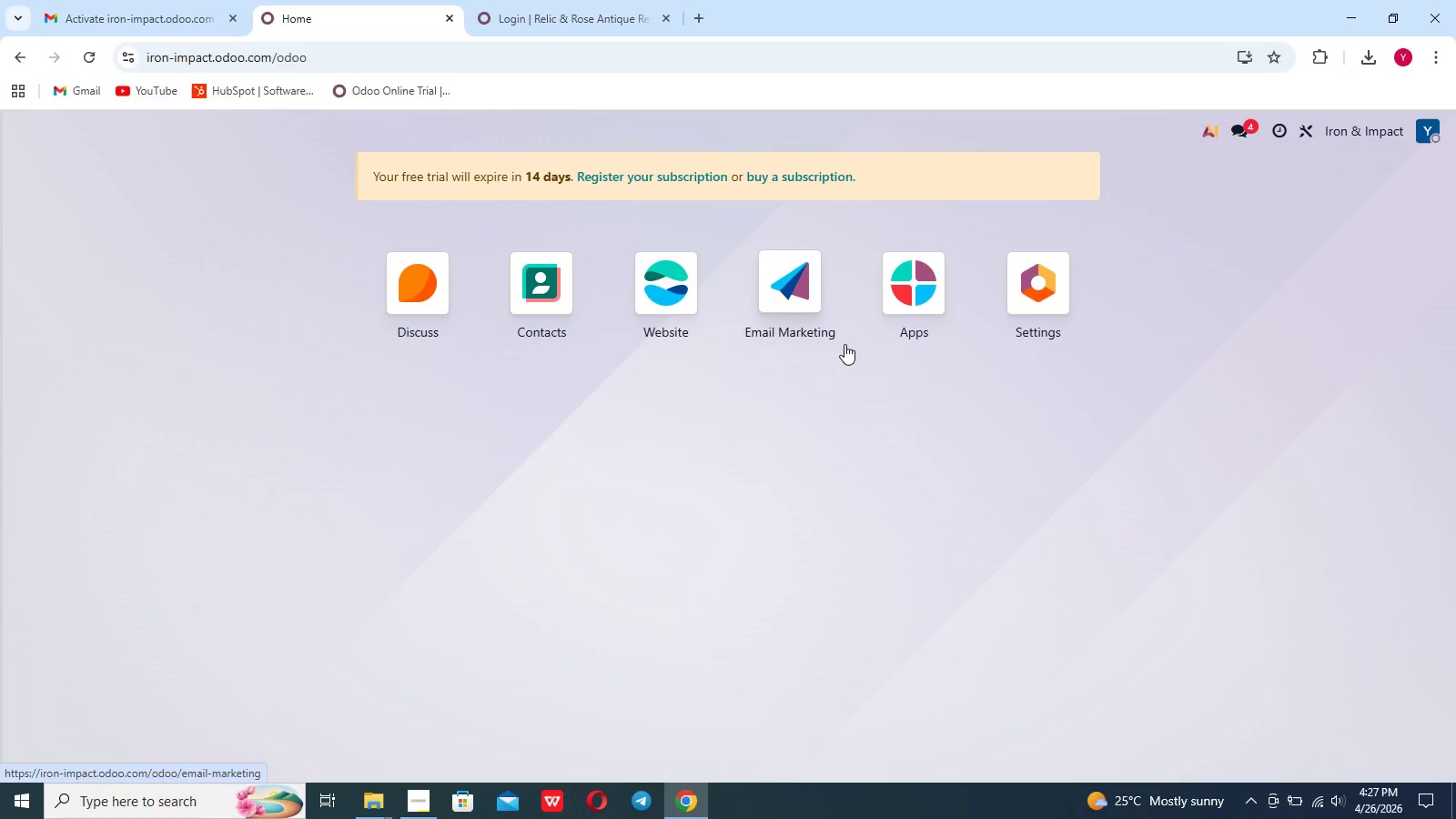 
left_click([662, 284])
 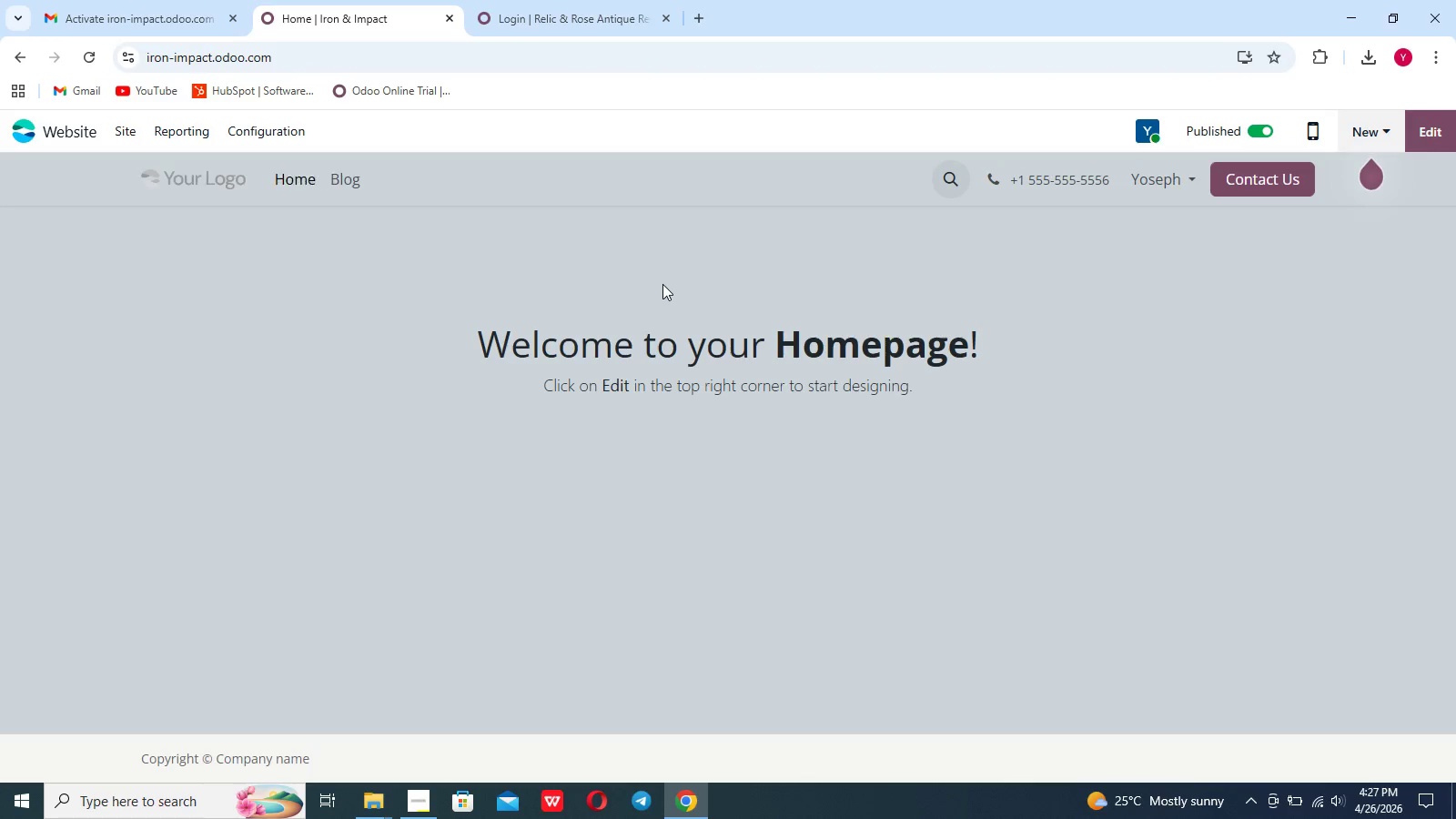 
wait(6.17)
 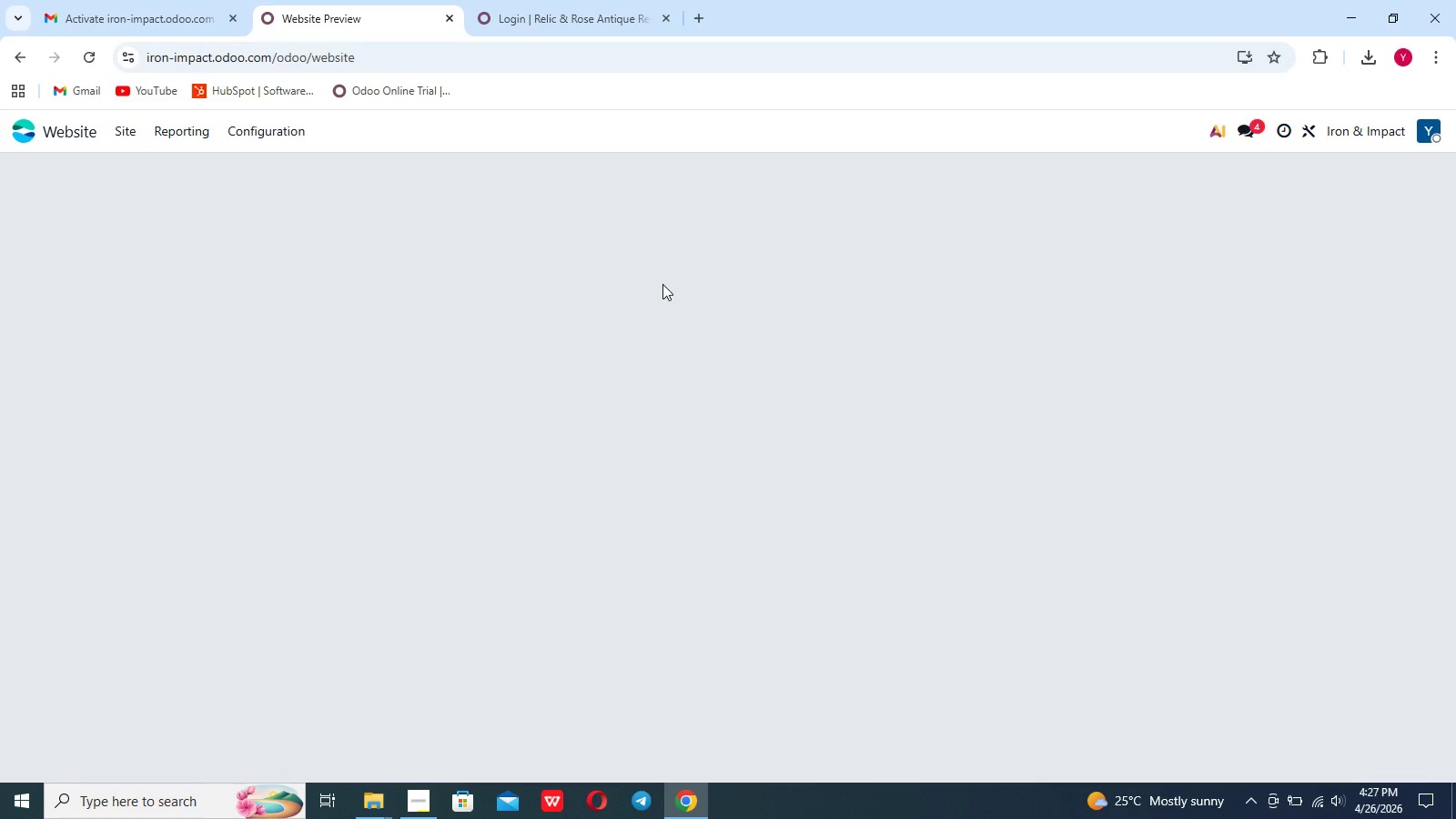 
left_click([343, 183])
 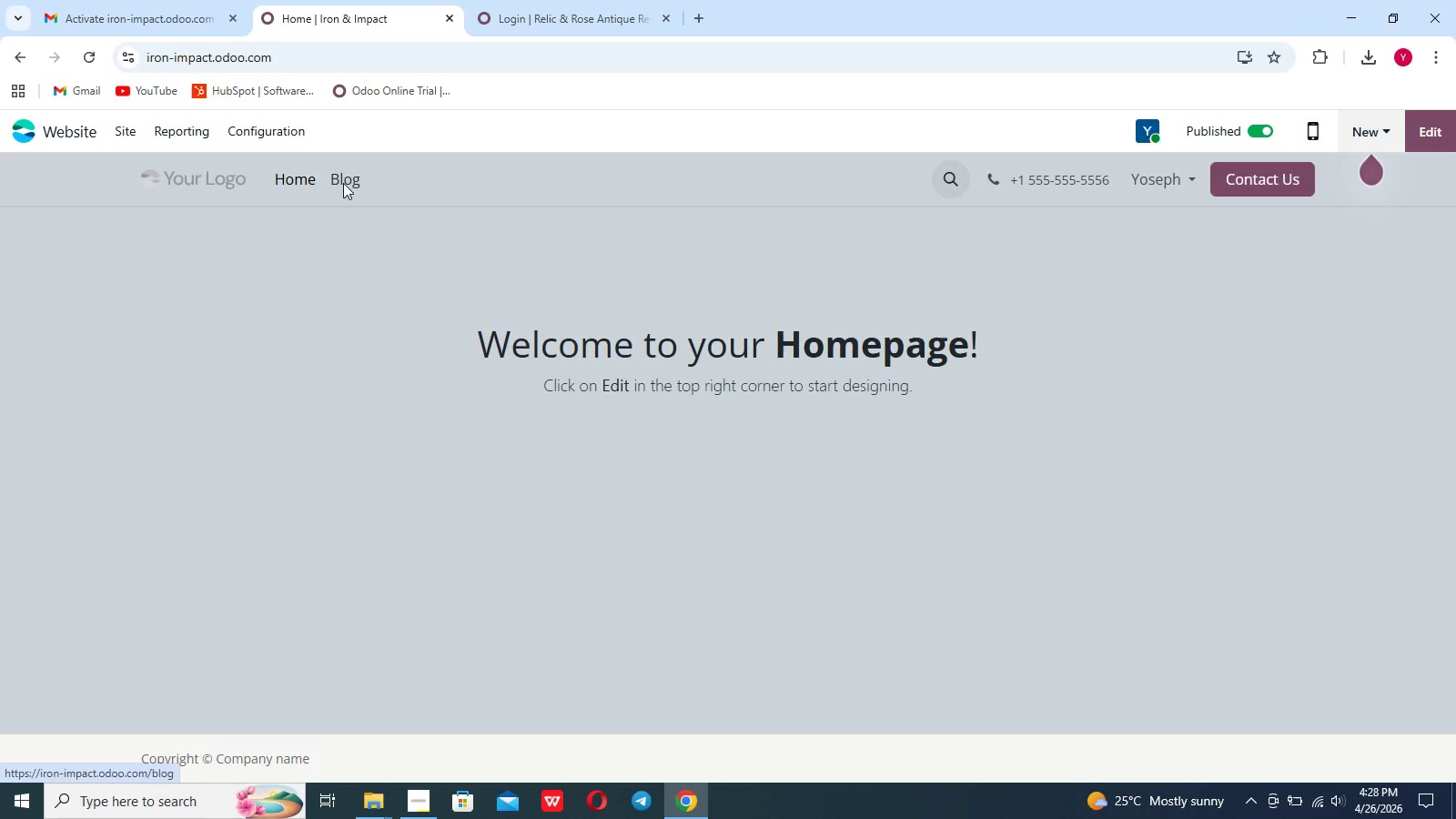 
left_click([343, 183])
 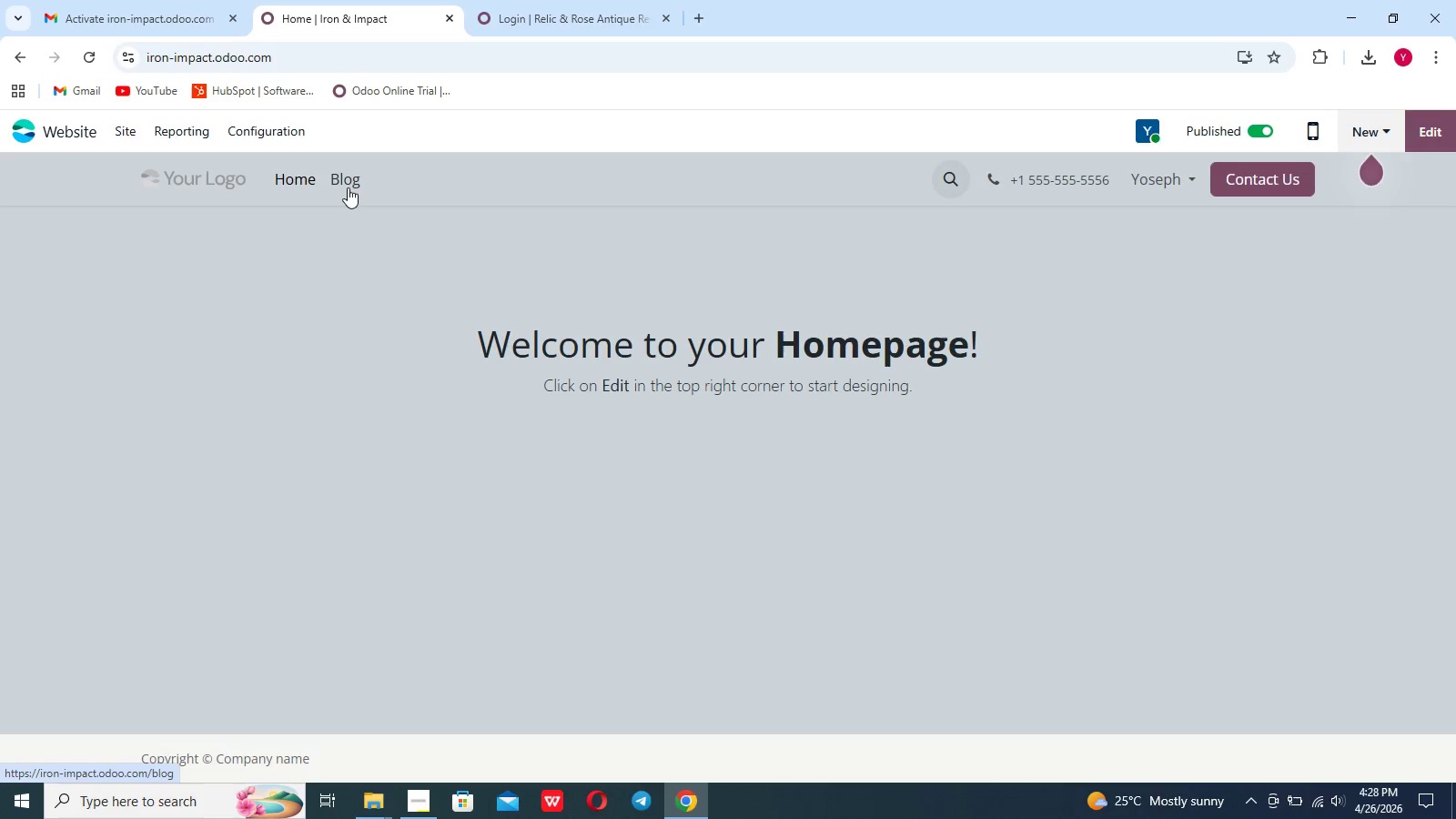 
left_click([348, 185])
 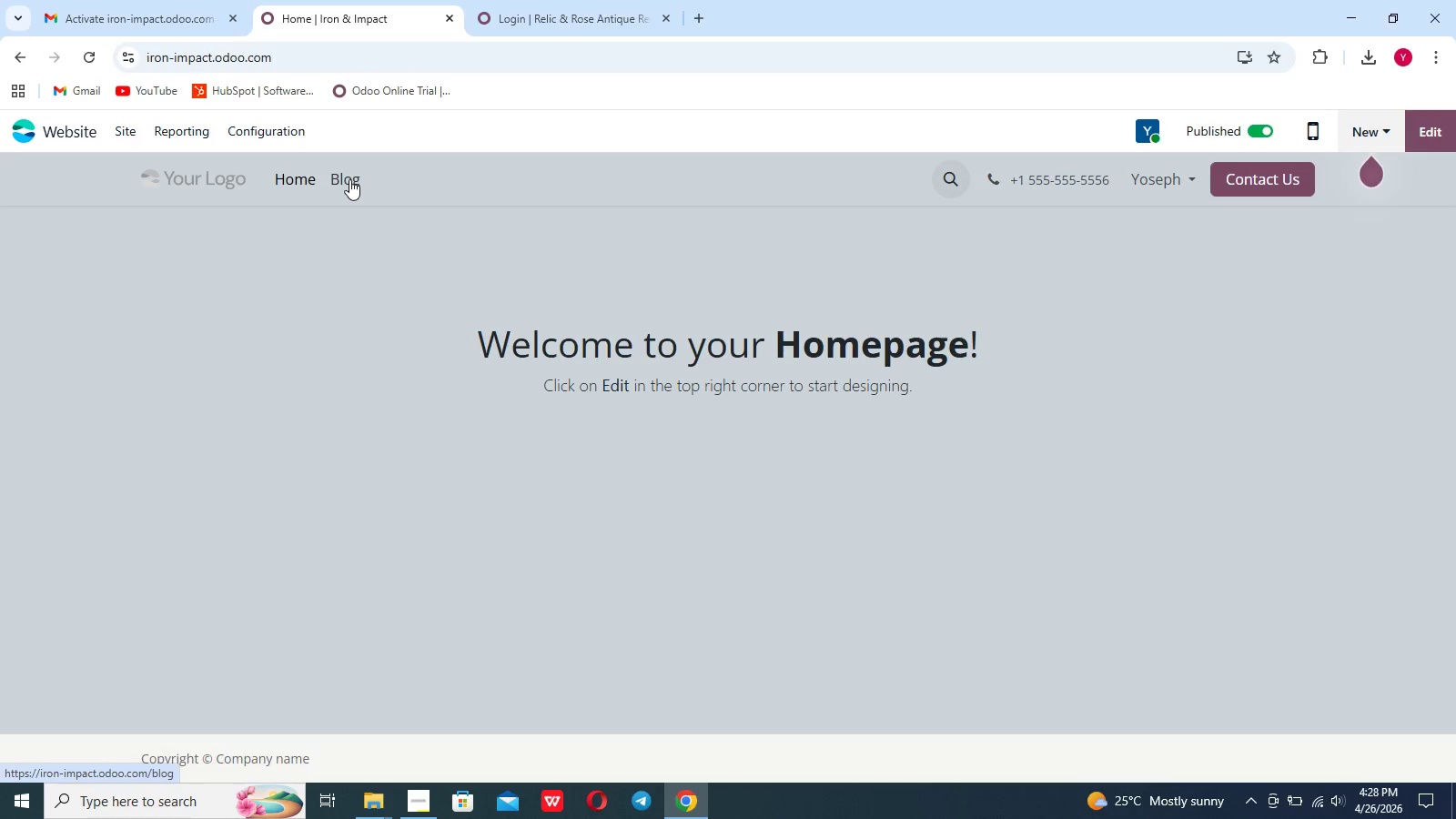 
double_click([349, 179])
 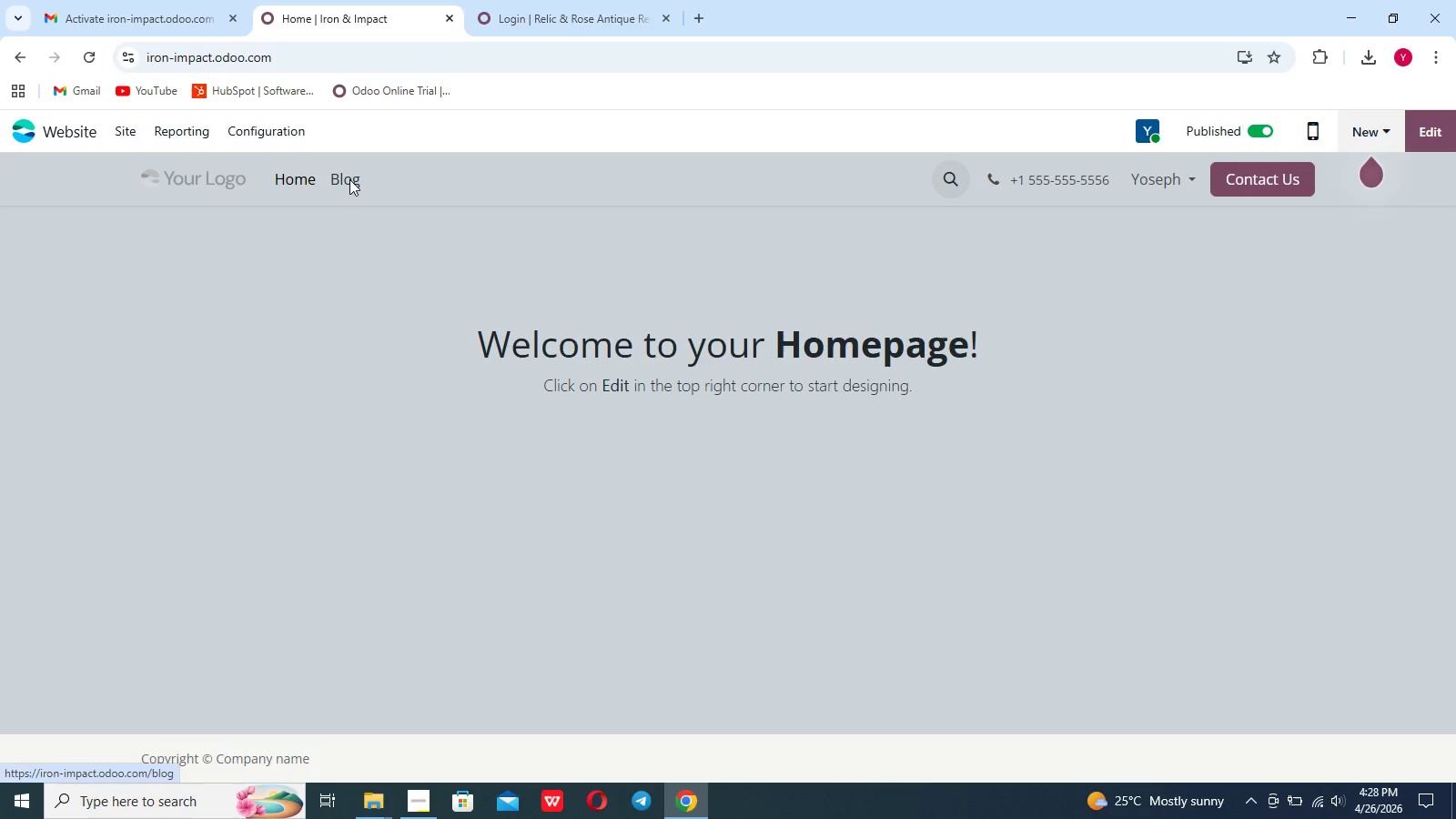 
left_click([349, 179])
 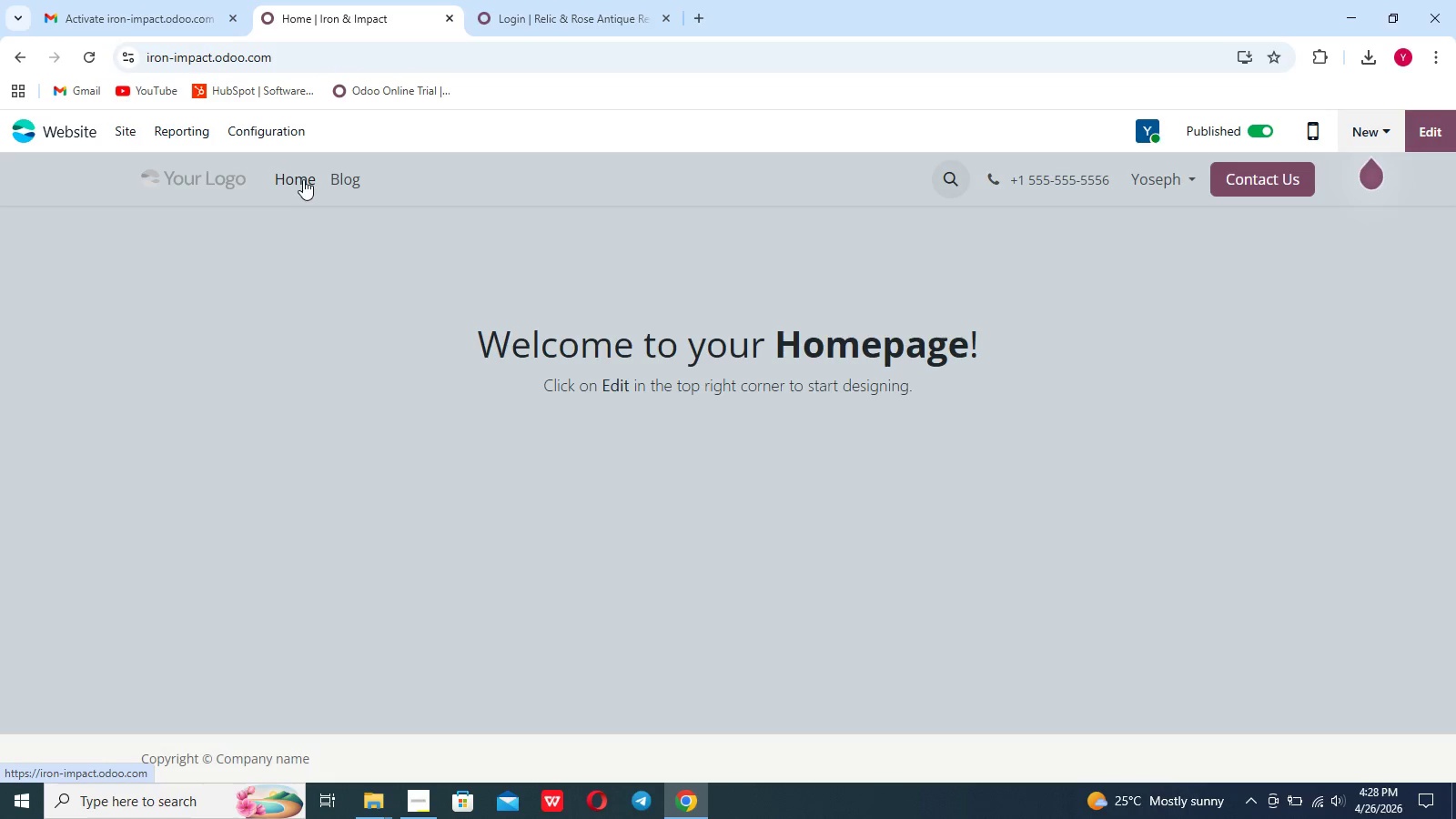 
left_click([303, 177])
 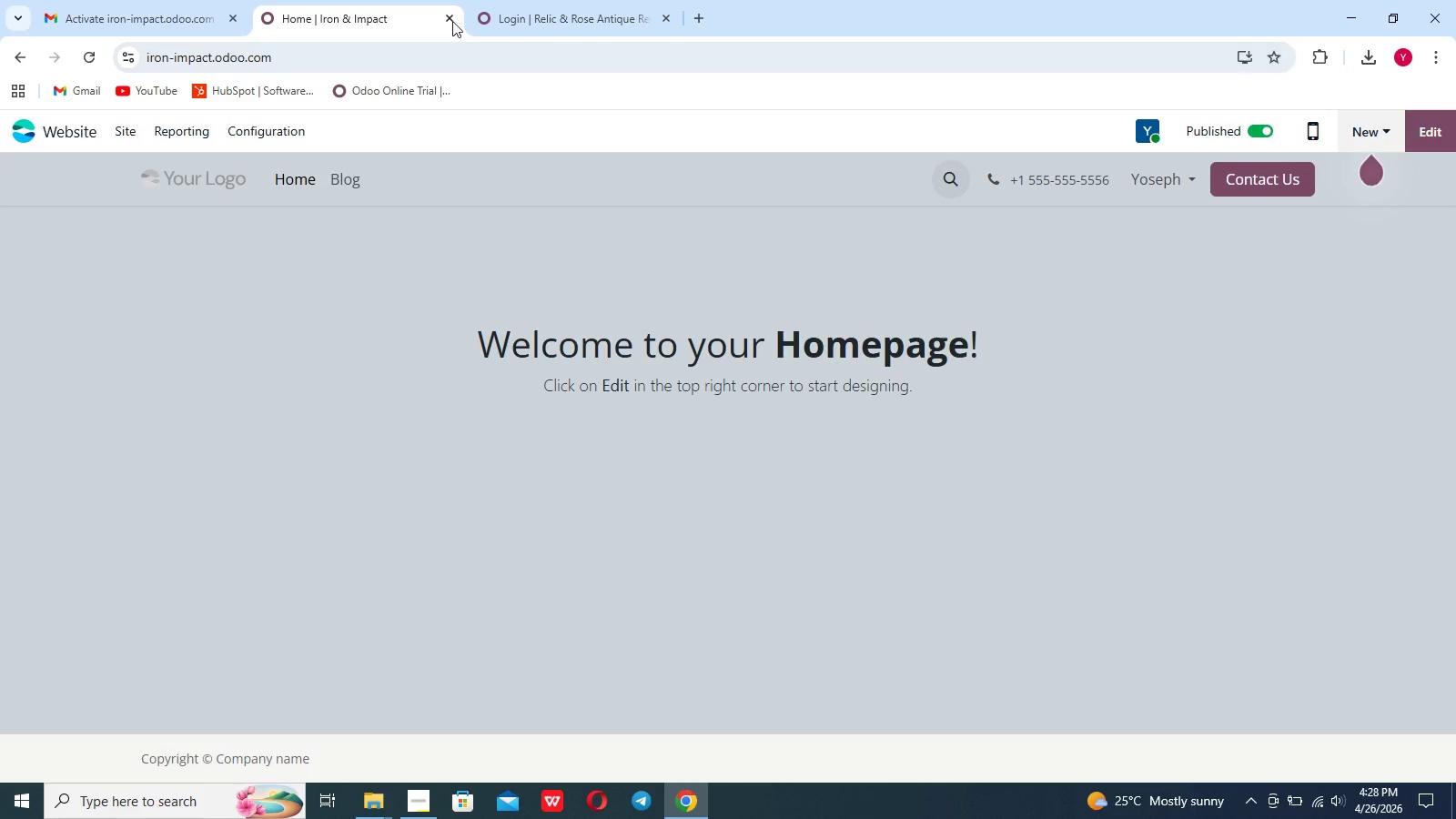 
left_click([452, 12])
 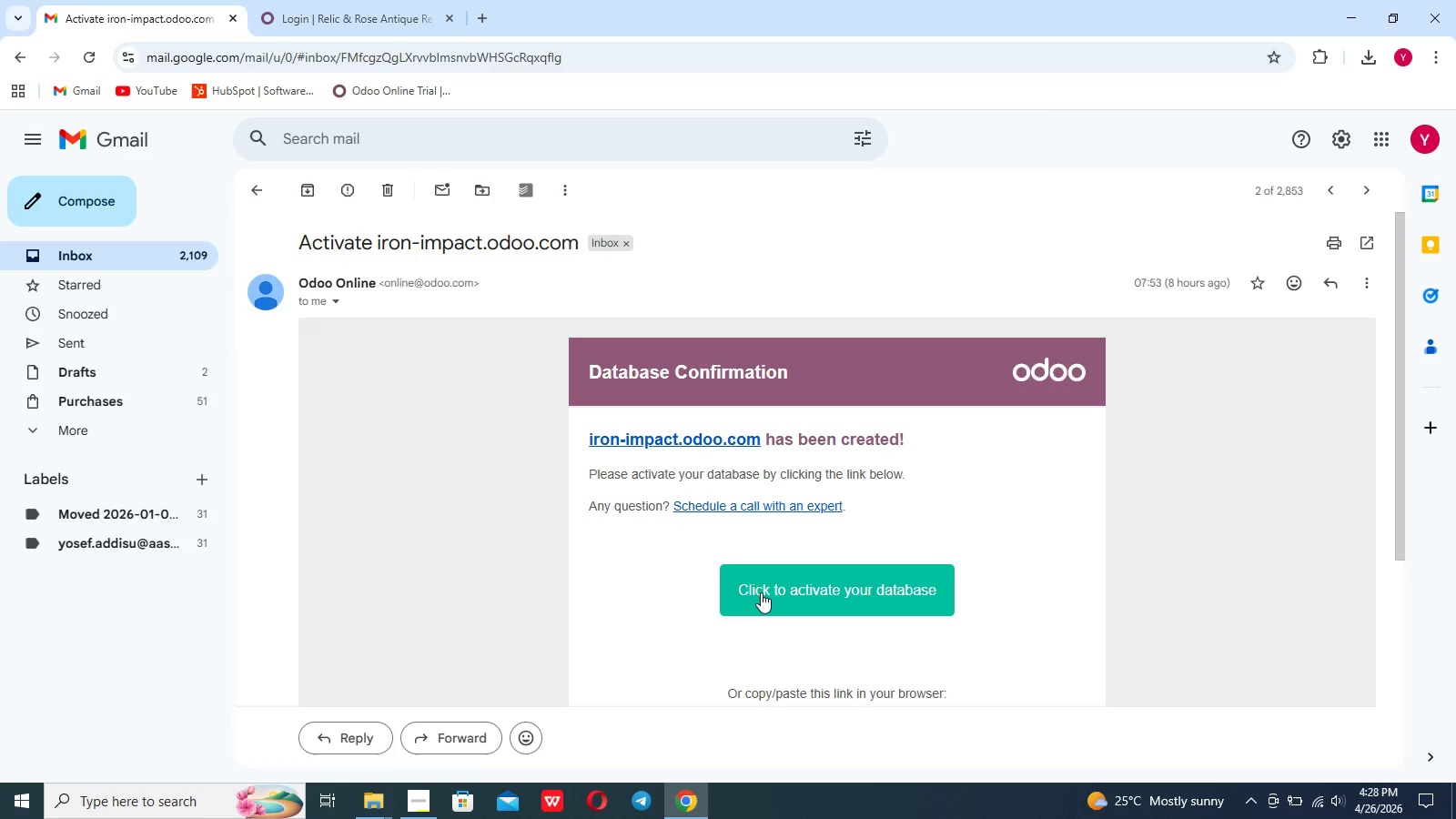 
left_click([761, 593])
 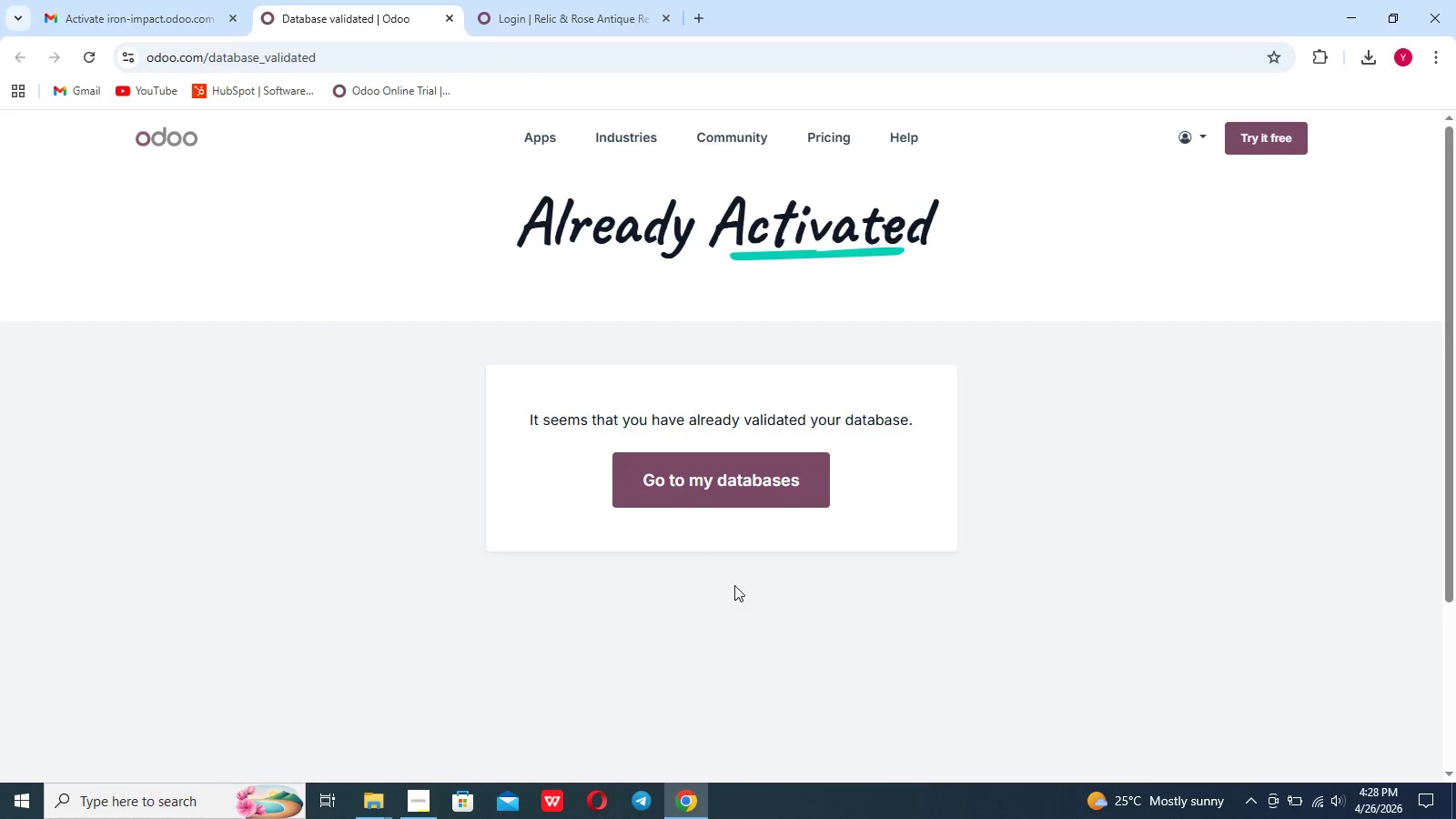 
left_click([723, 480])
 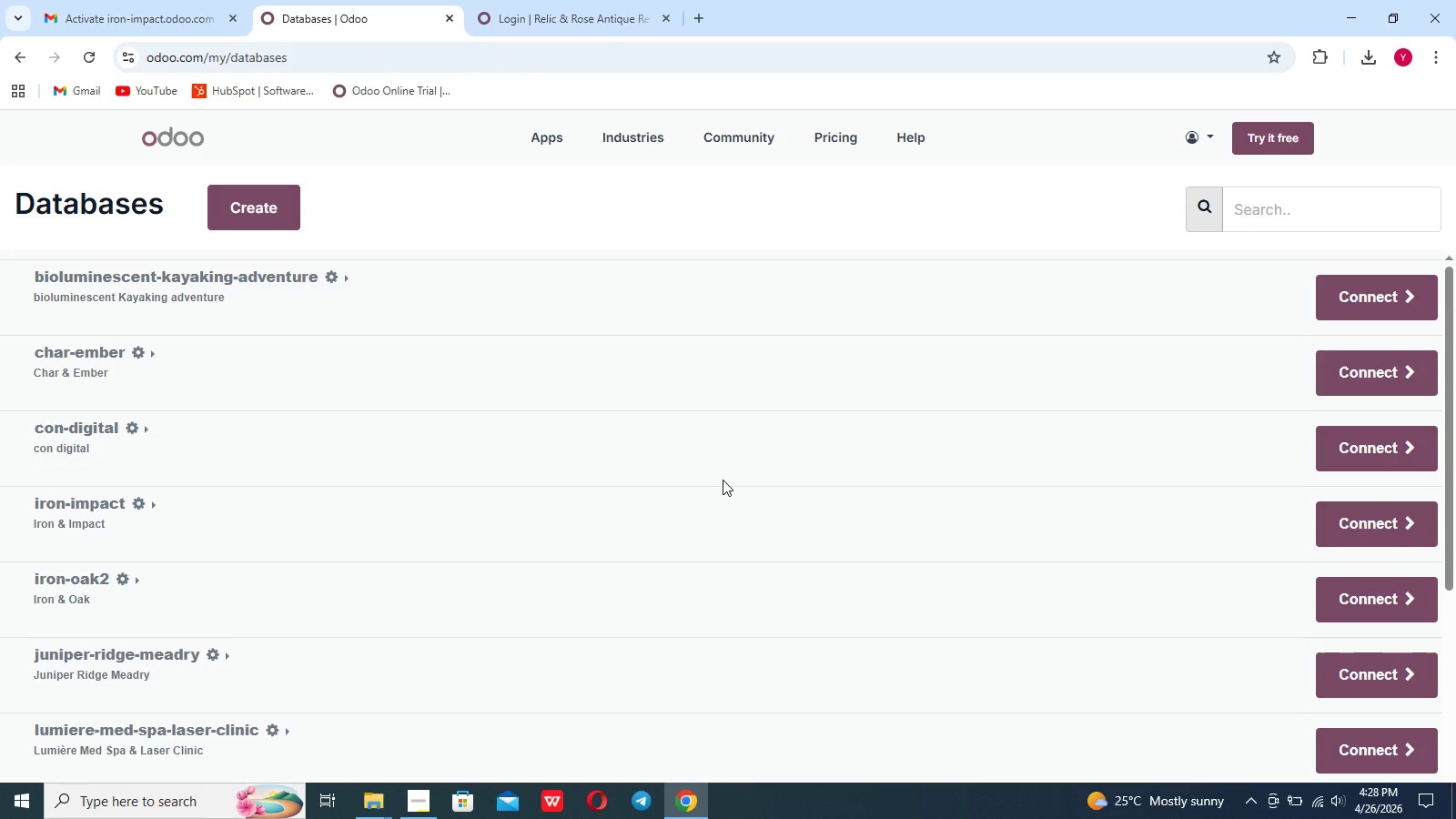 
scroll: coordinate [703, 521], scroll_direction: down, amount: 11.0
 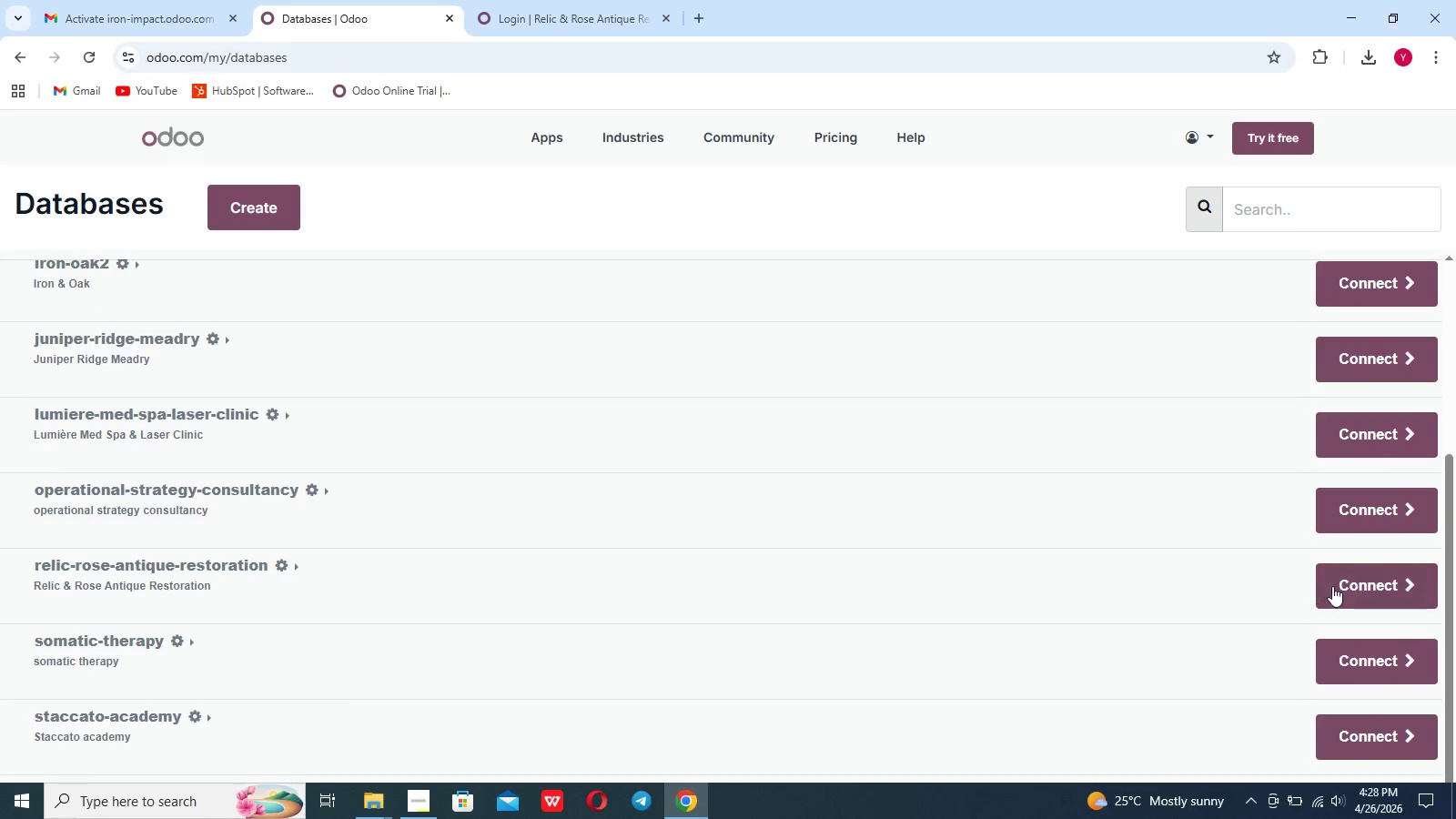 
left_click([1342, 583])
 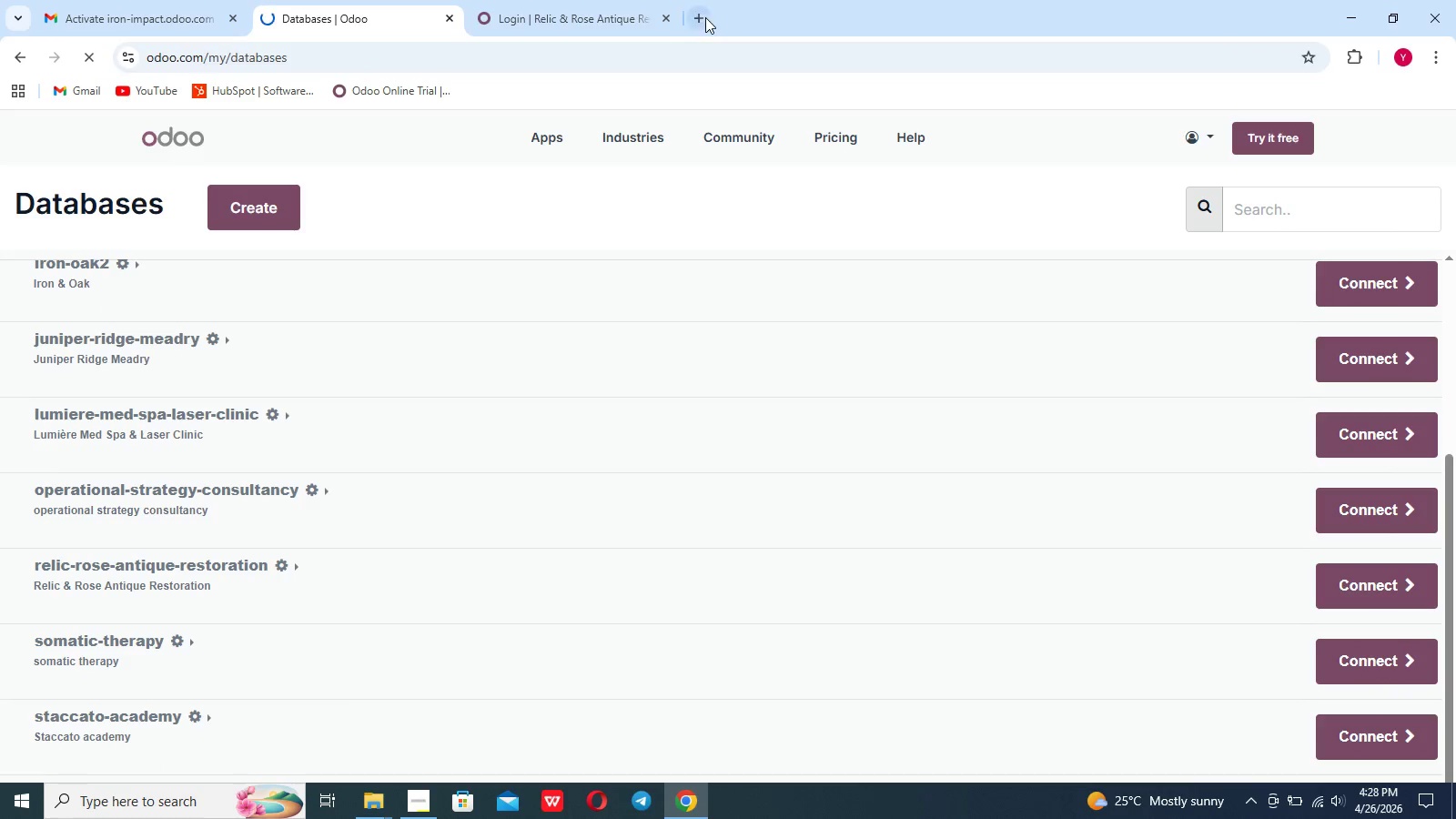 
left_click([669, 16])
 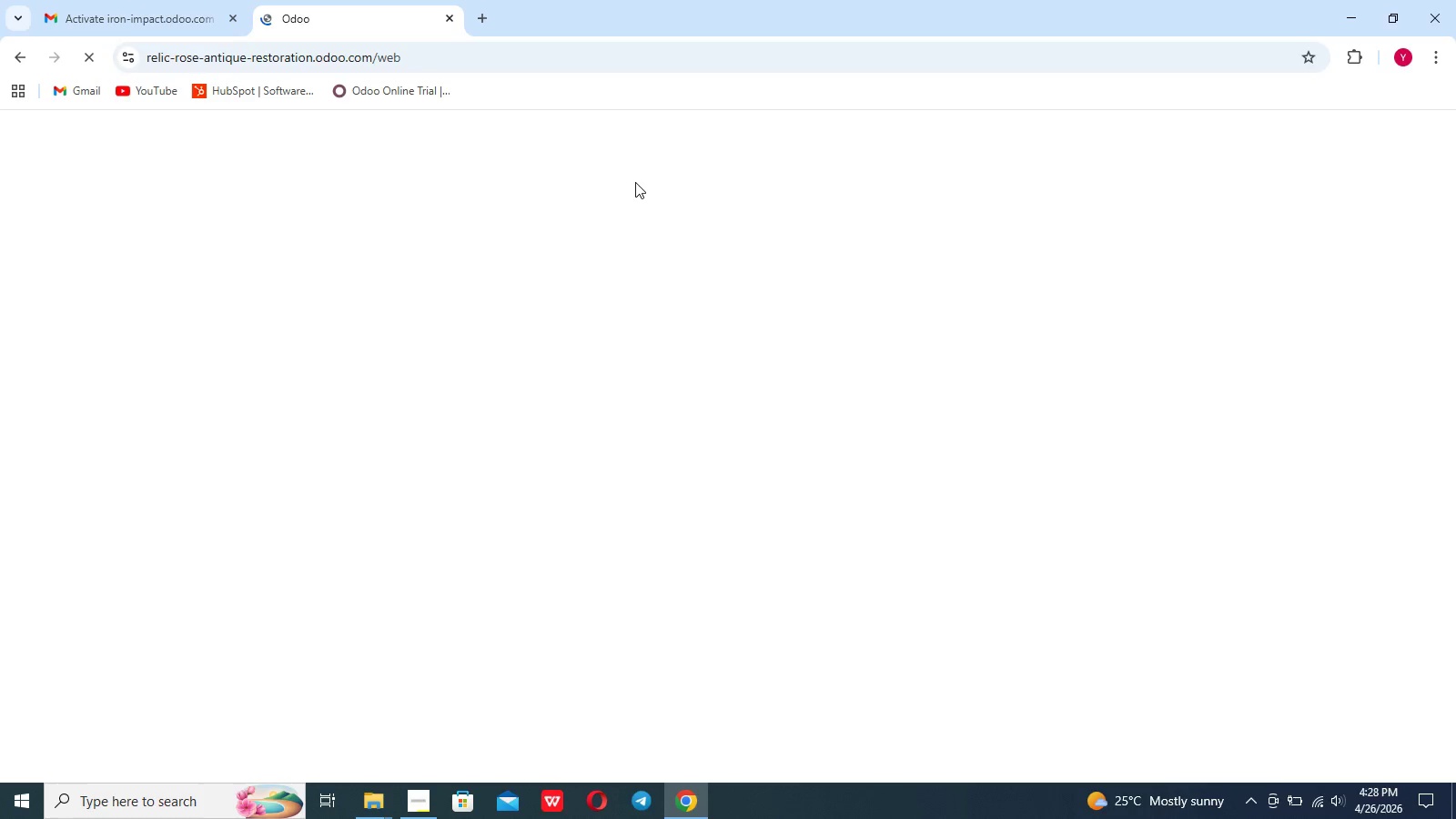 
wait(28.39)
 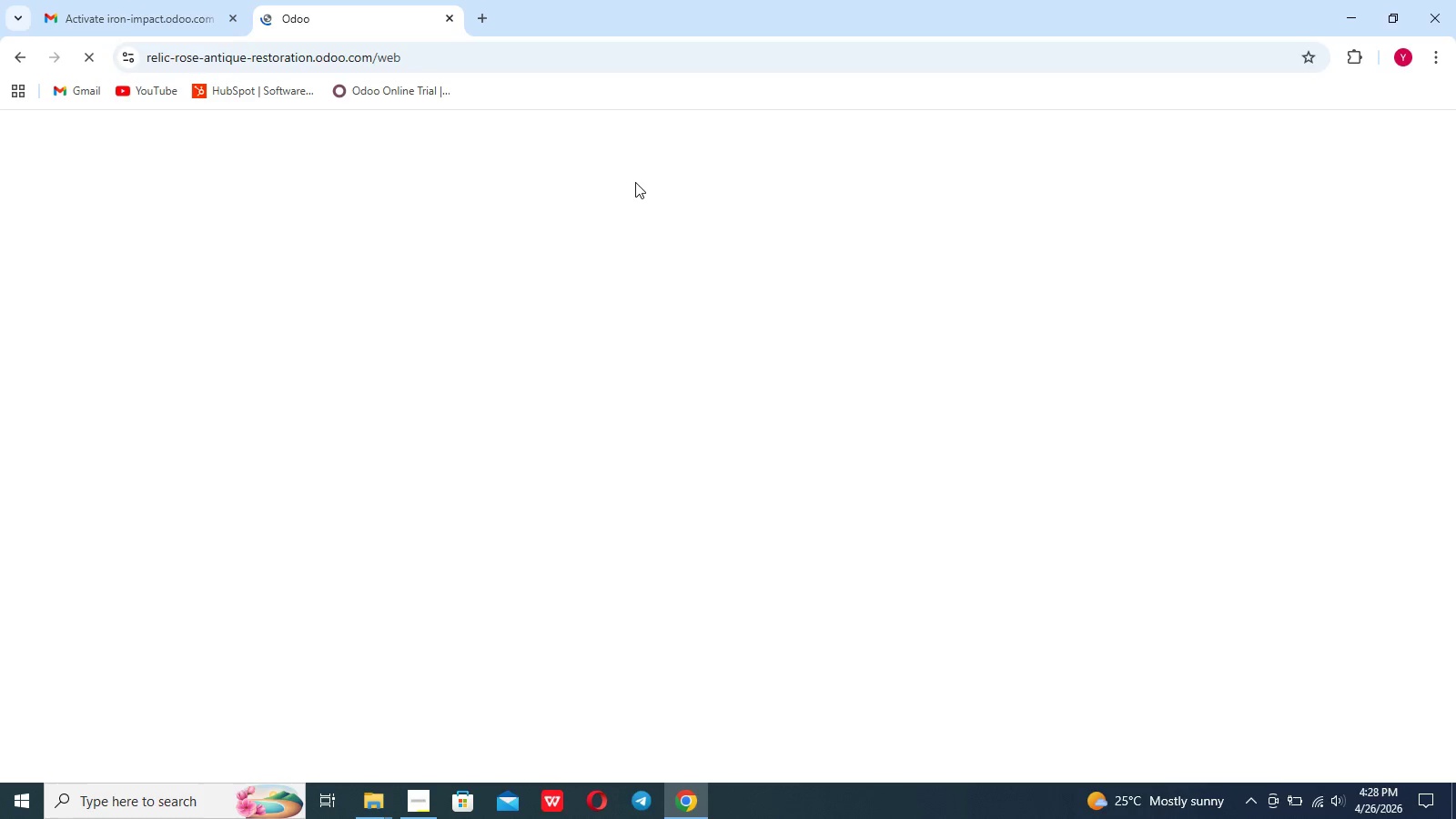 
left_click([706, 608])
 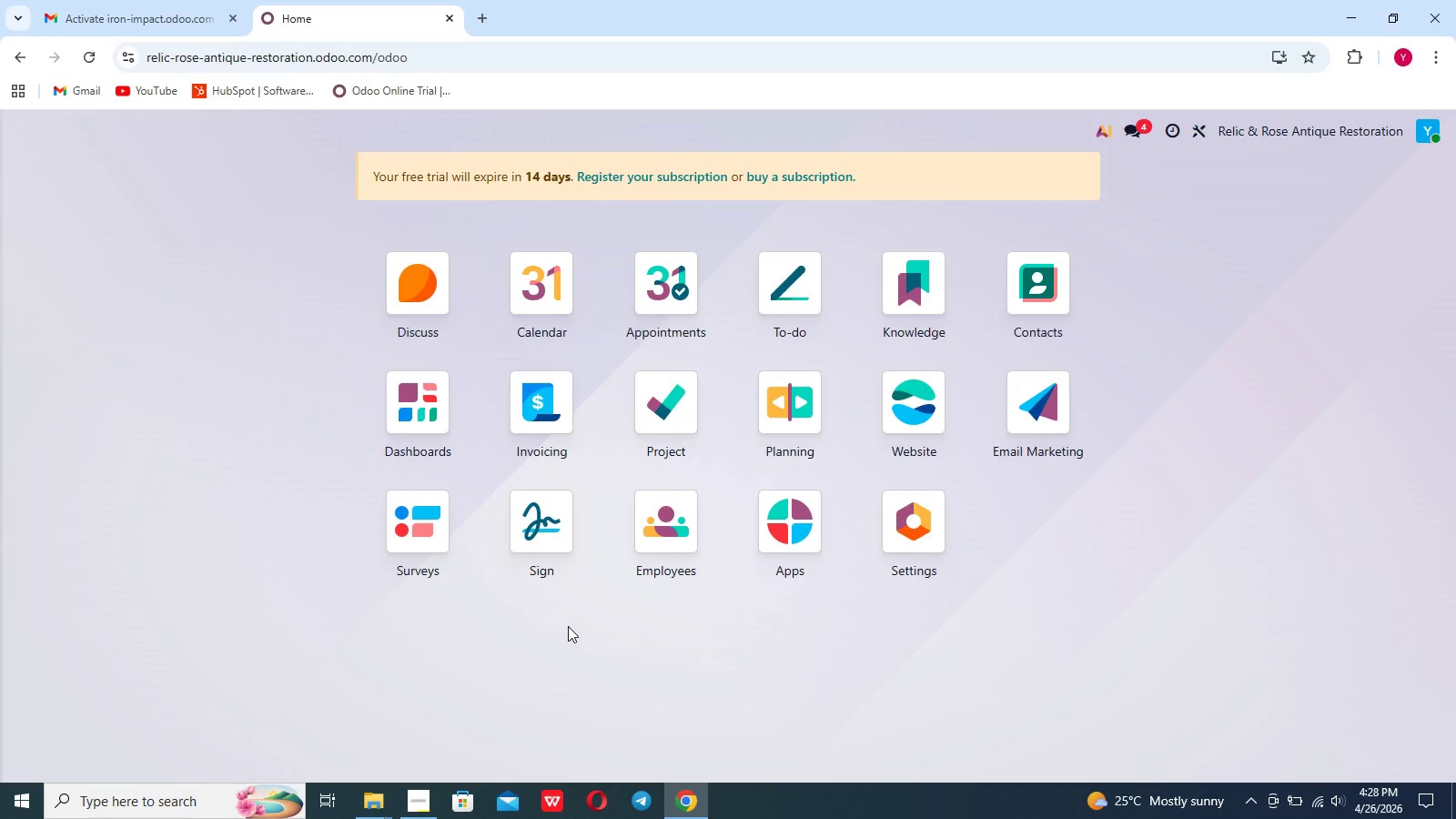 
scroll: coordinate [568, 626], scroll_direction: up, amount: 10.0
 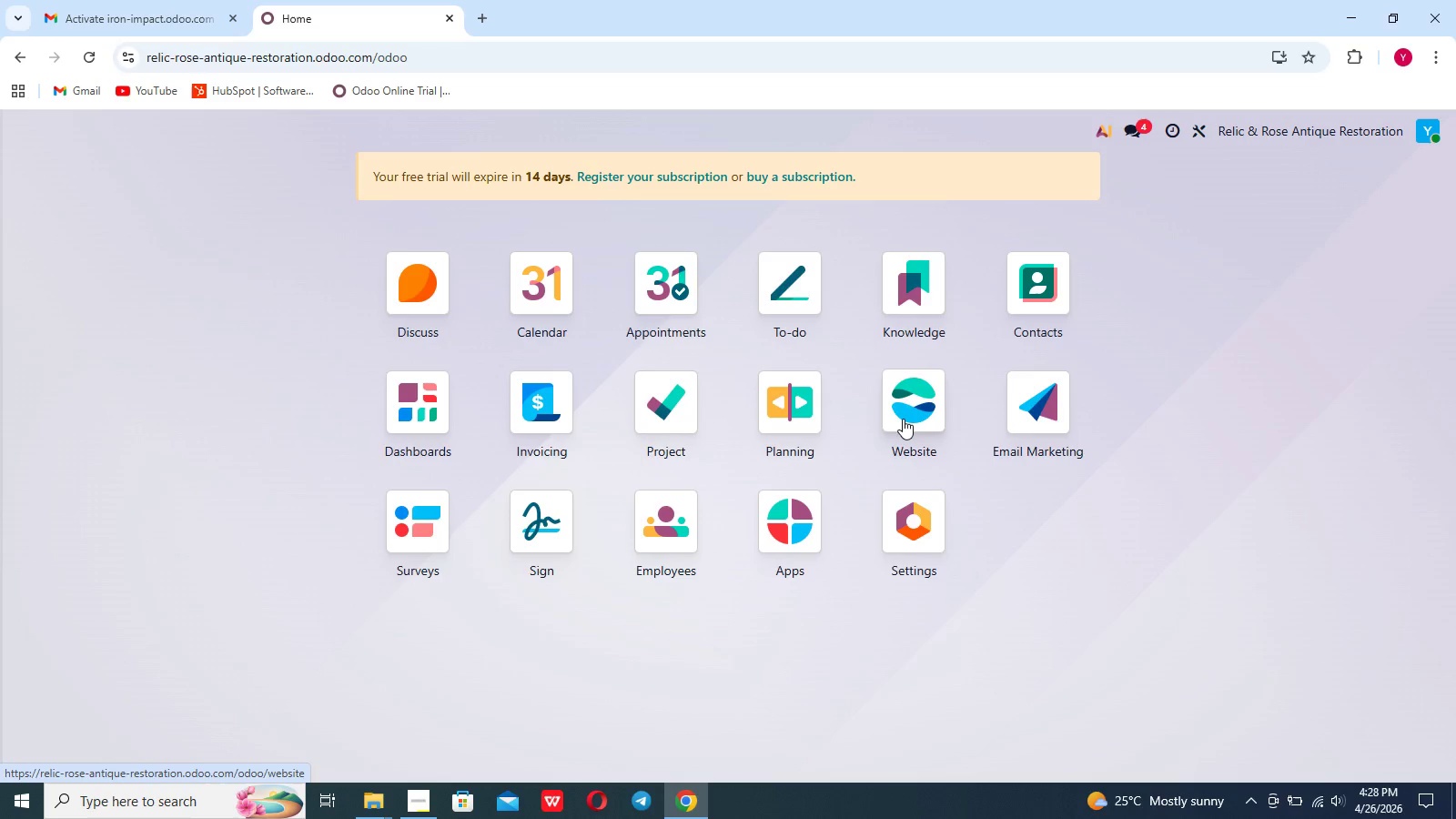 
left_click([903, 419])
 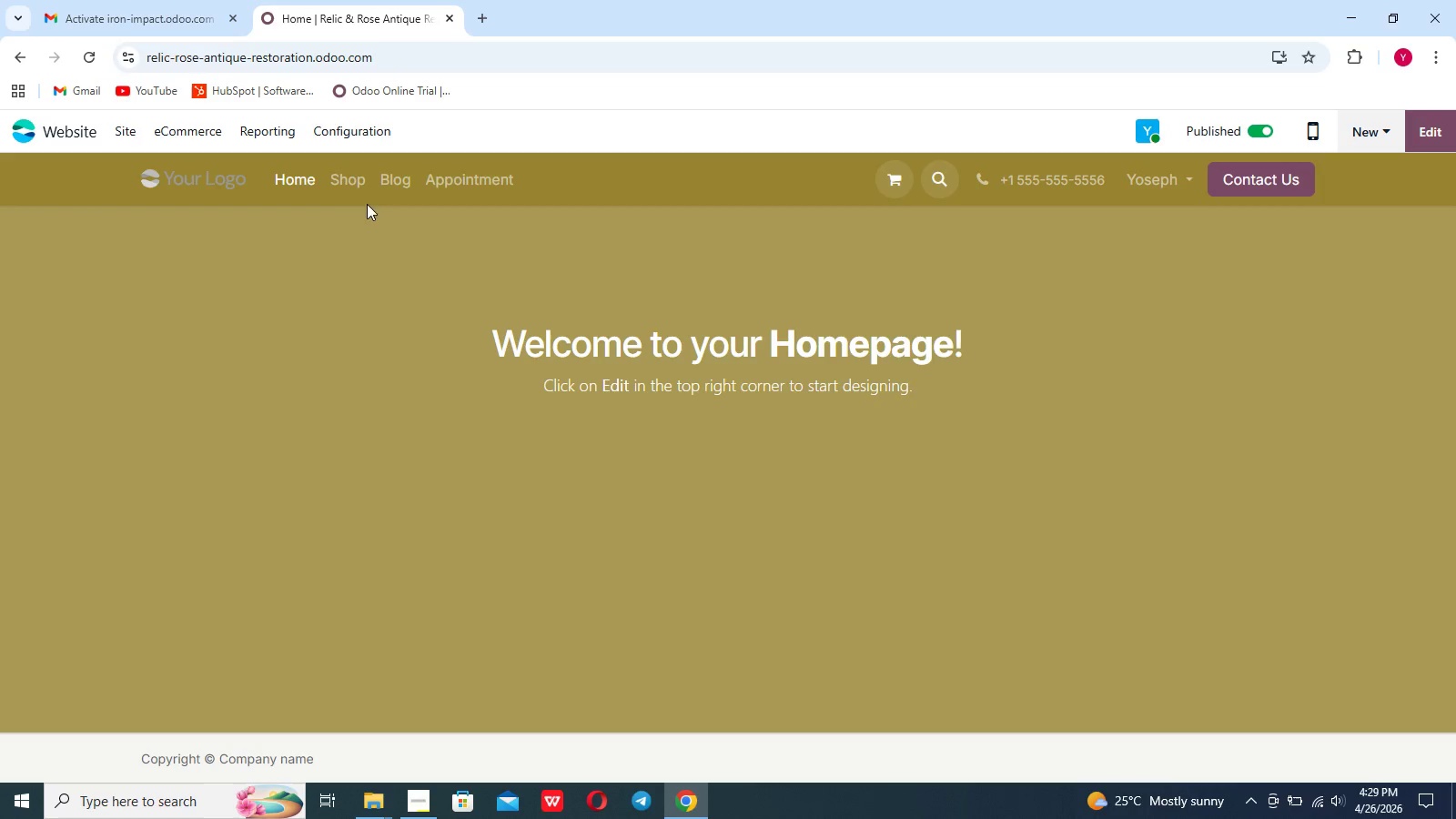 
left_click([388, 187])
 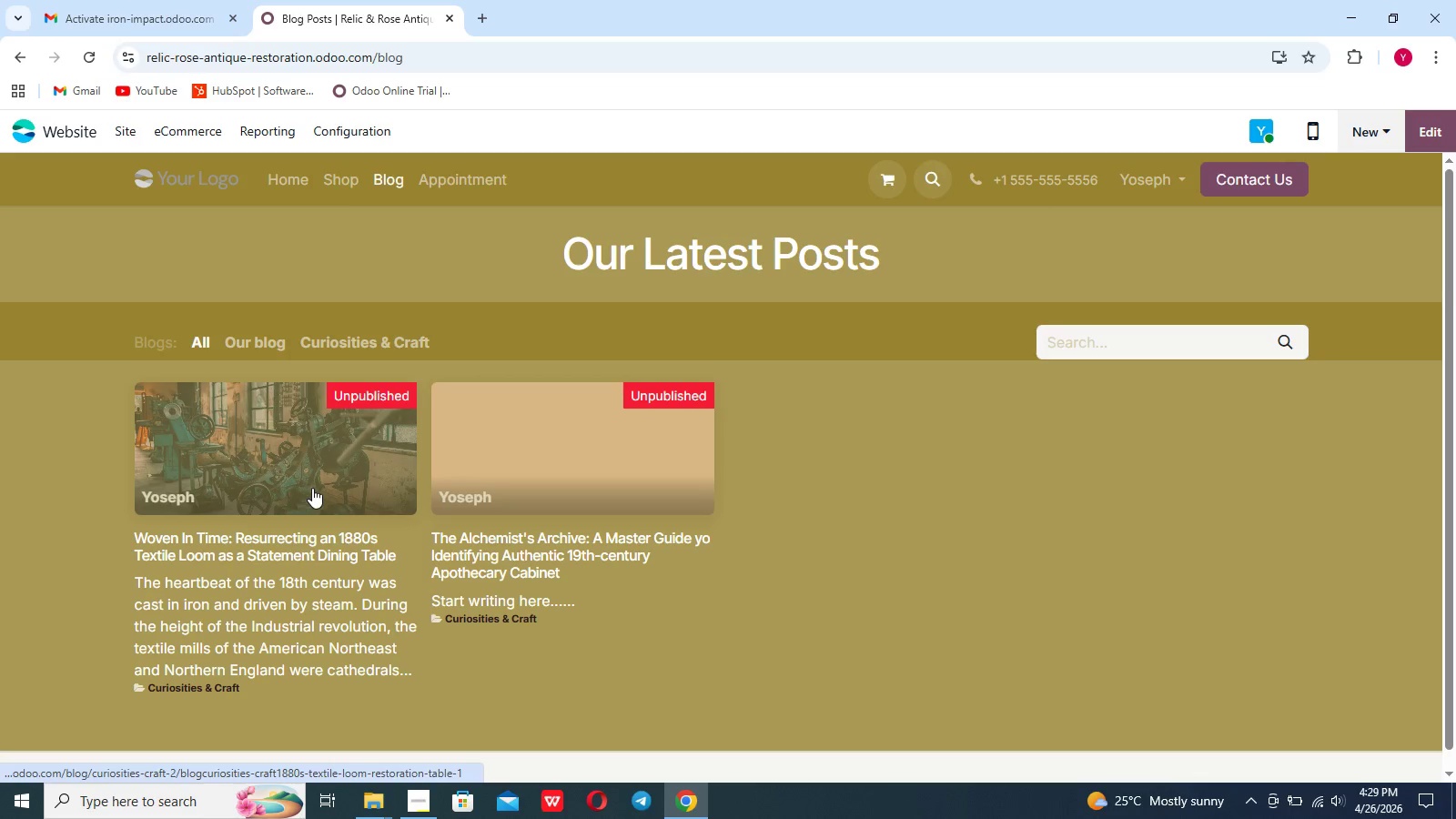 
left_click([540, 521])
 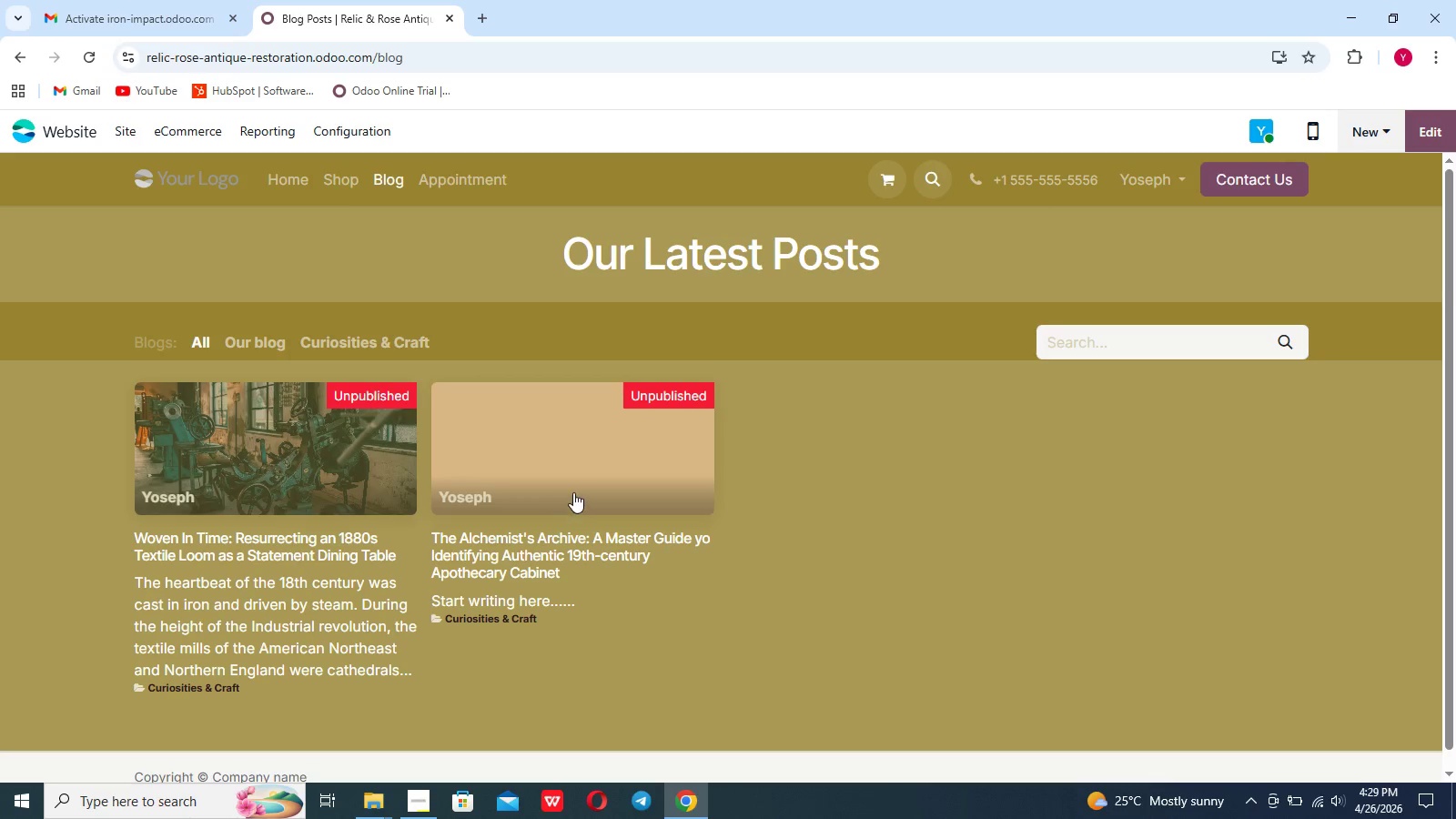 
left_click([574, 491])
 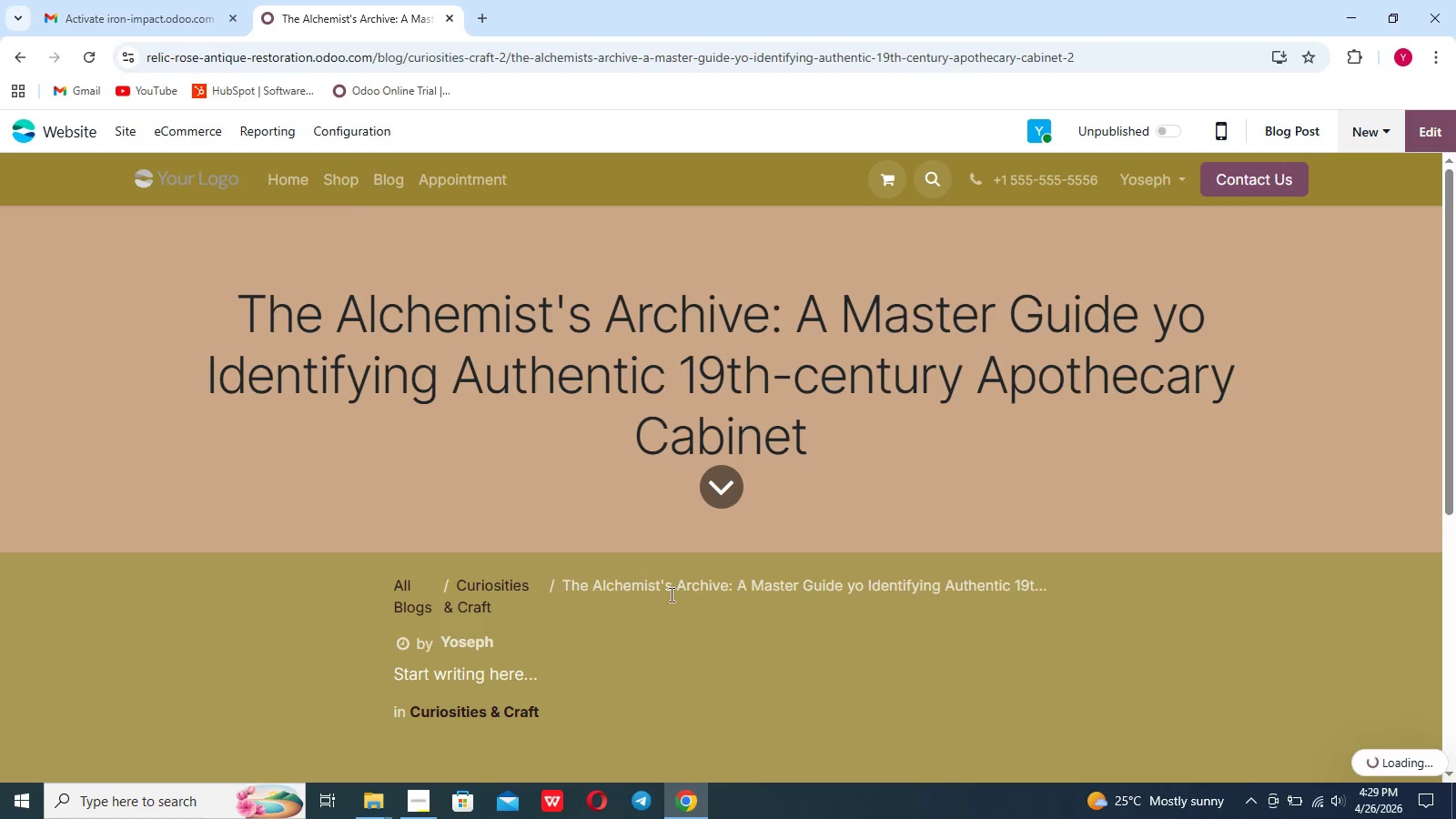 
scroll: coordinate [772, 637], scroll_direction: down, amount: 20.0
 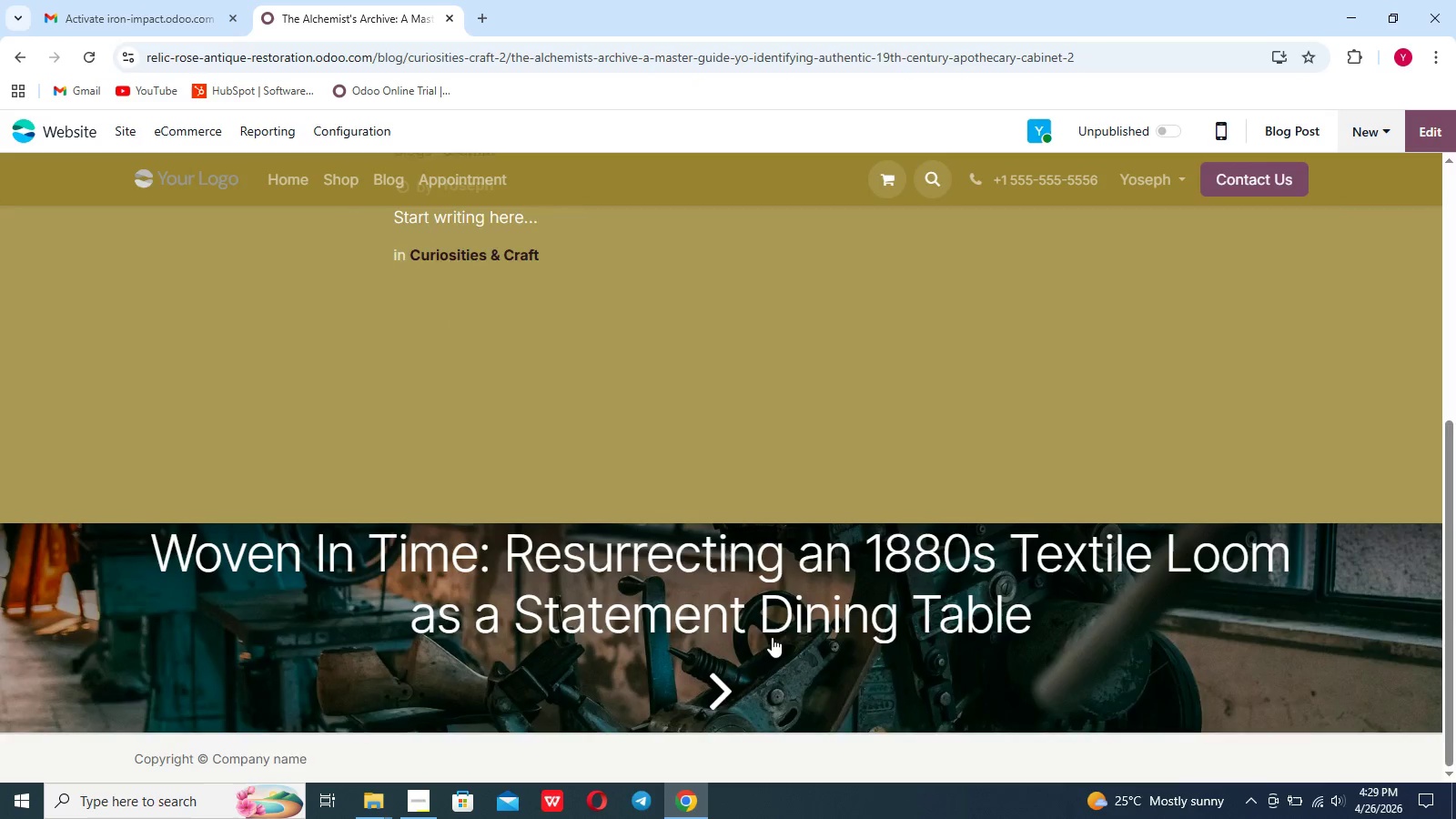 
scroll: coordinate [772, 637], scroll_direction: up, amount: 17.0
 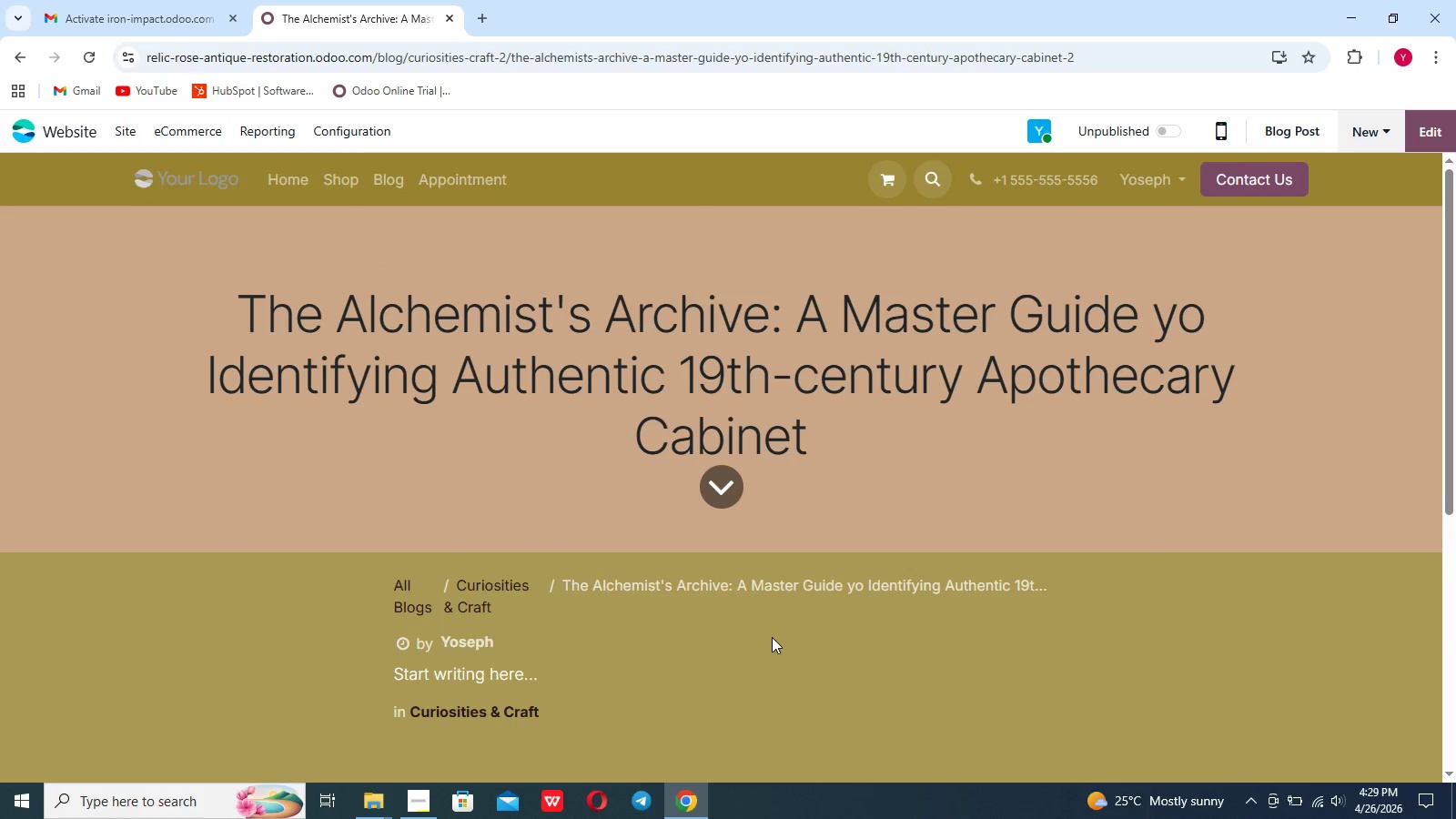 
scroll: coordinate [772, 637], scroll_direction: none, amount: 0.0
 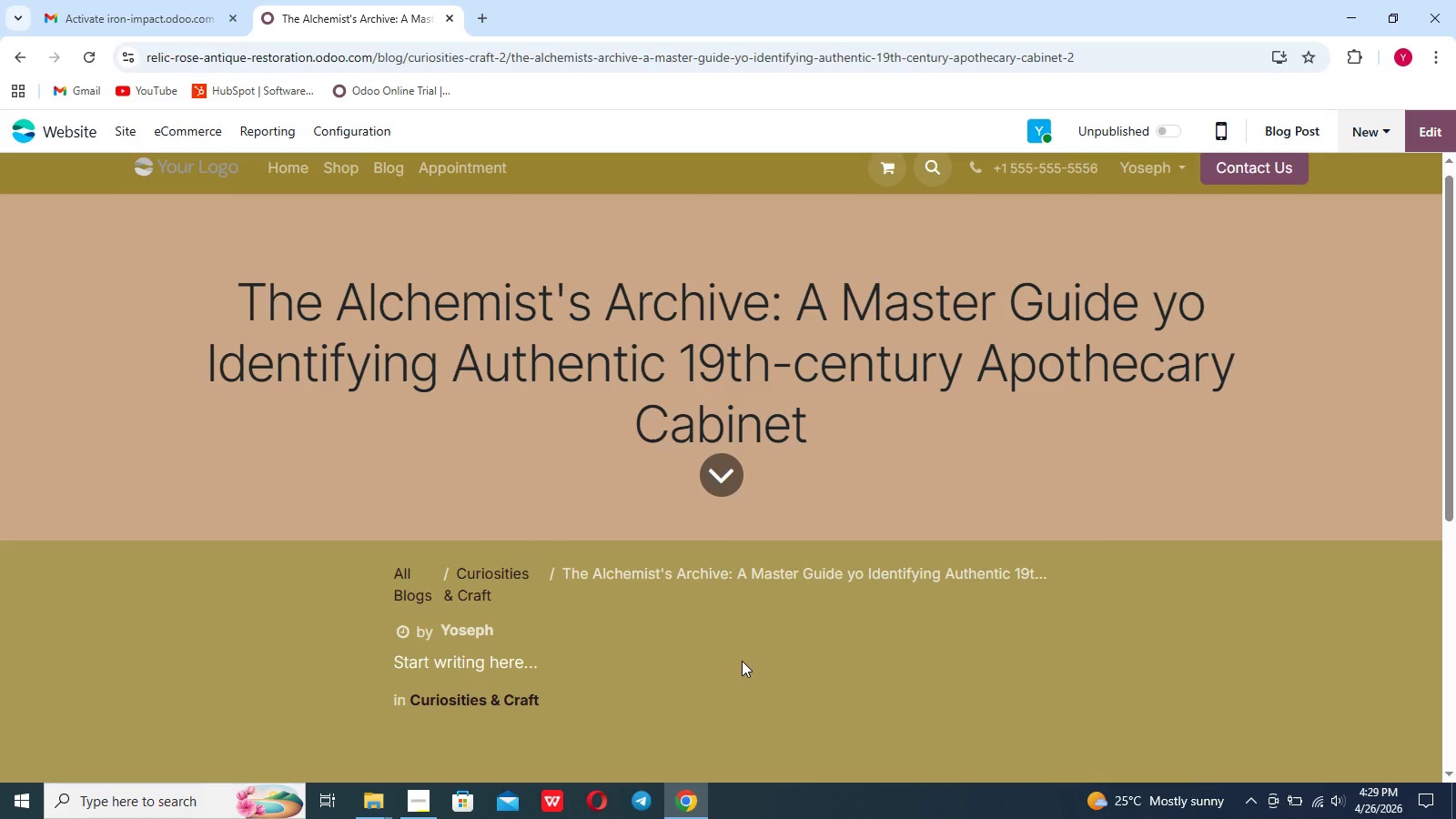 
left_click([742, 661])
 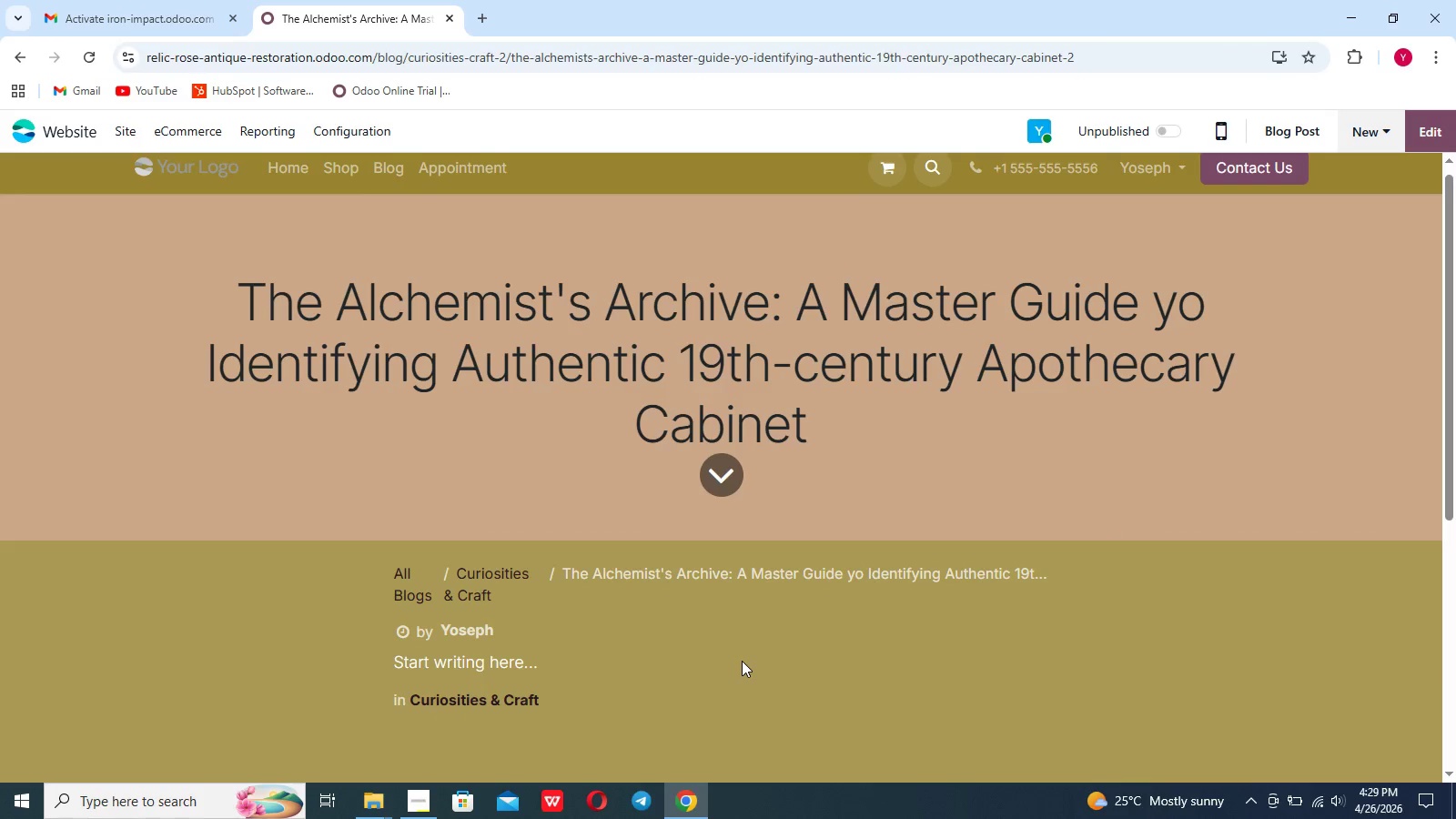 
scroll: coordinate [742, 661], scroll_direction: up, amount: 18.0
 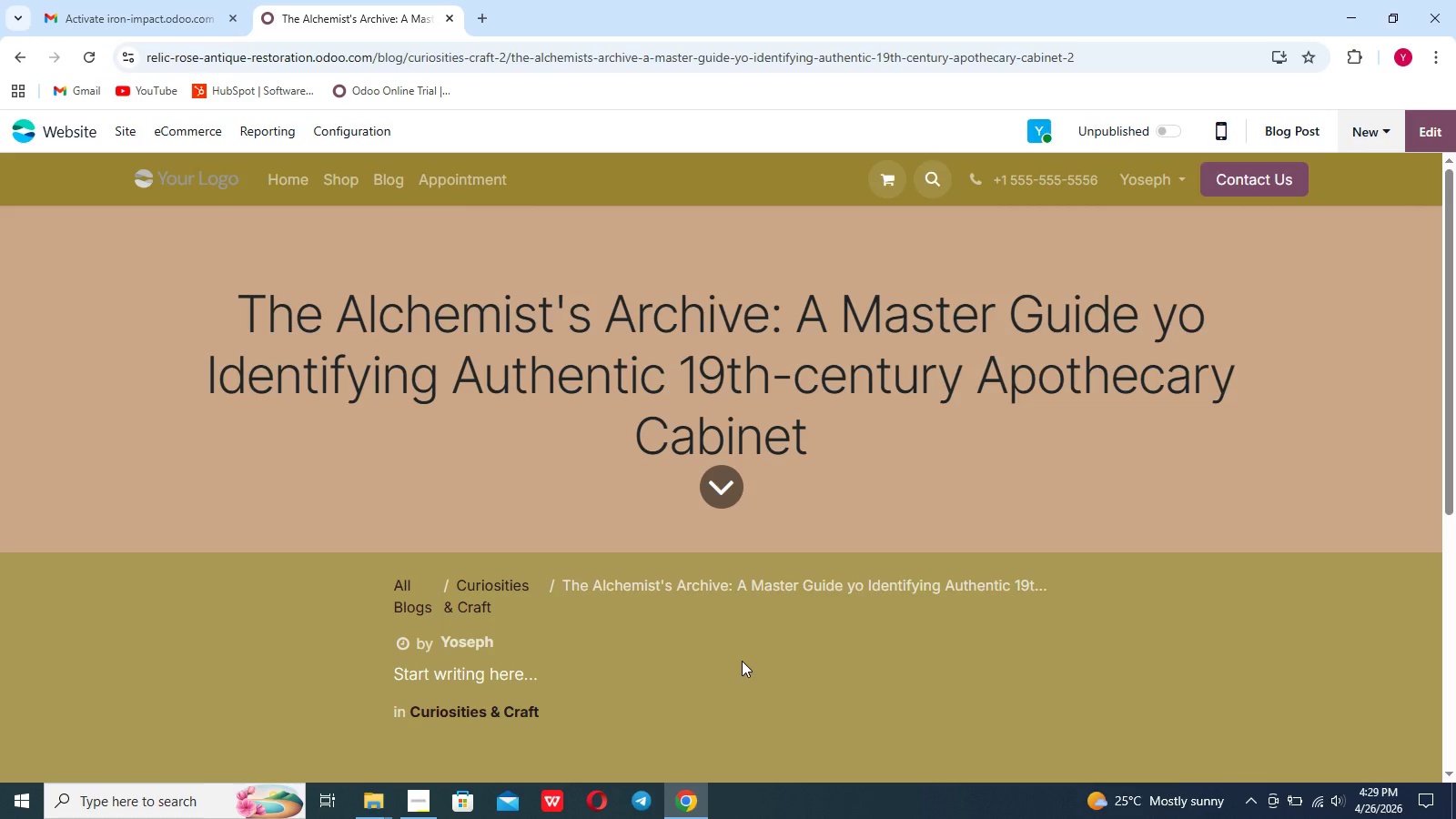 
scroll: coordinate [742, 661], scroll_direction: down, amount: 2.0
 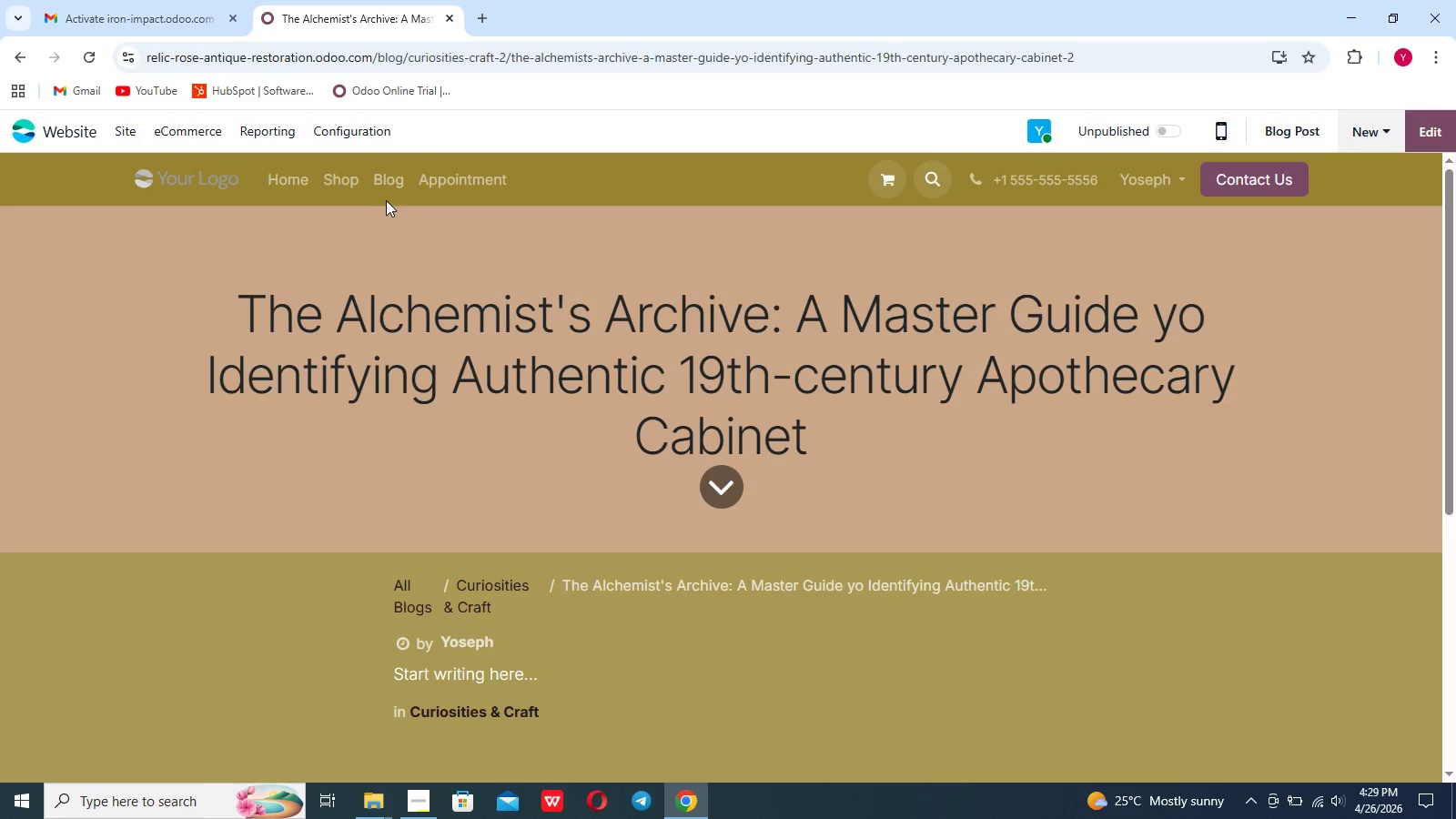 
left_click([390, 185])
 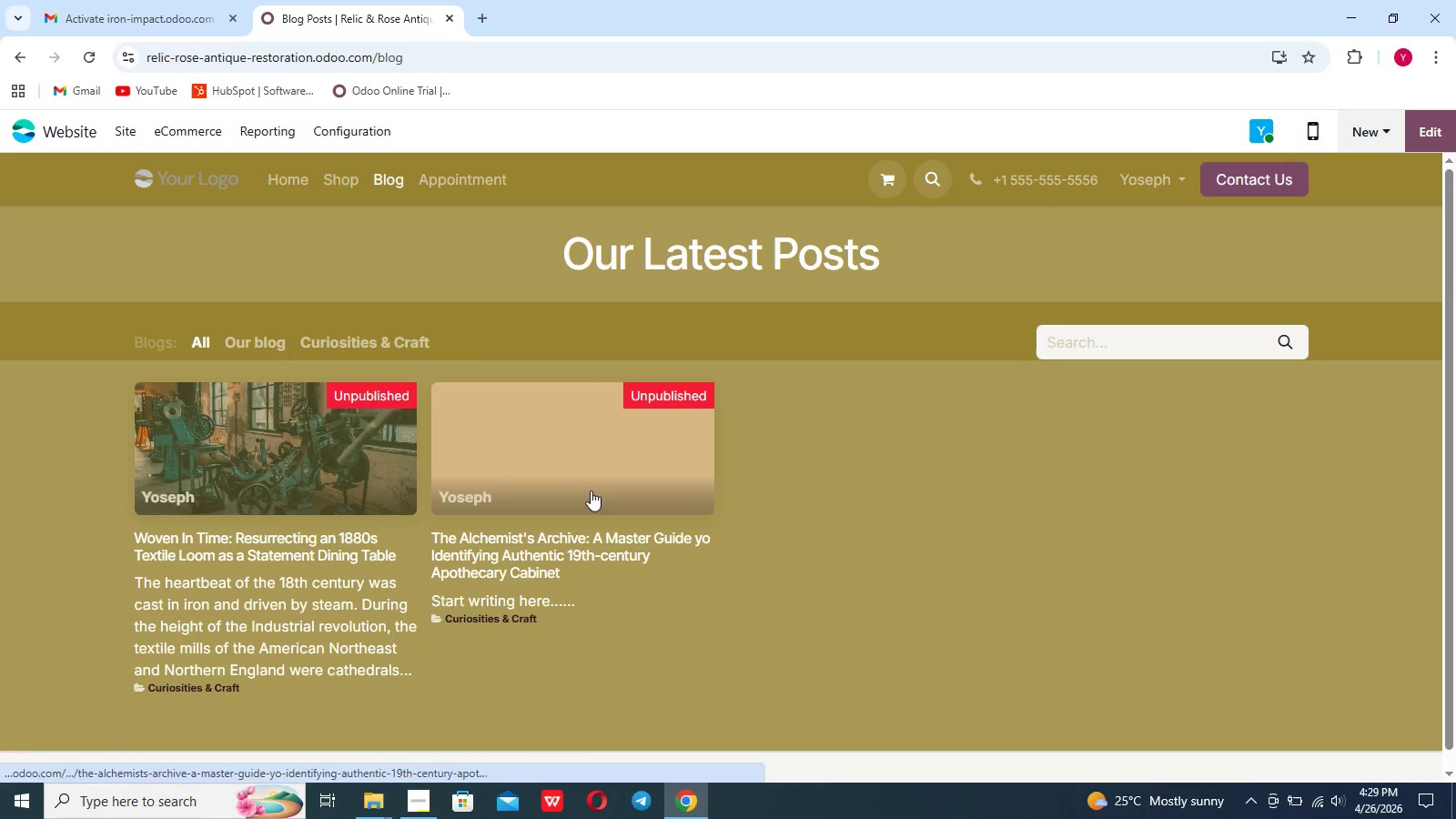 
wait(7.25)
 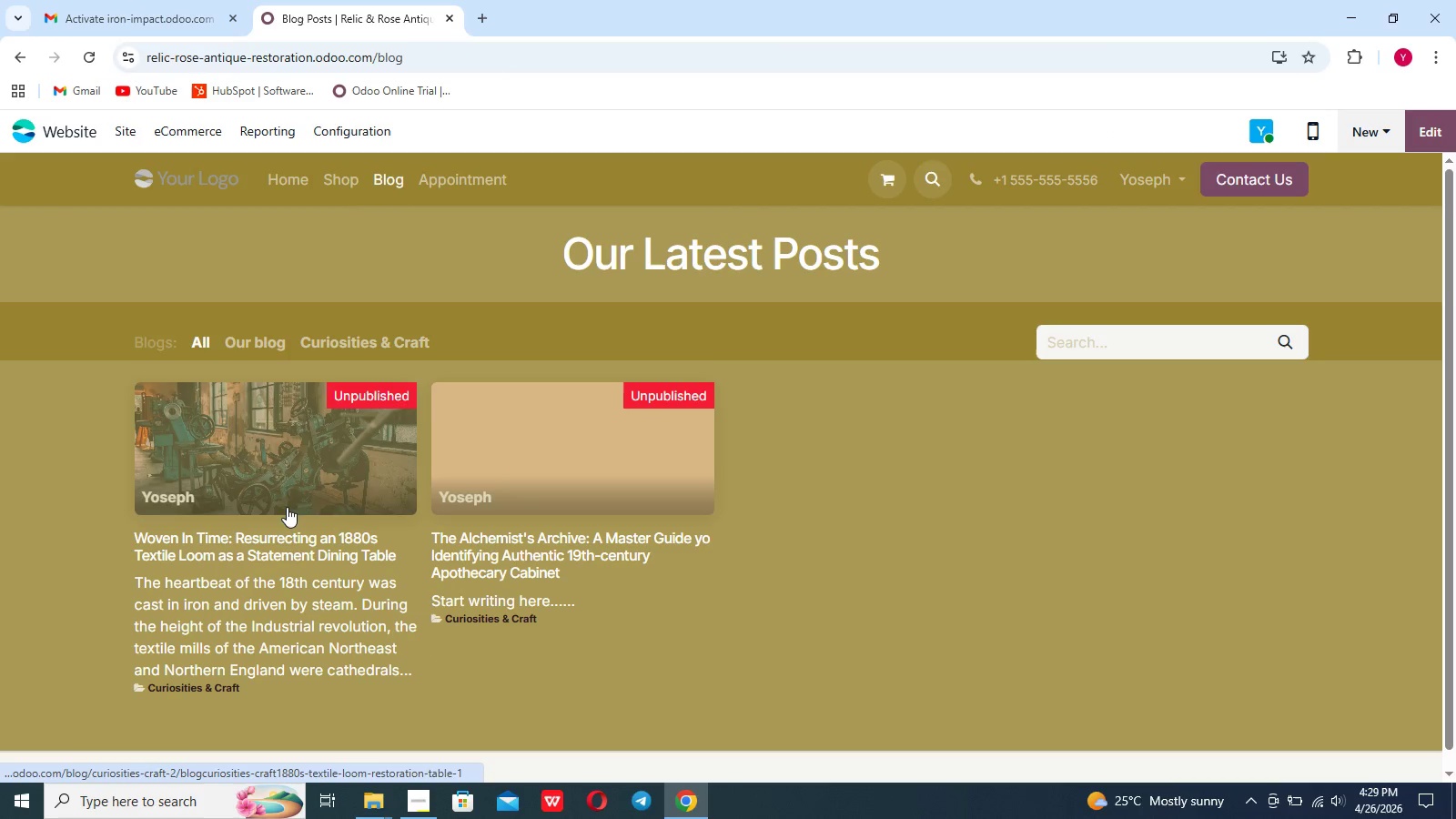 
left_click([464, 460])
 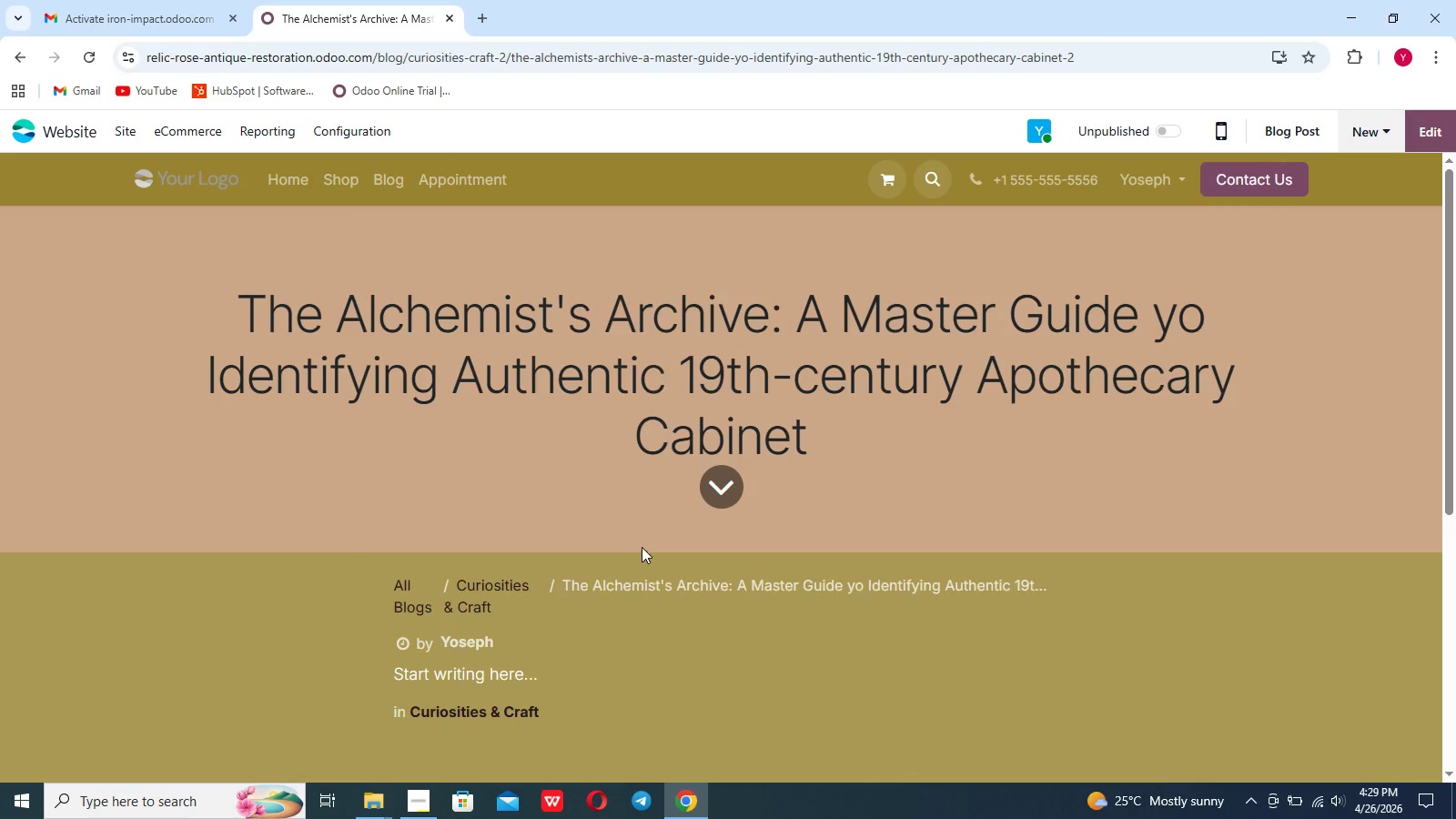 
left_click([724, 489])
 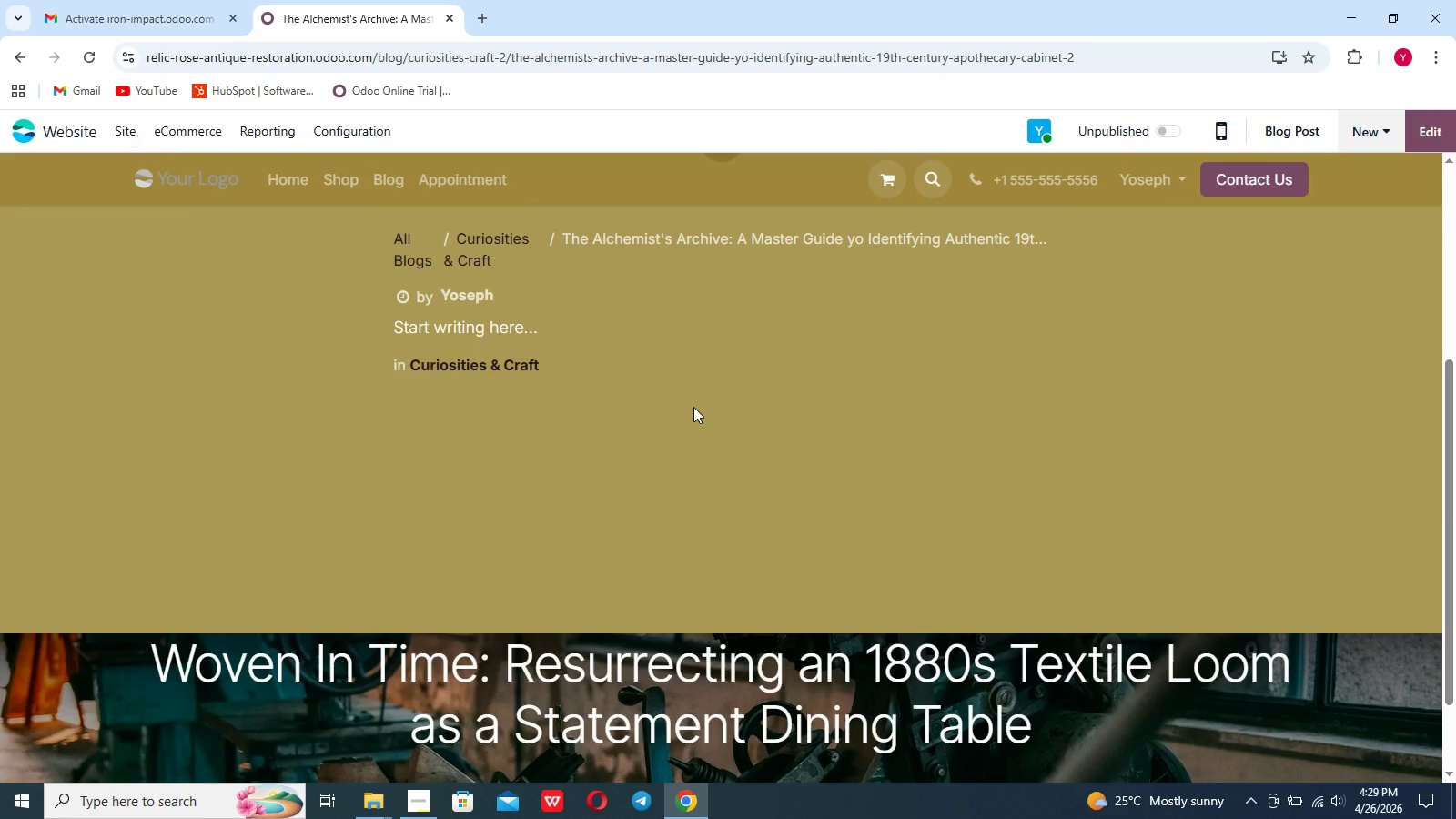 
wait(21.0)
 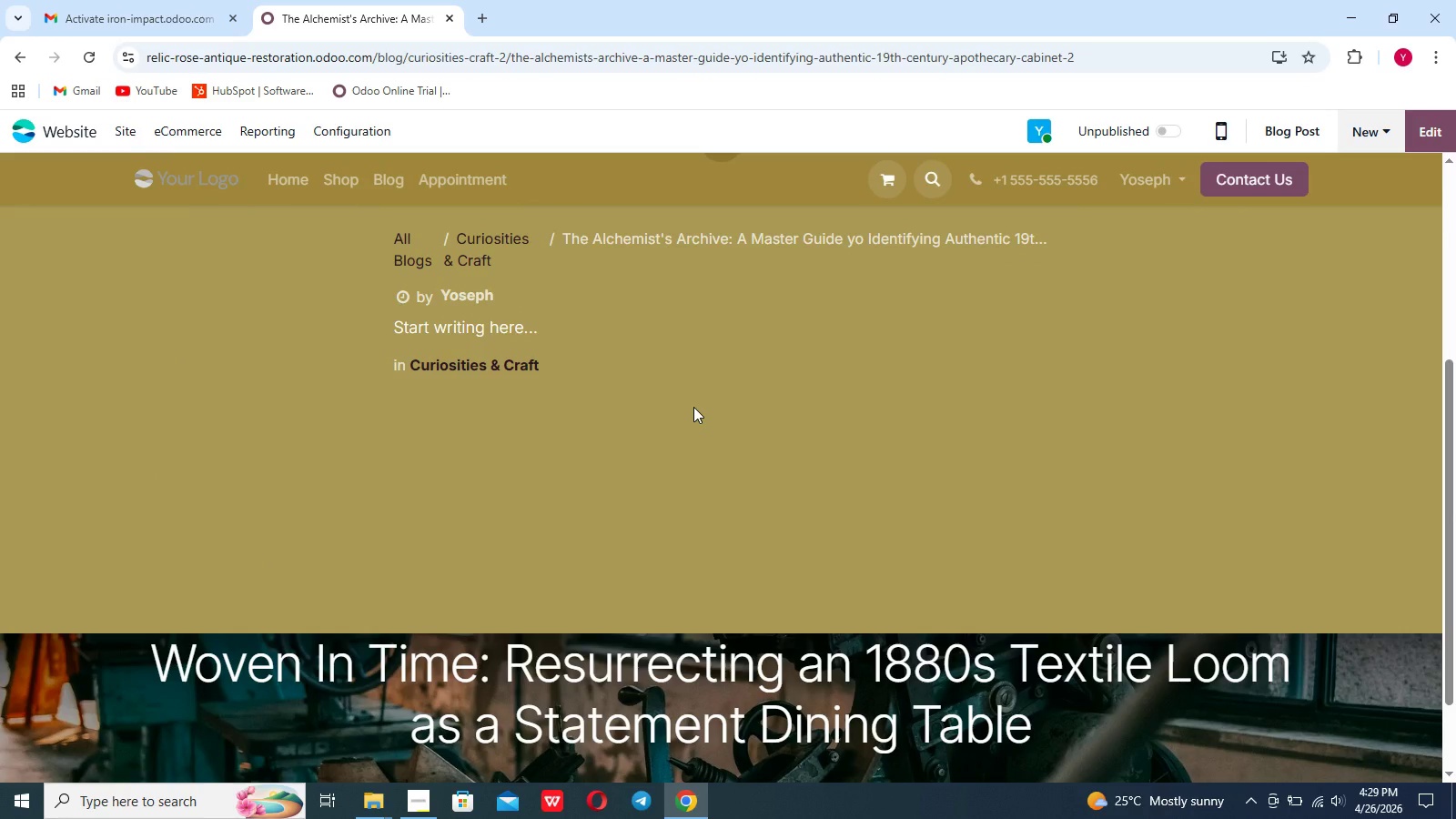 
scroll: coordinate [731, 367], scroll_direction: up, amount: 23.0
 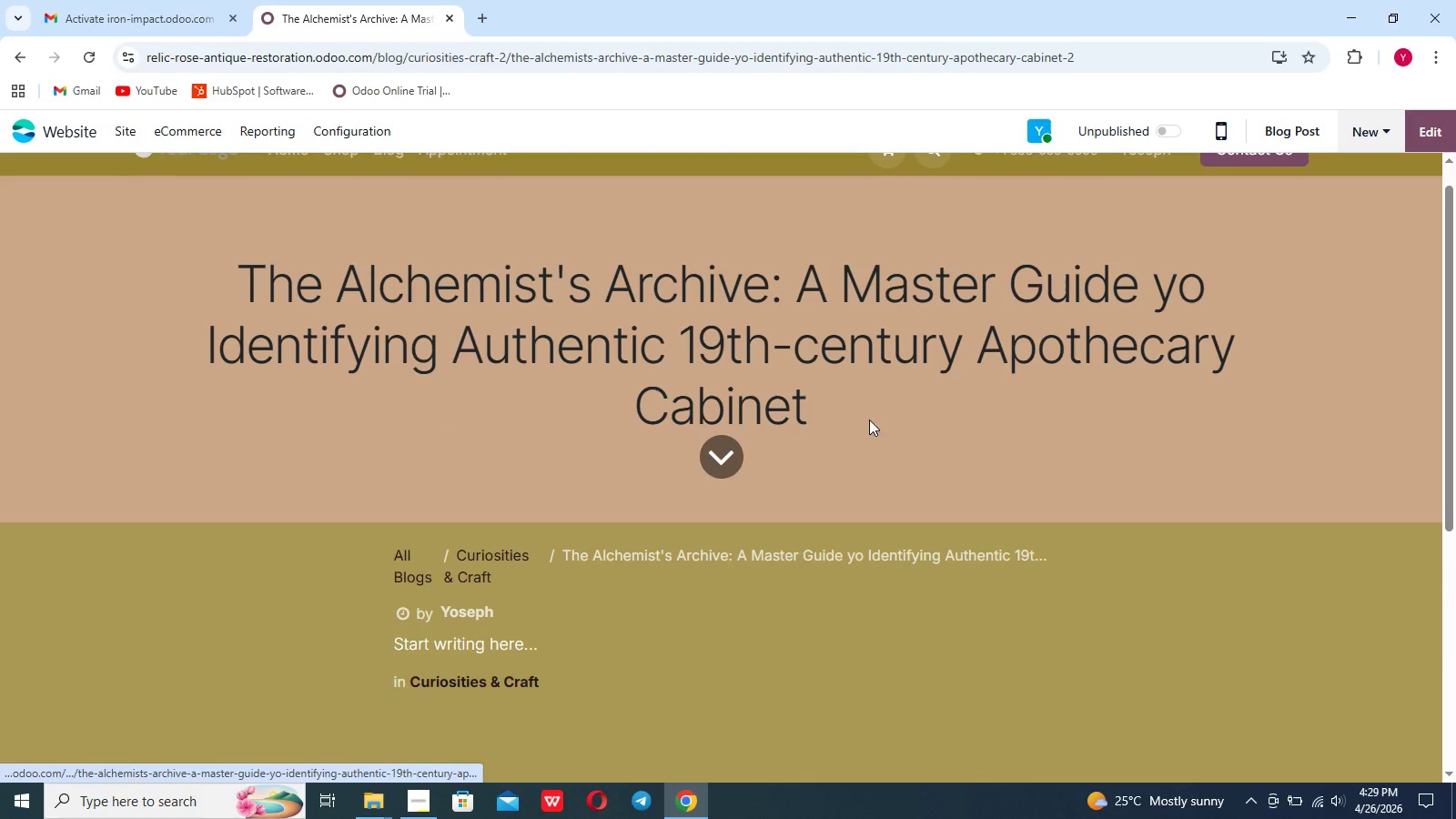 
double_click([957, 405])
 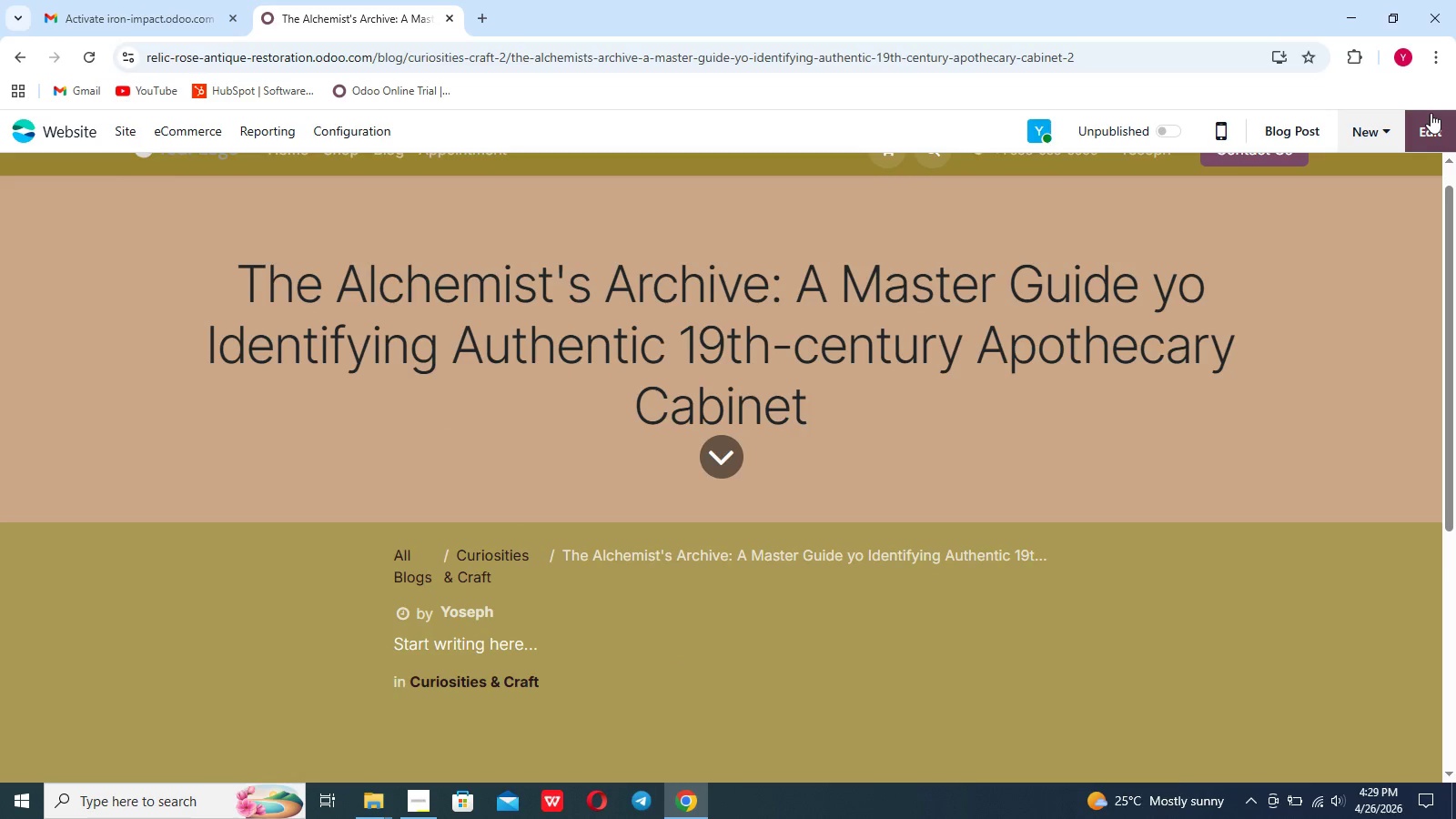 
left_click([1431, 127])
 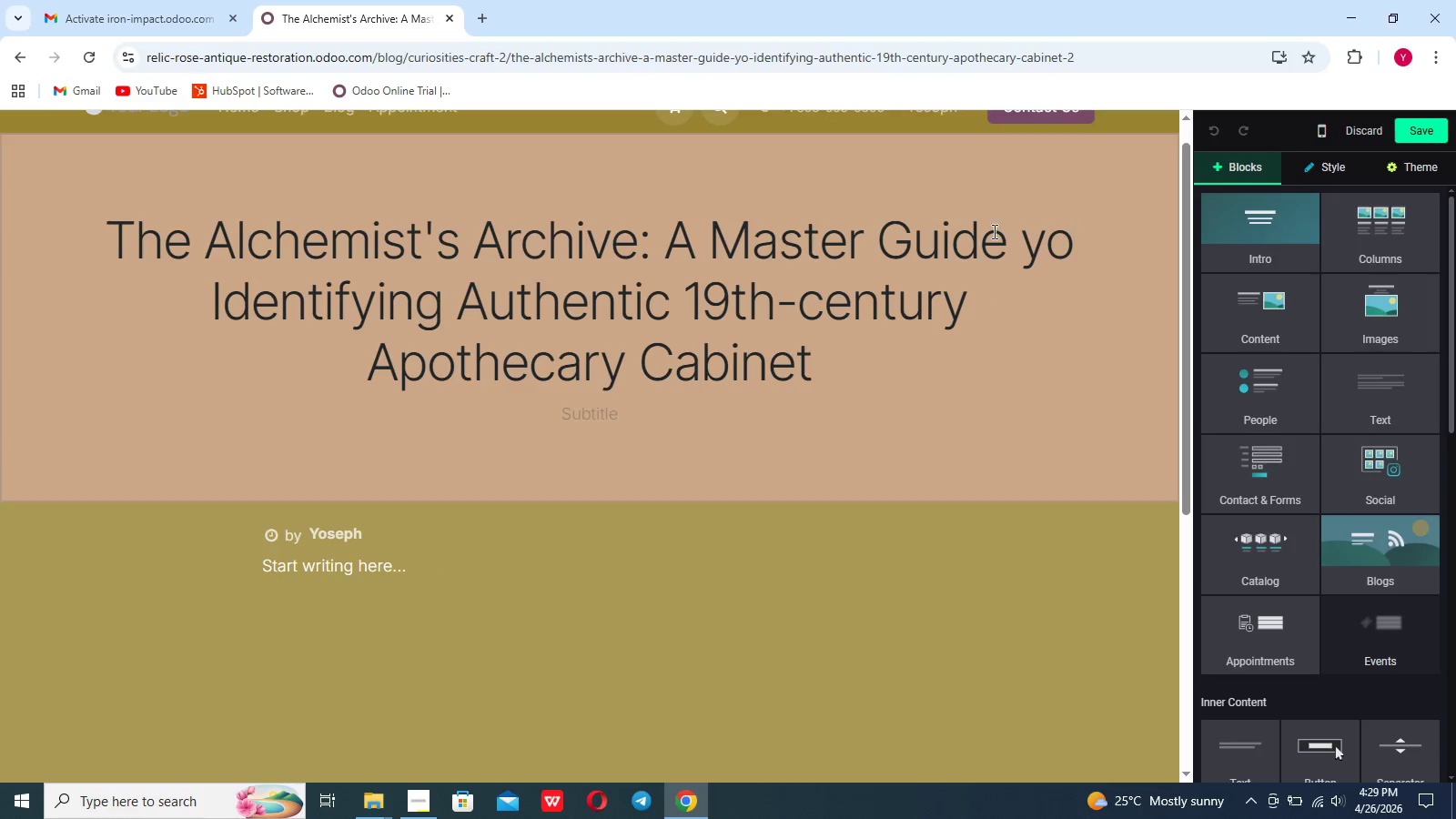 
scroll: coordinate [857, 340], scroll_direction: up, amount: 18.0
 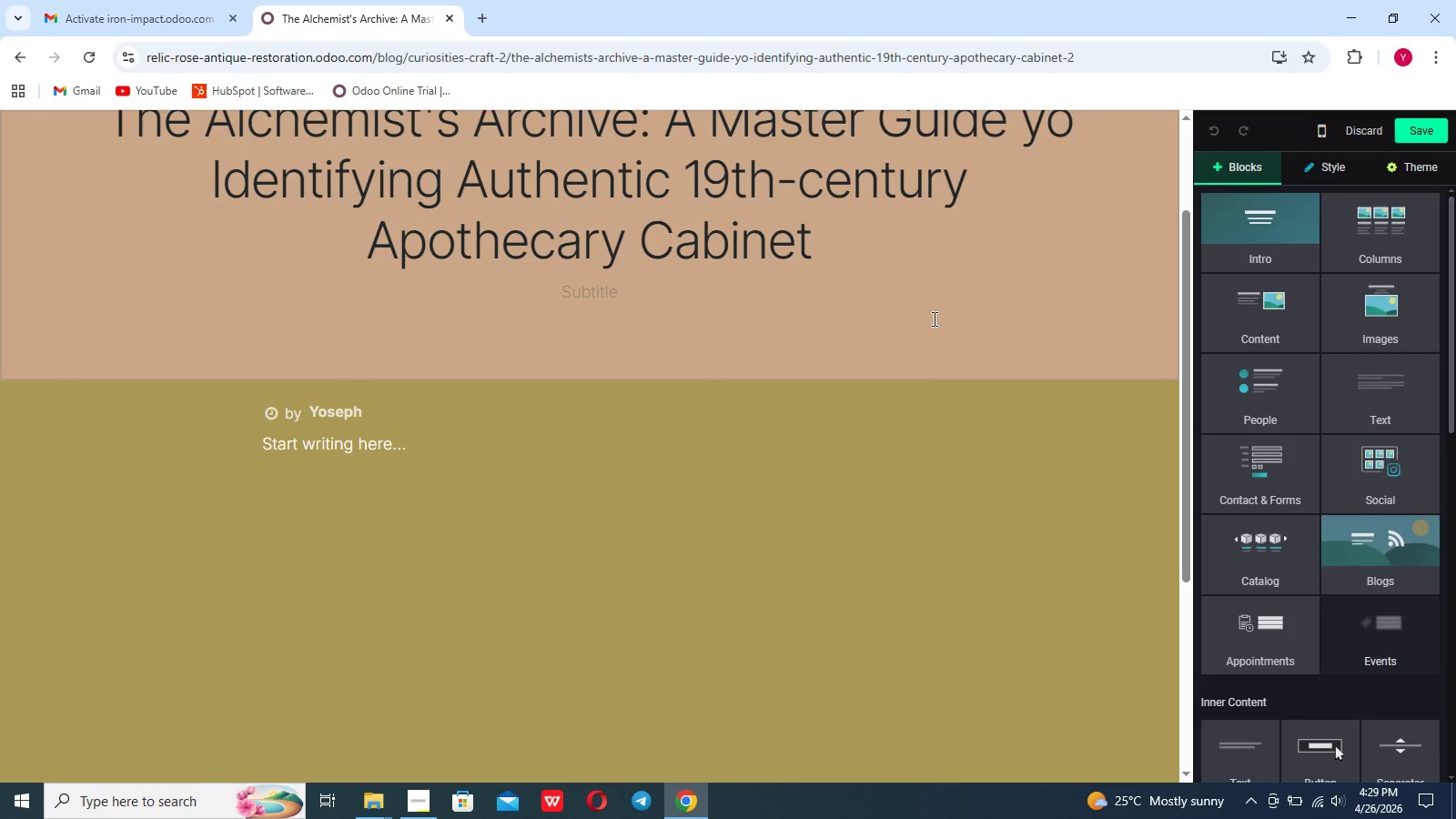 
left_click([933, 318])
 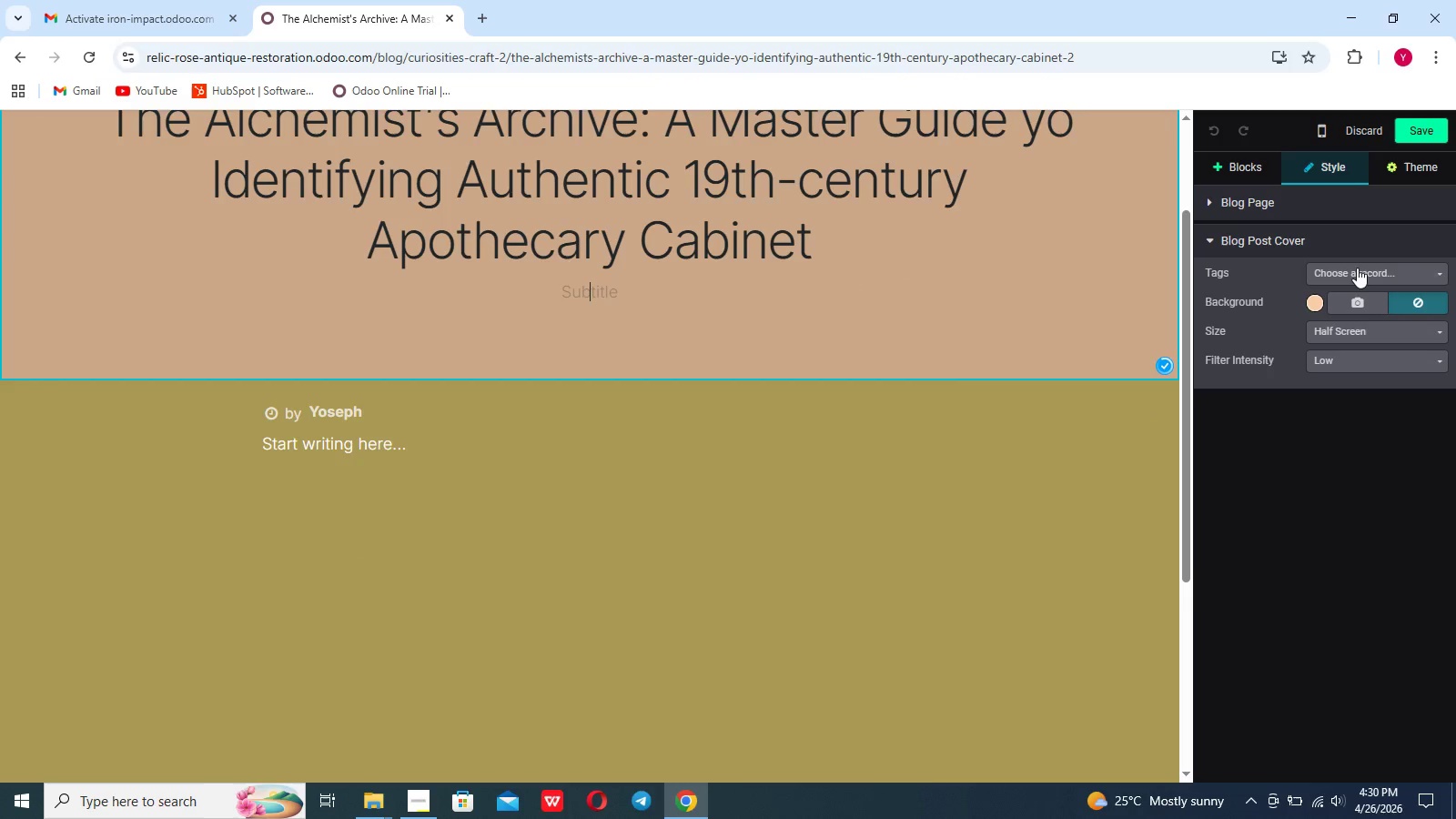 
left_click([1357, 304])
 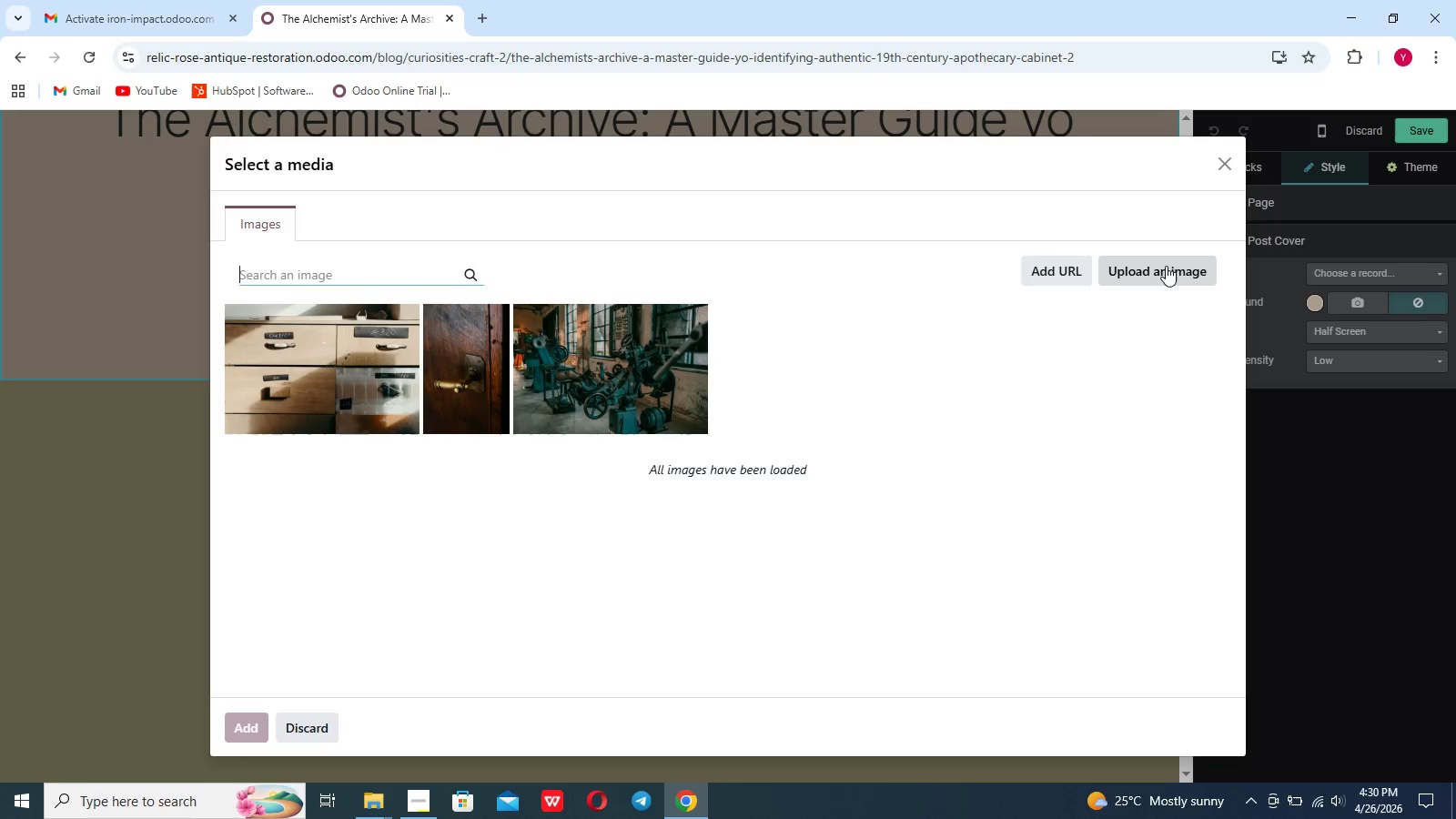 
wait(6.78)
 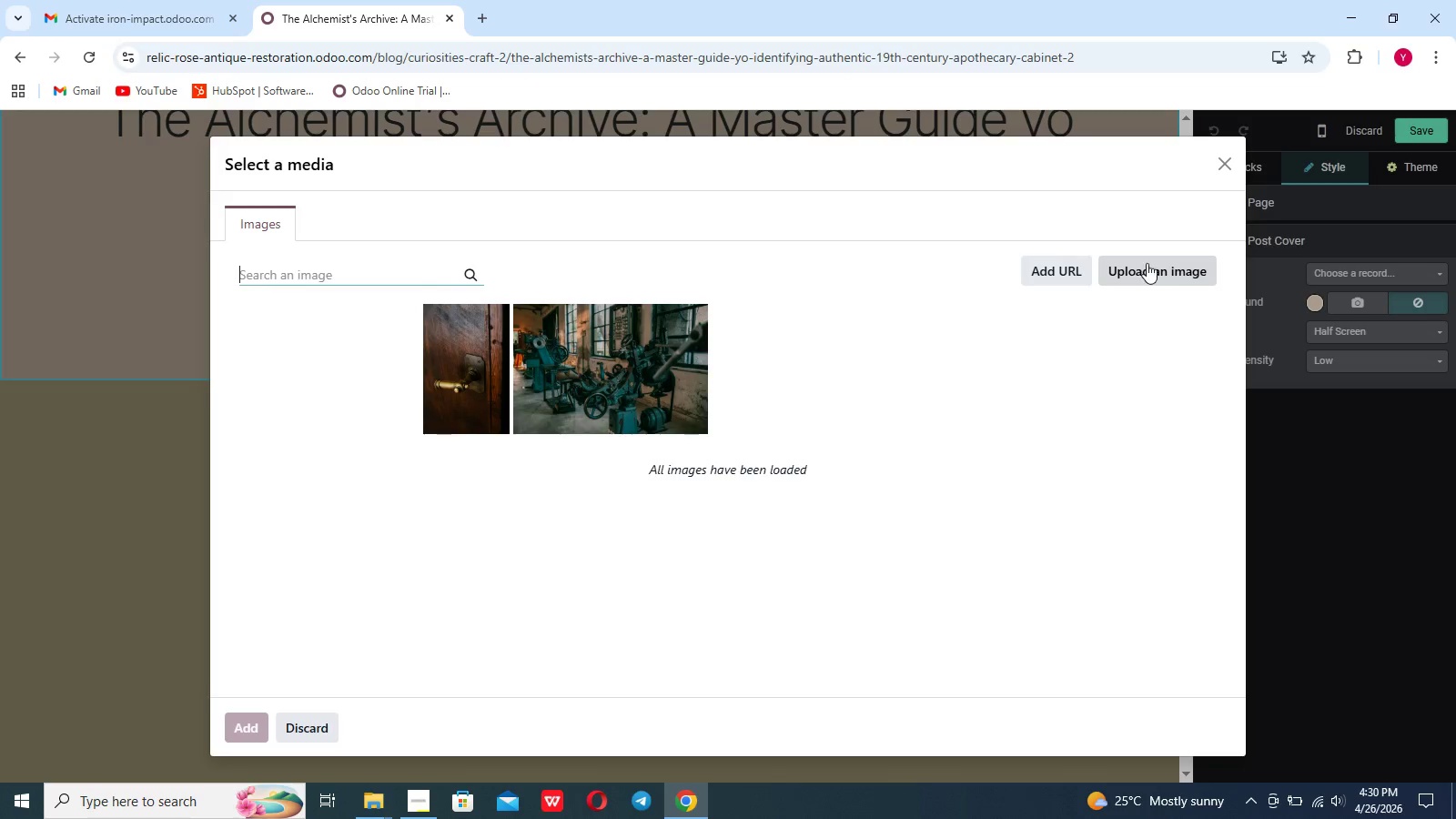 
left_click([1167, 271])
 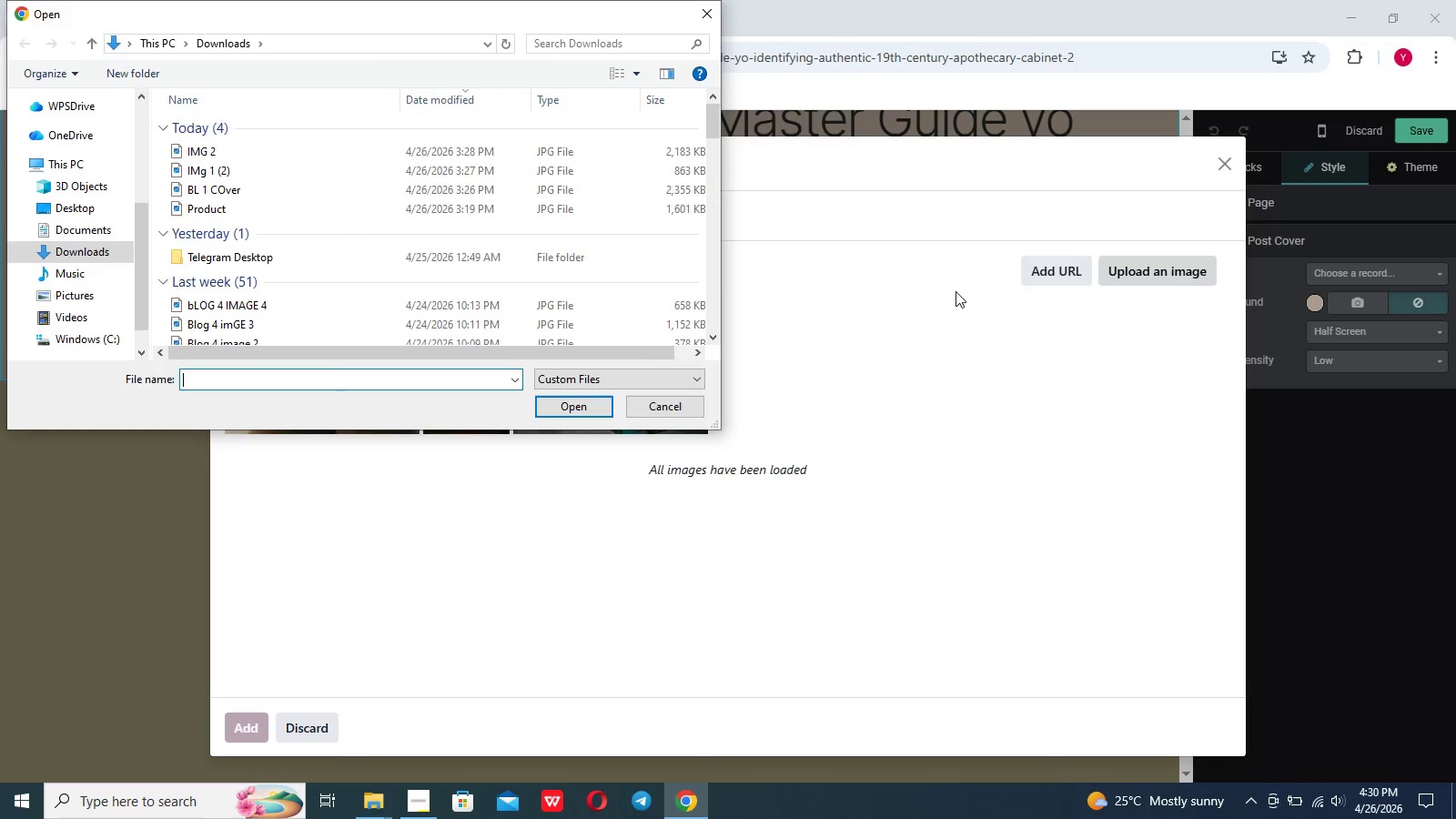 
wait(11.7)
 